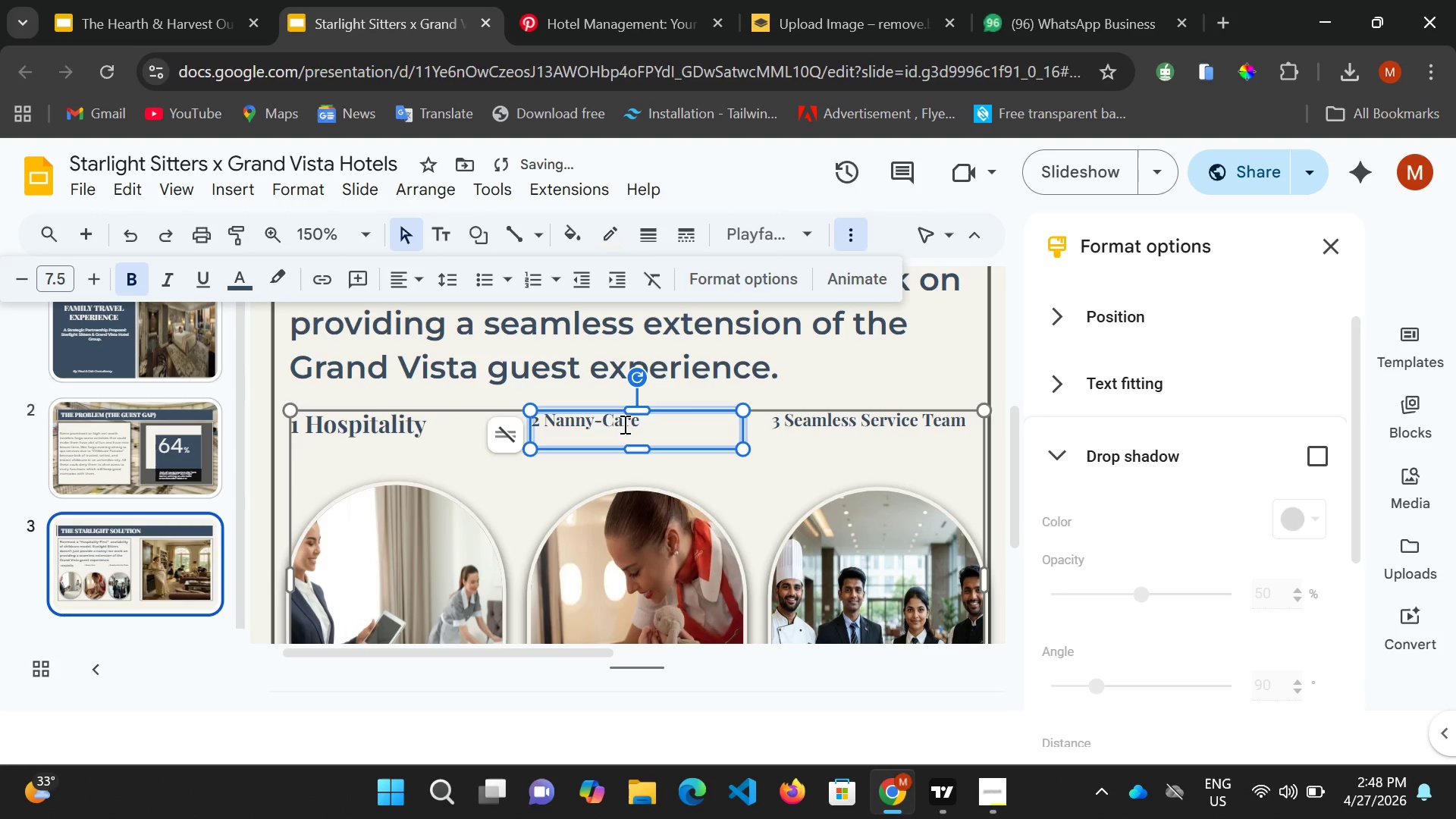 
key(Control+ControlLeft)
 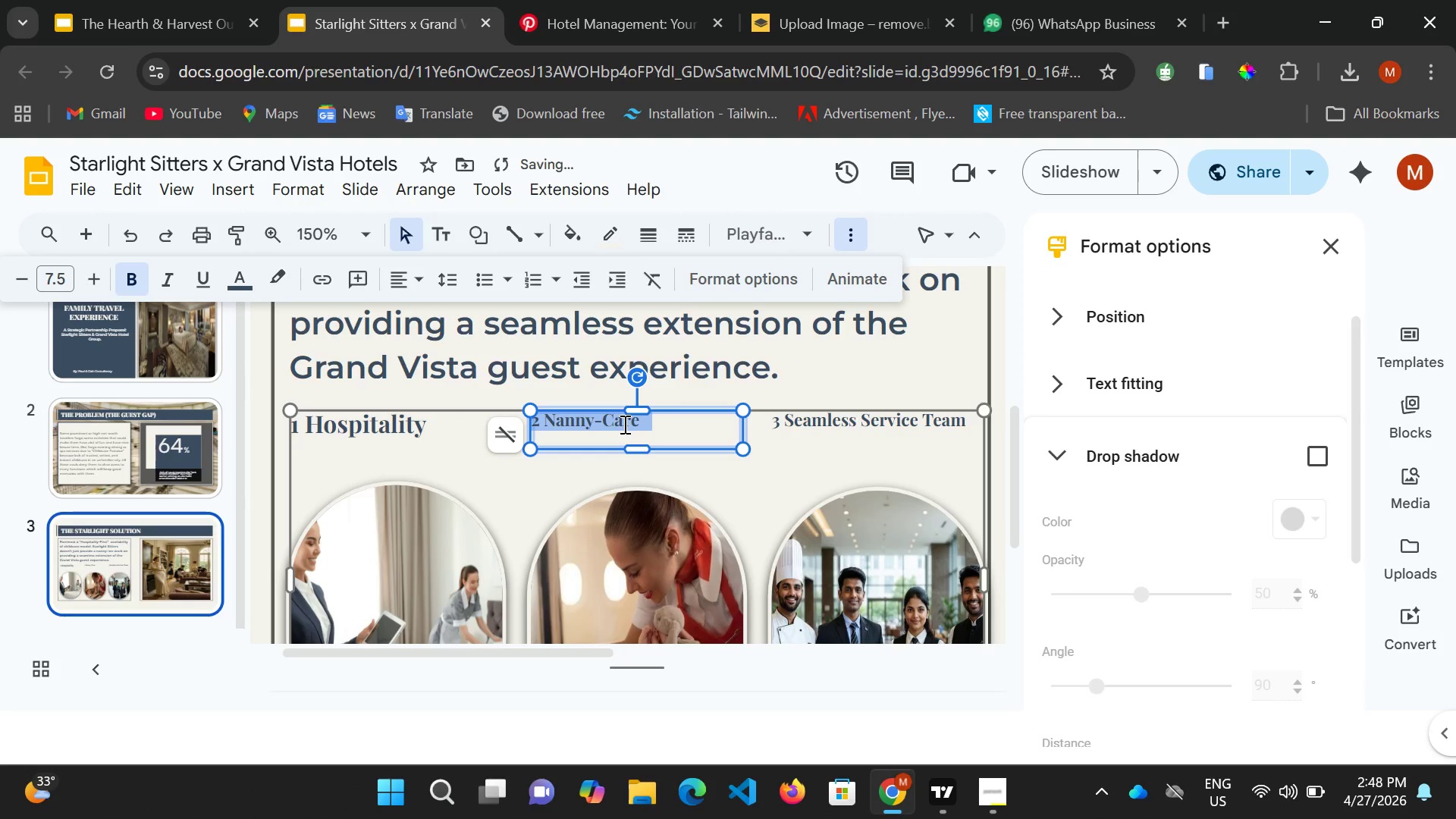 
key(Control+A)
 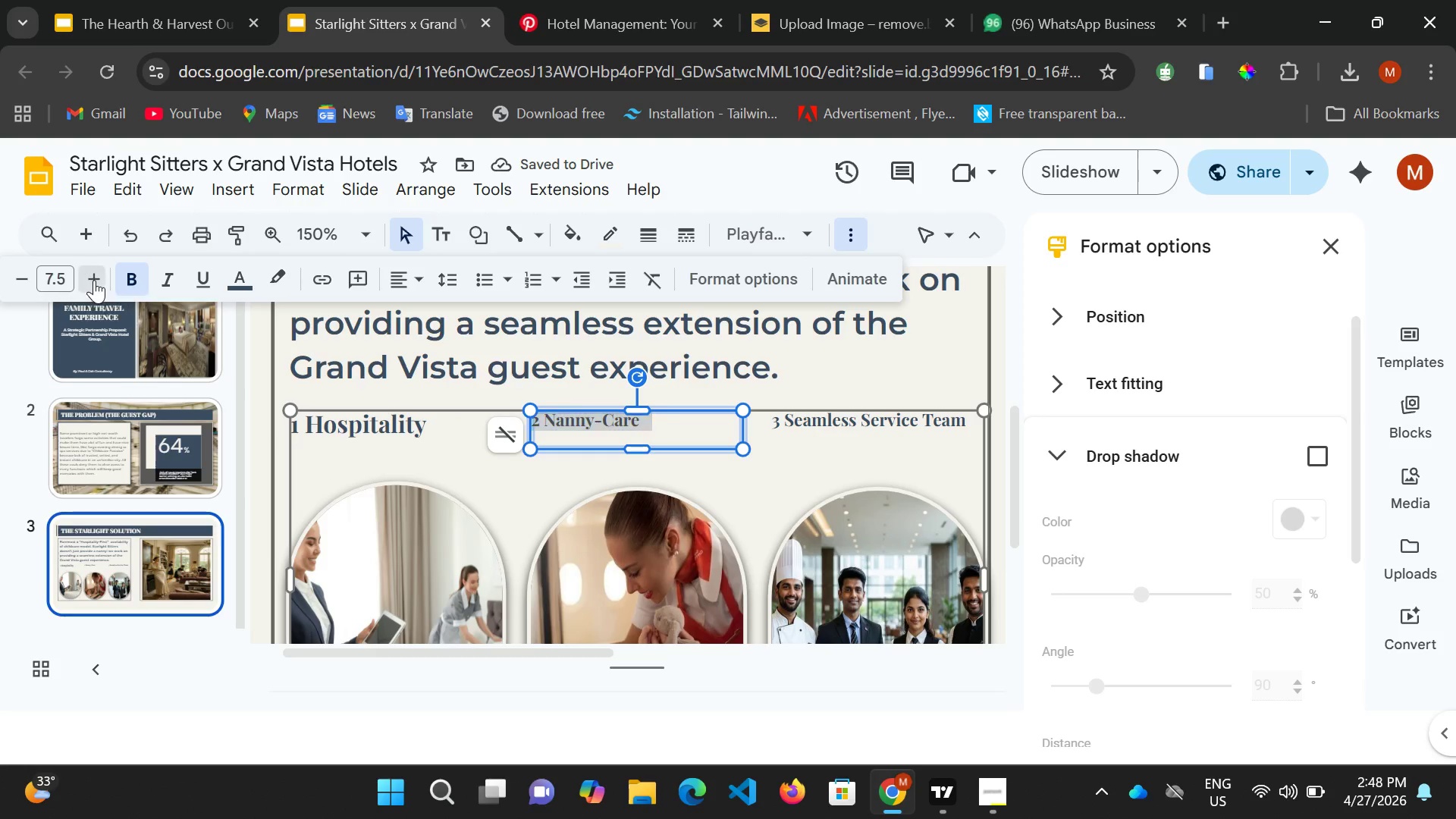 
double_click([94, 280])
 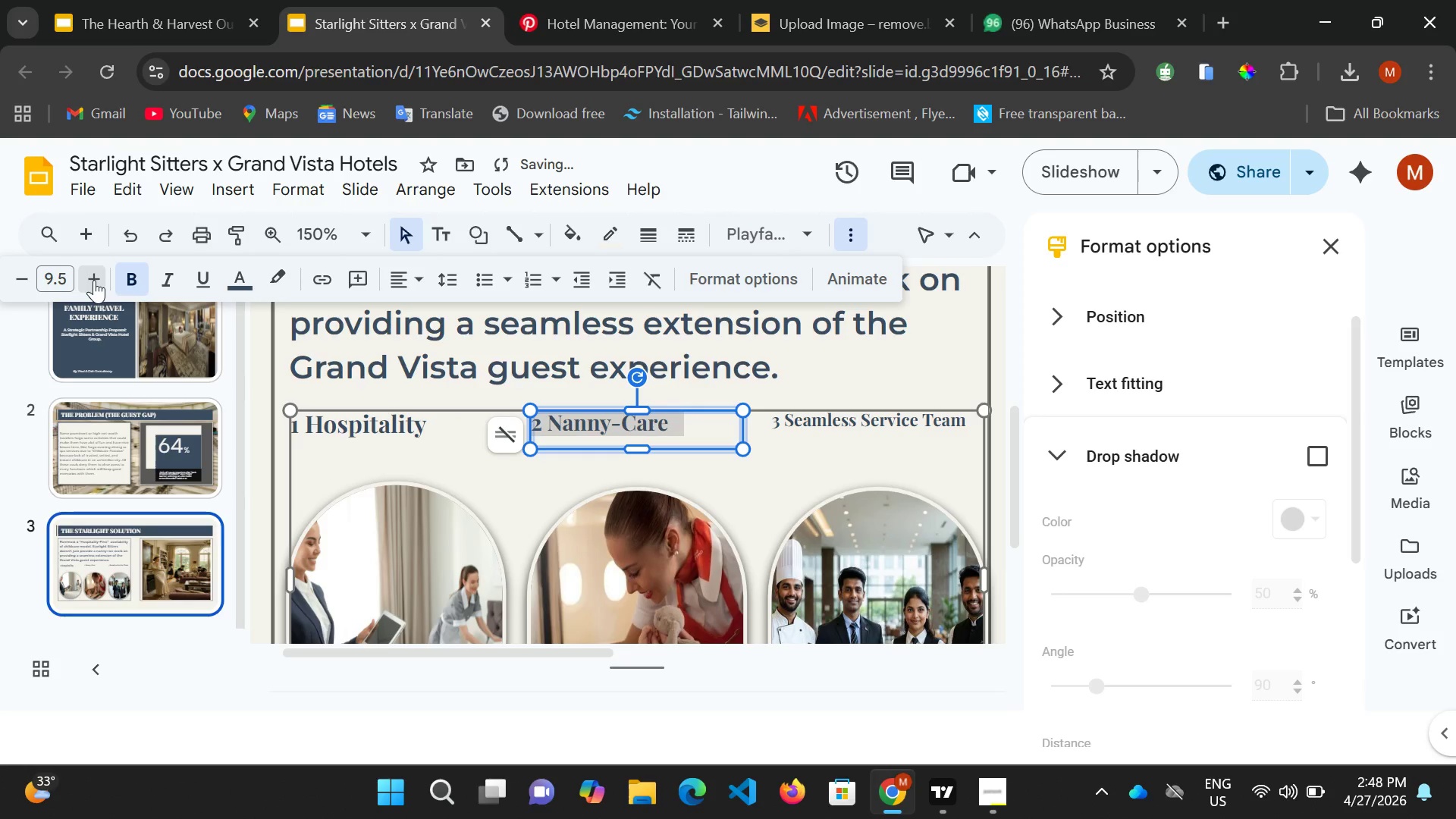 
triple_click([94, 280])
 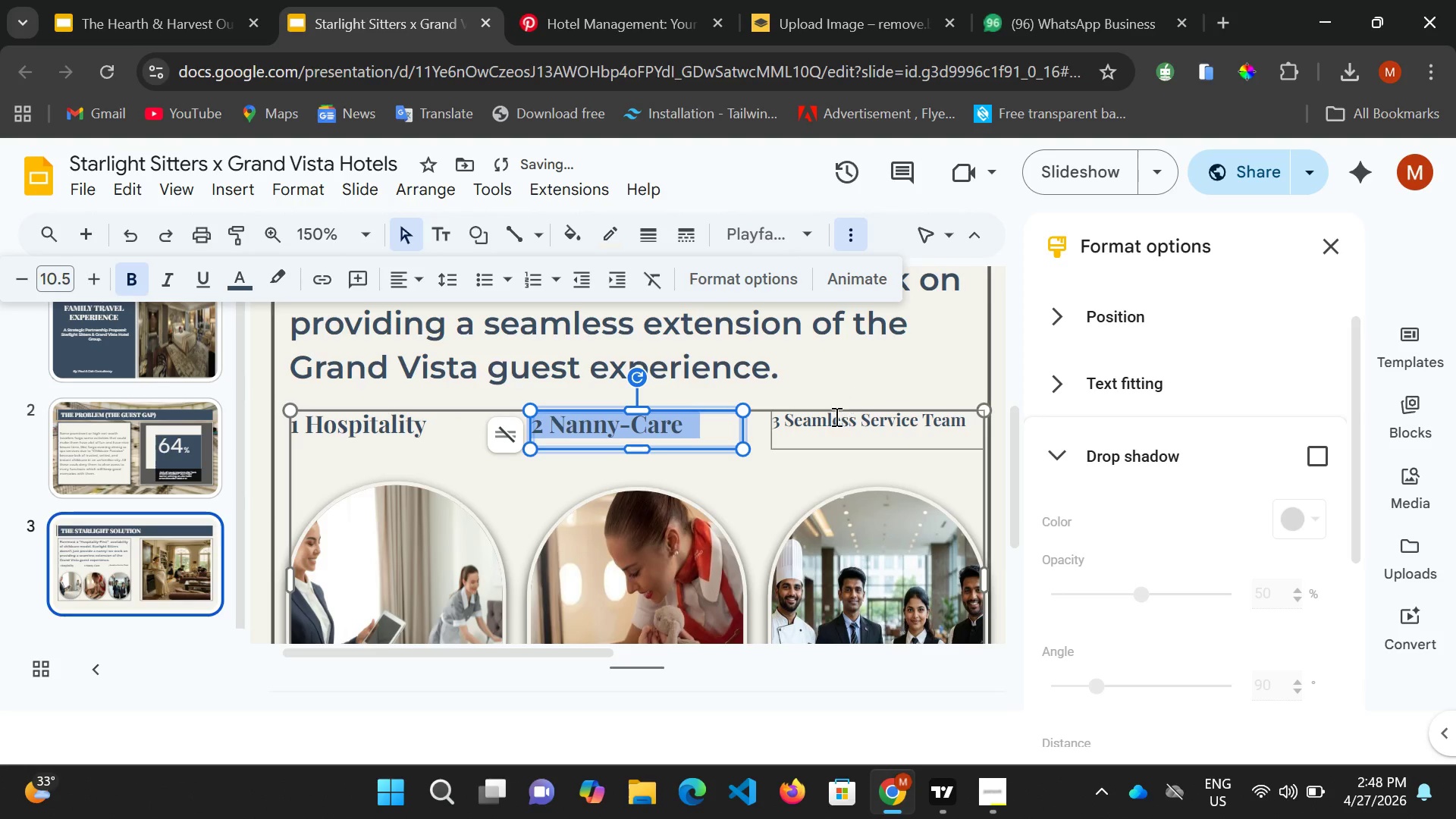 
left_click([829, 423])
 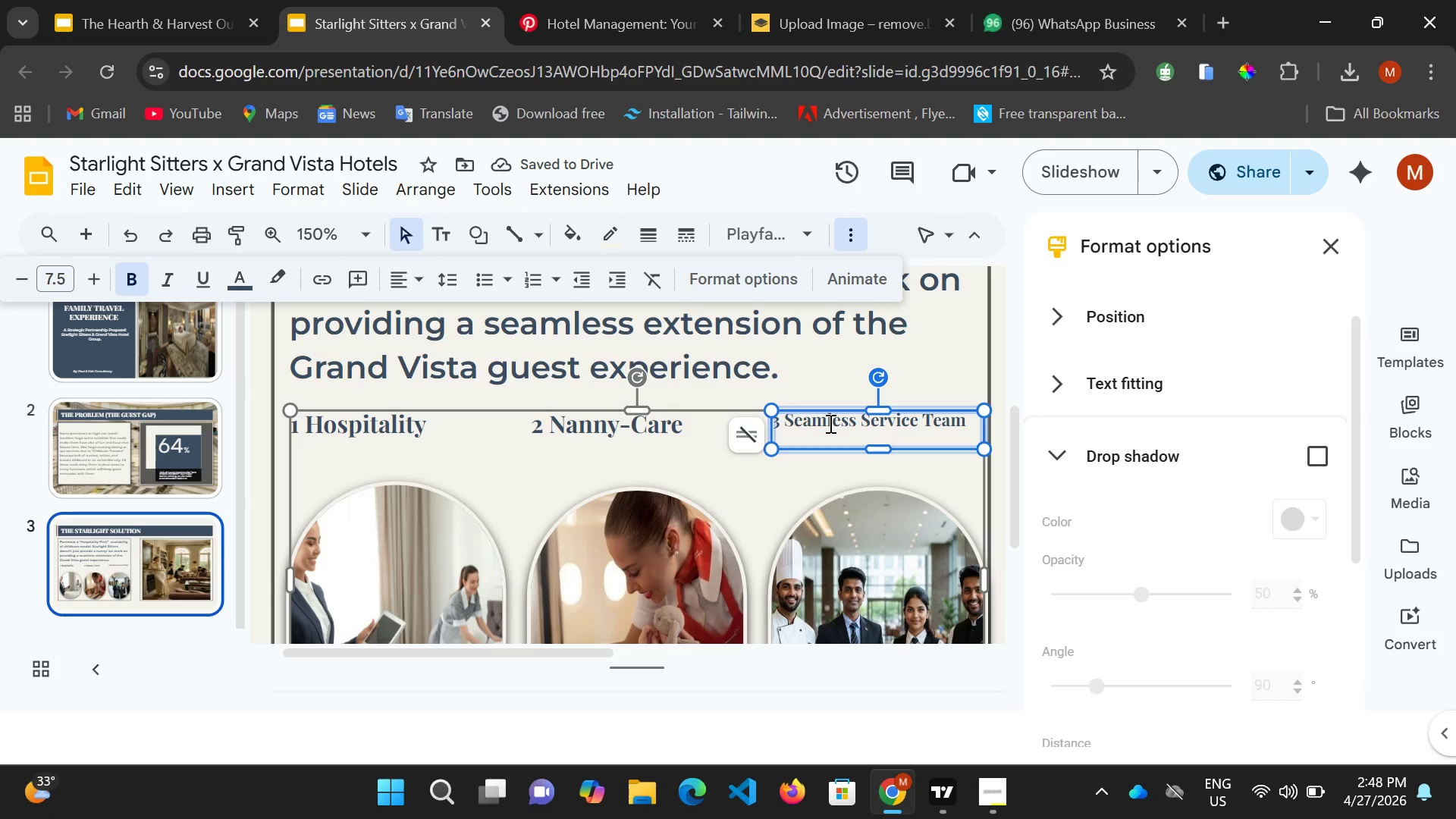 
key(Control+A)
 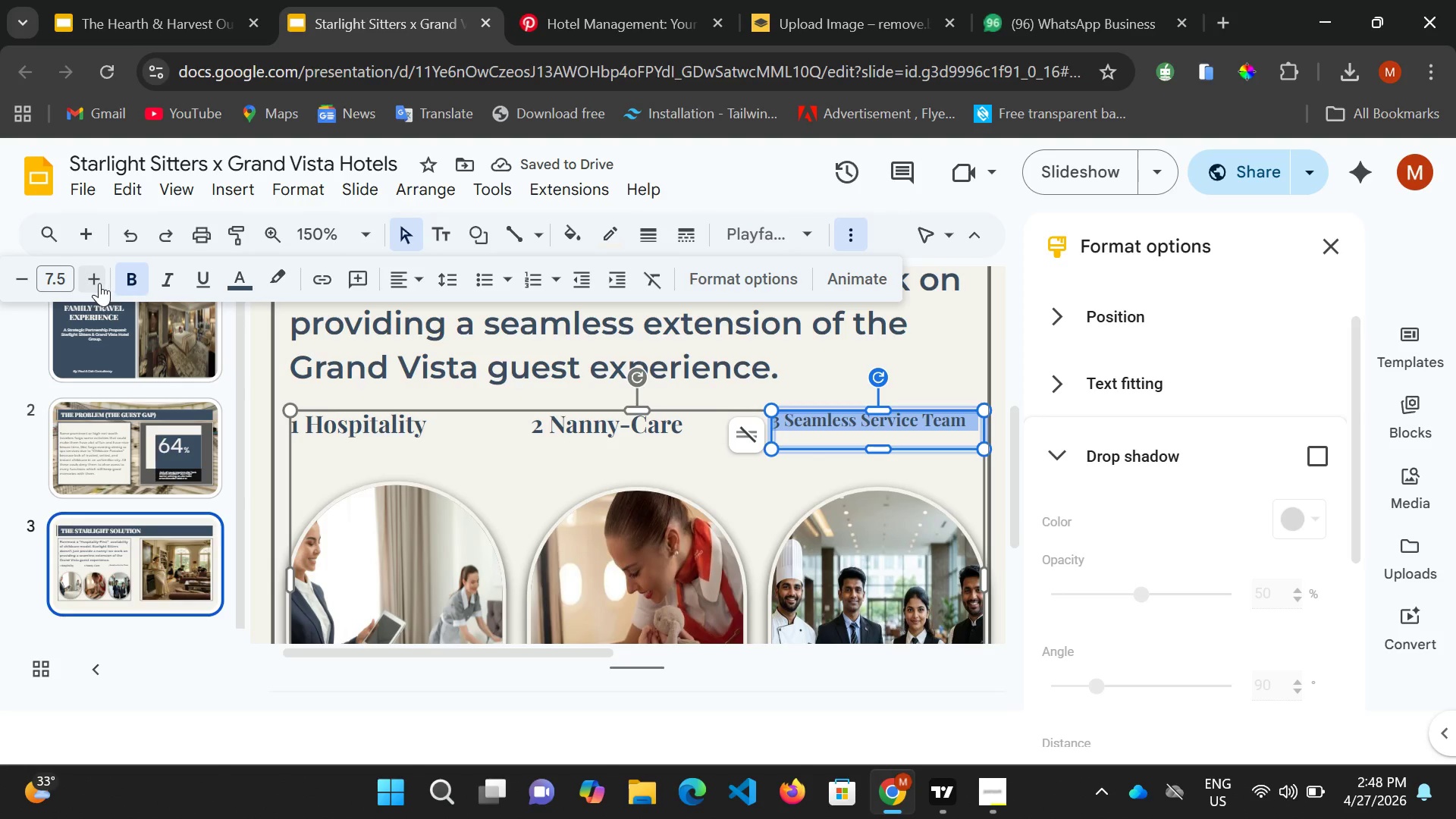 
left_click([96, 281])
 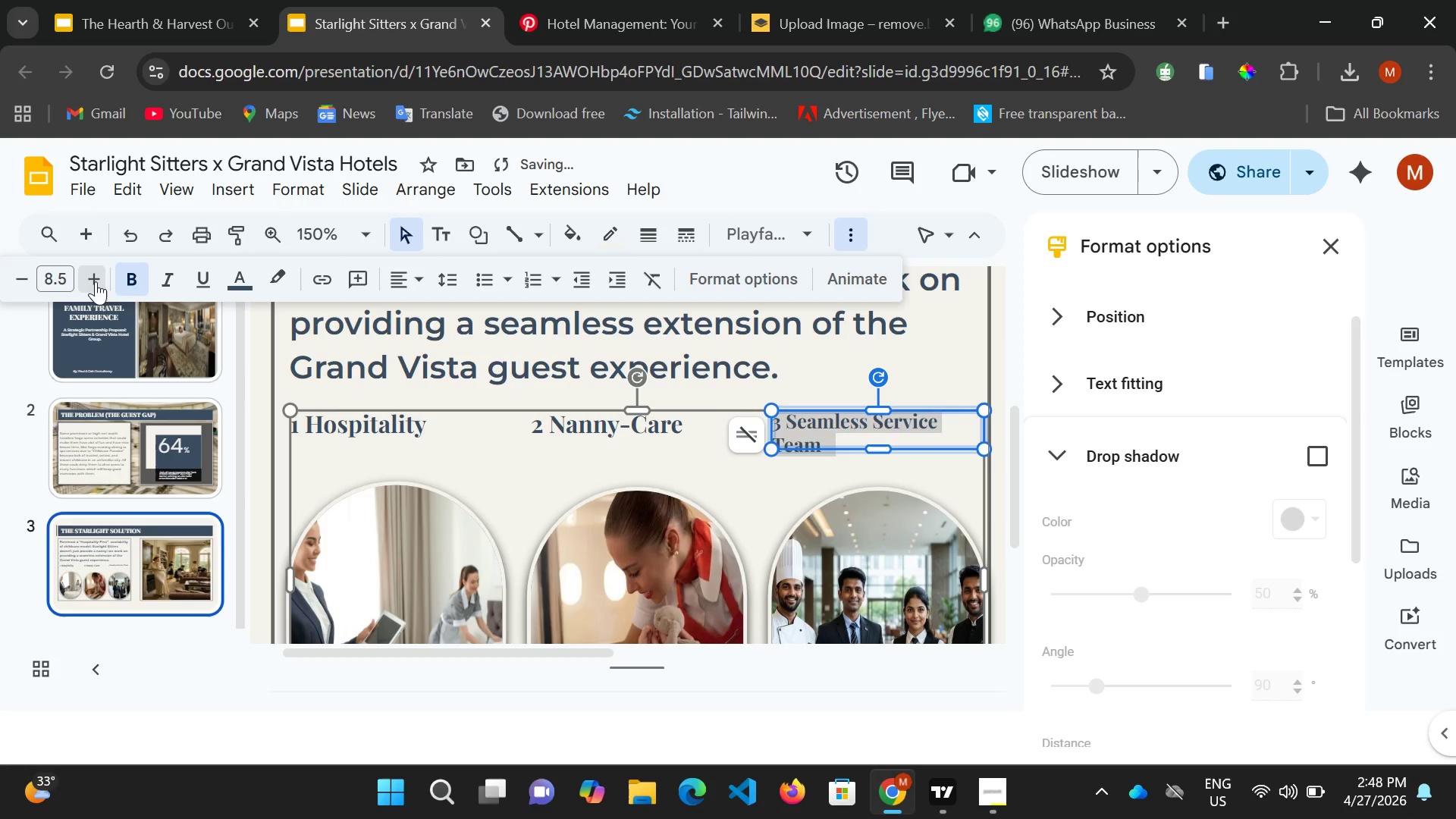 
left_click([96, 281])
 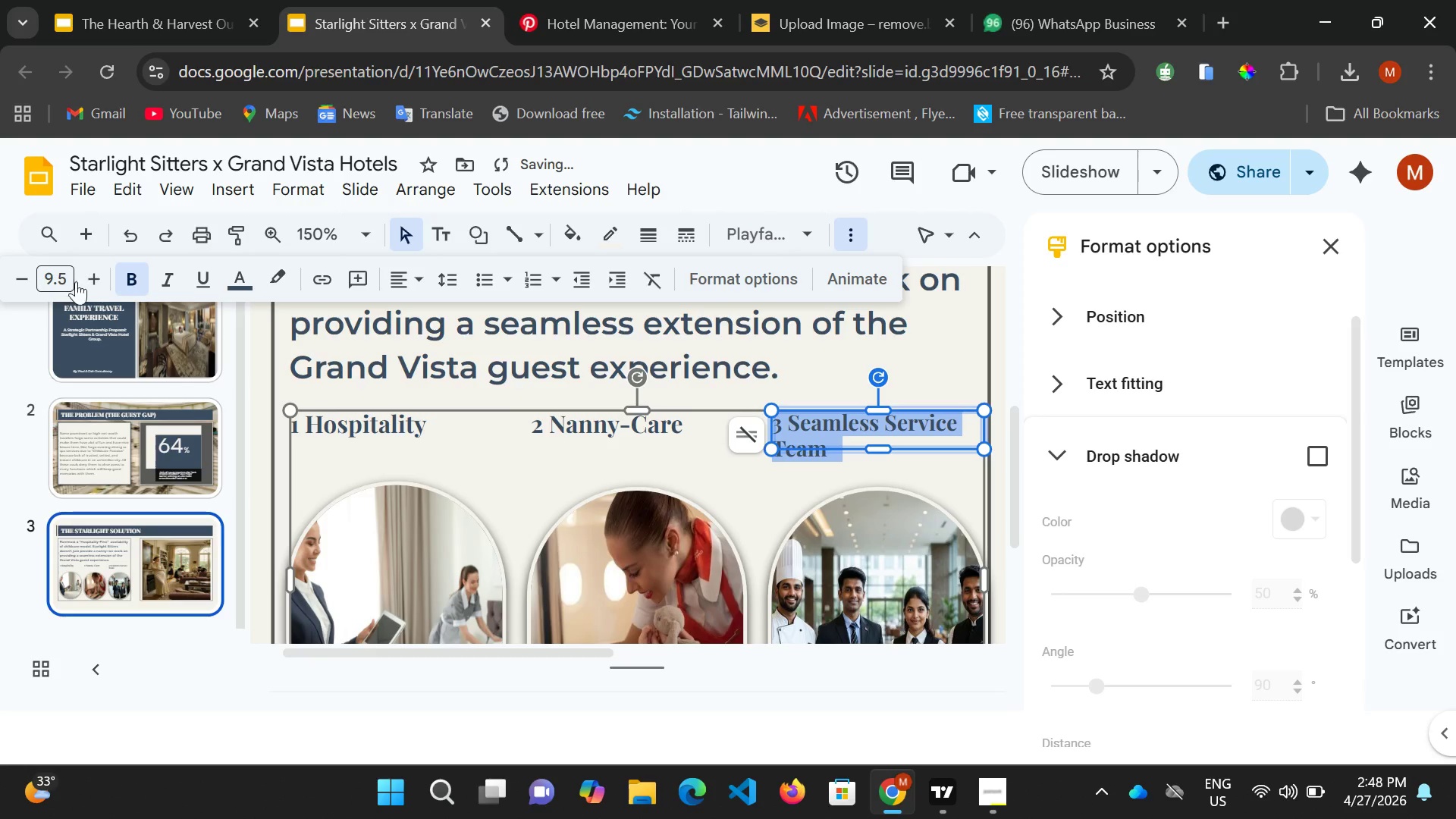 
left_click([89, 275])
 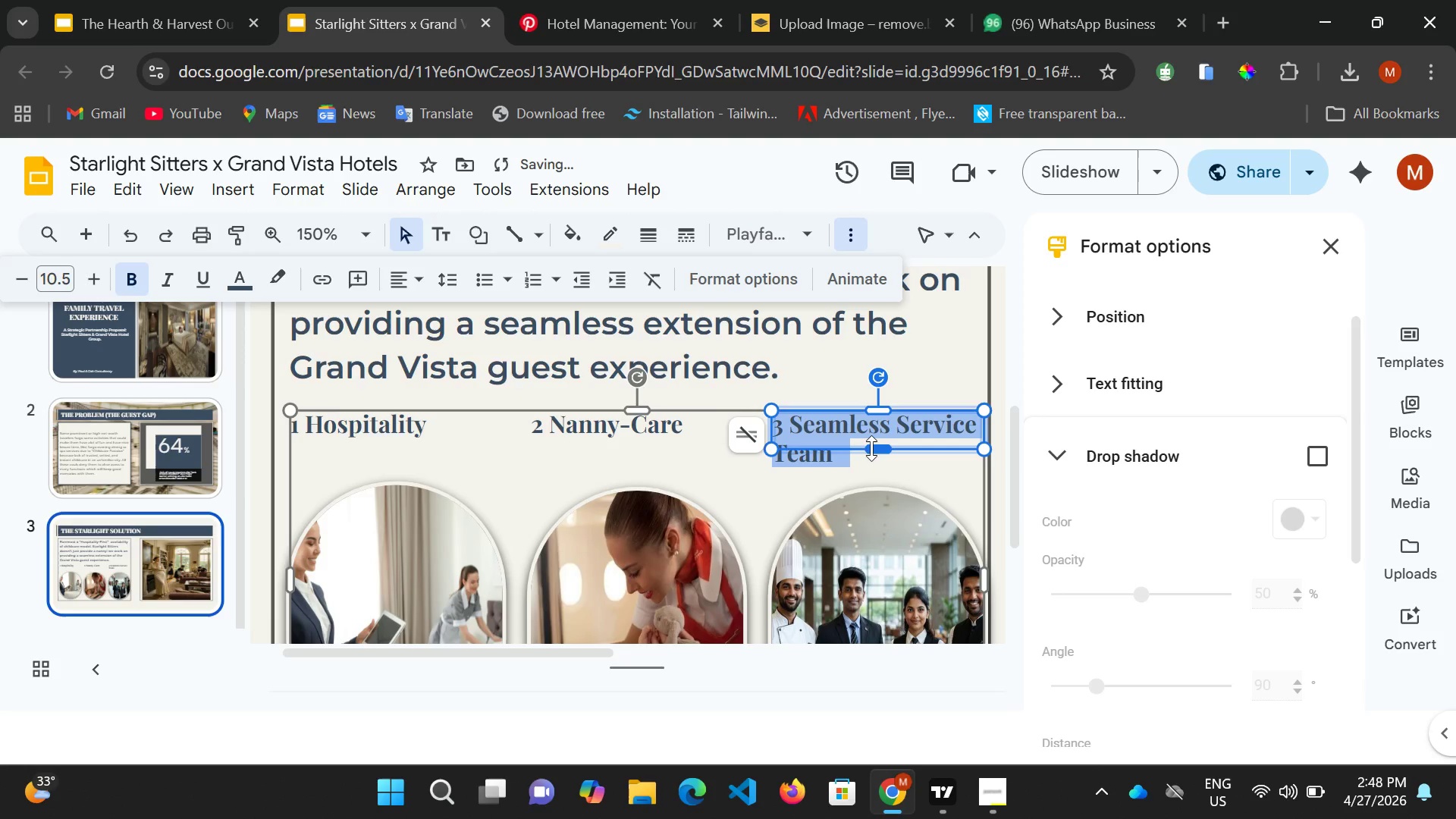 
left_click_drag(start_coordinate=[873, 447], to_coordinate=[872, 463])
 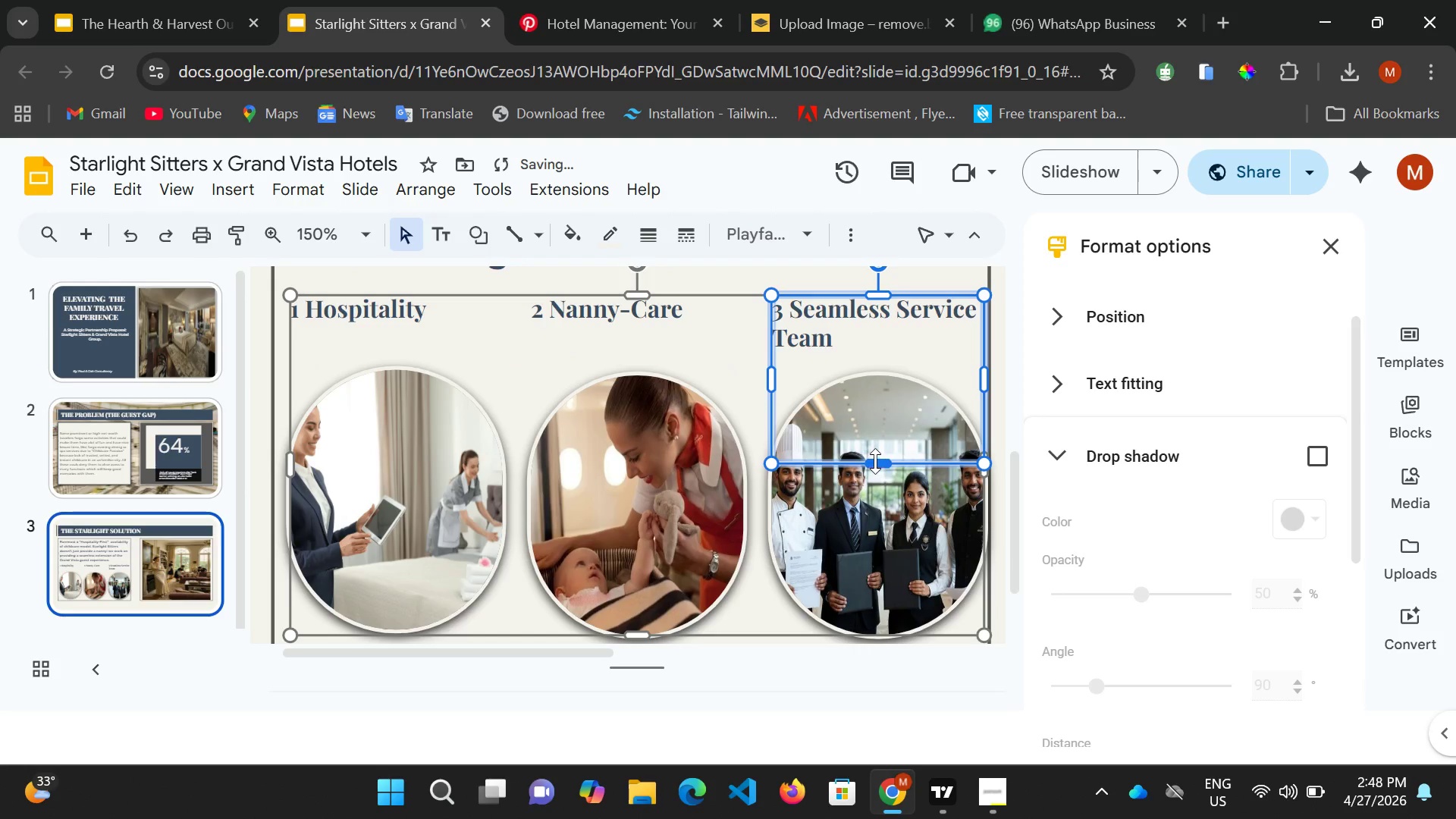 
left_click_drag(start_coordinate=[875, 461], to_coordinate=[880, 350])
 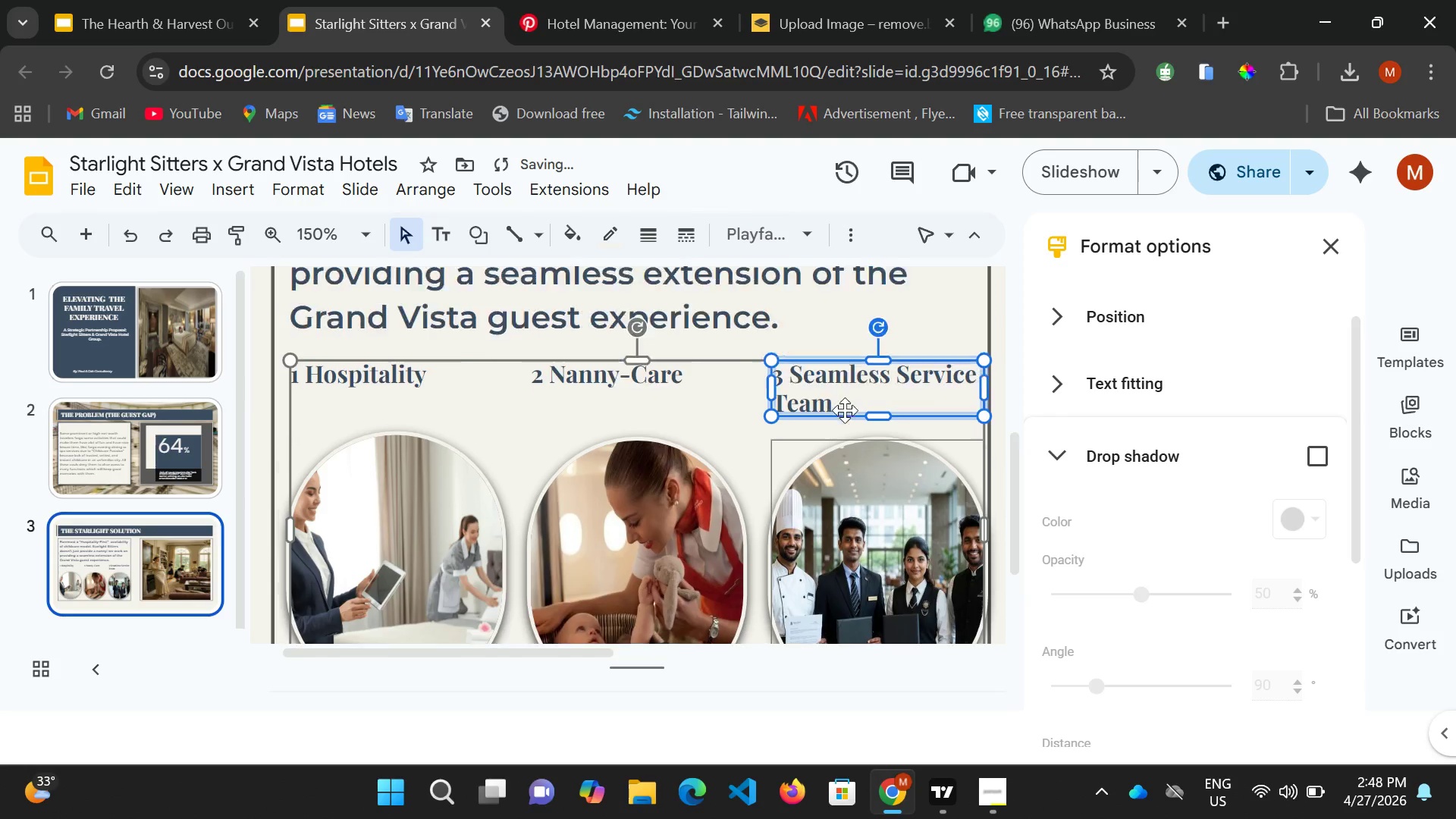 
scroll: coordinate [845, 410], scroll_direction: up, amount: 1.0
 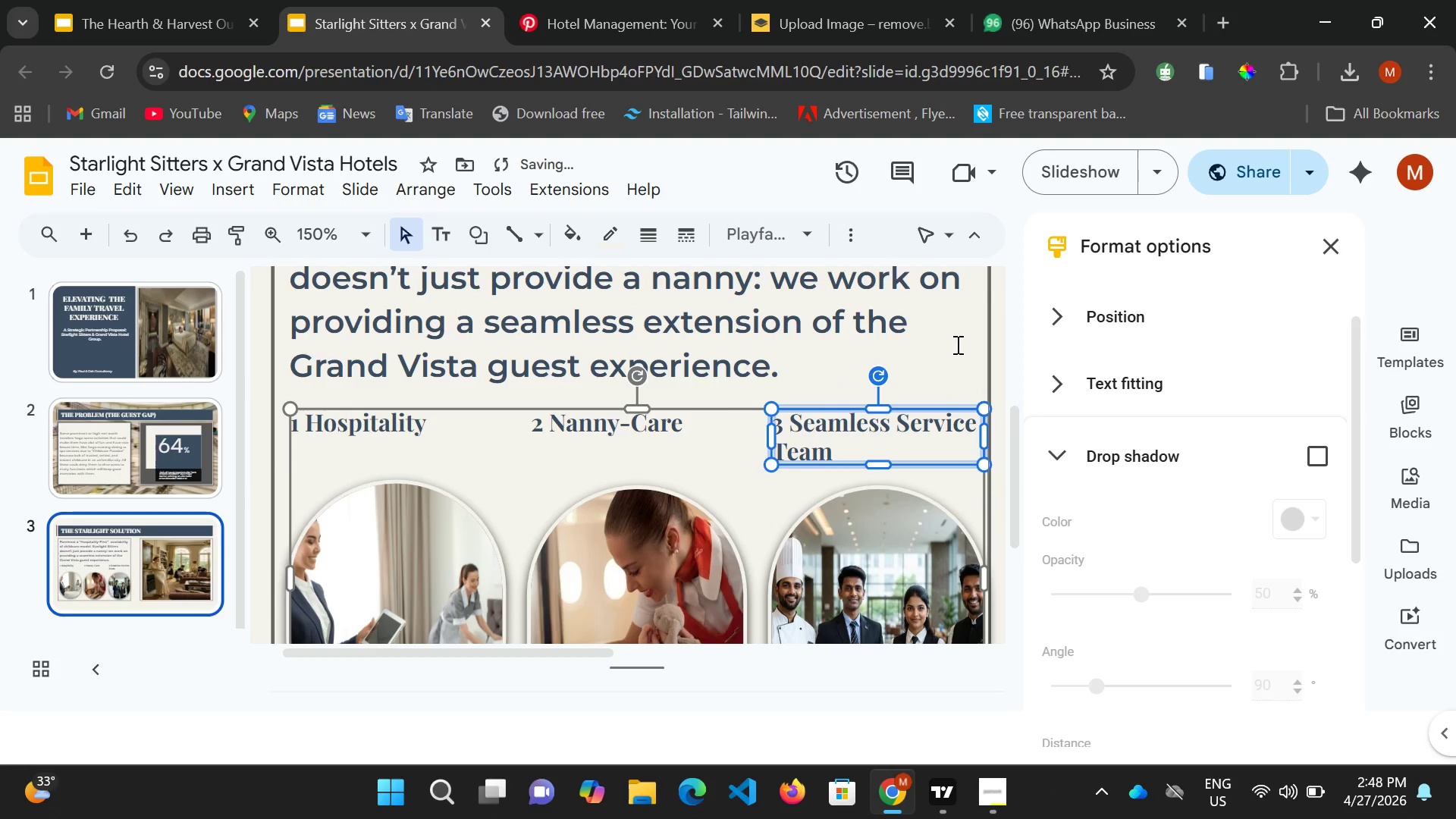 
left_click([956, 344])
 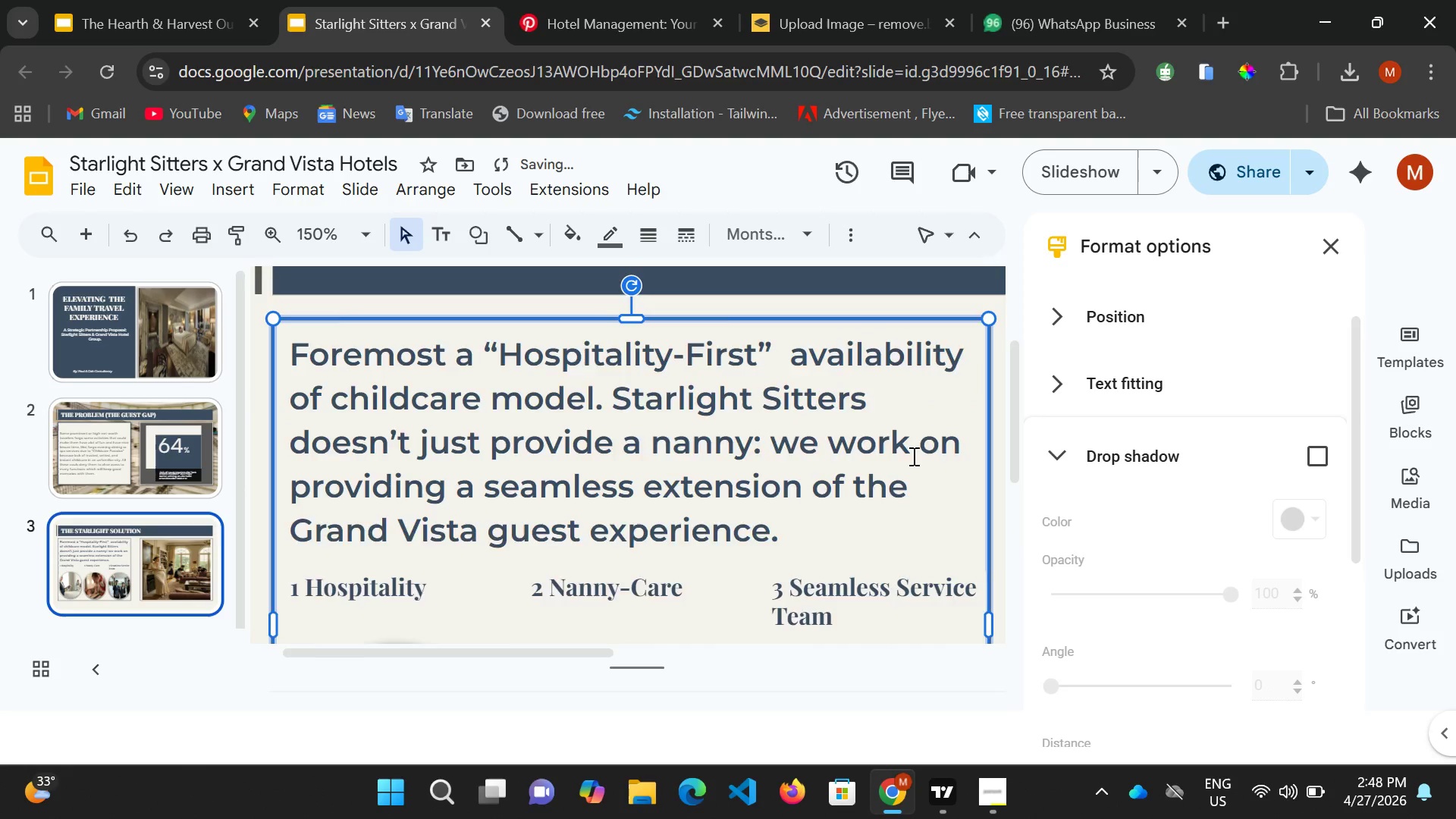 
scroll: coordinate [730, 402], scroll_direction: down, amount: 3.0
 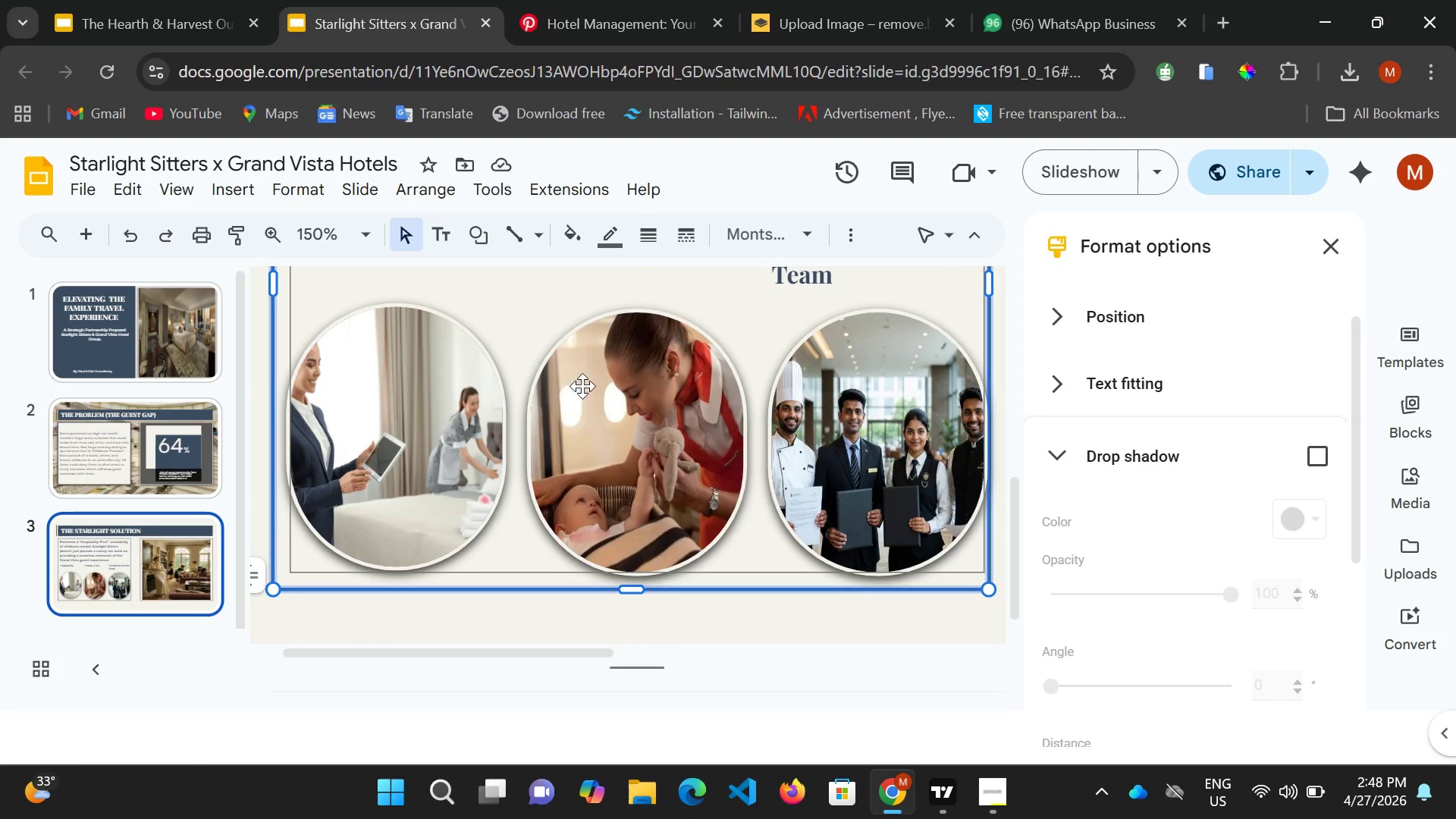 
scroll: coordinate [589, 383], scroll_direction: up, amount: 2.0
 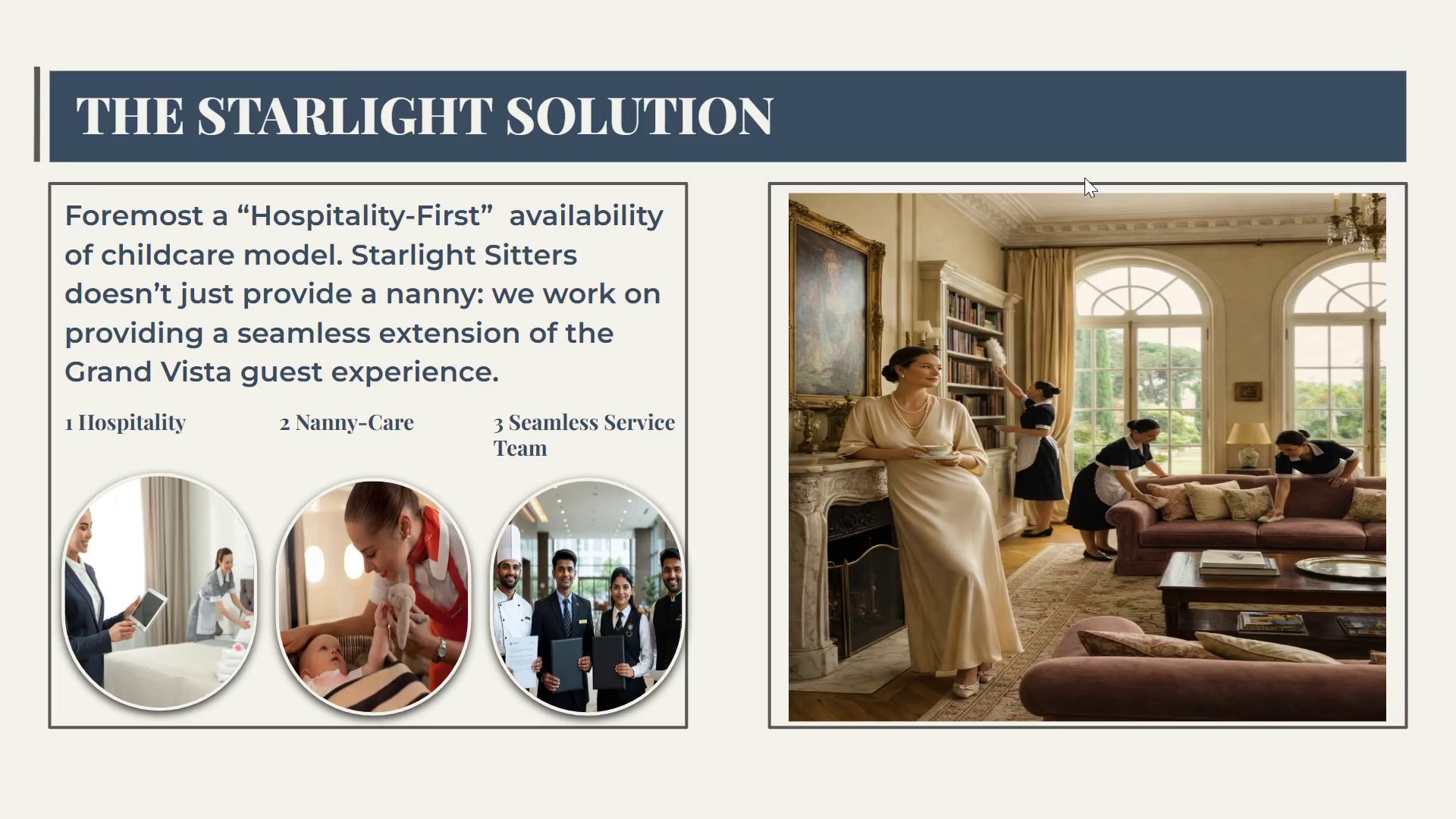 
wait(17.6)
 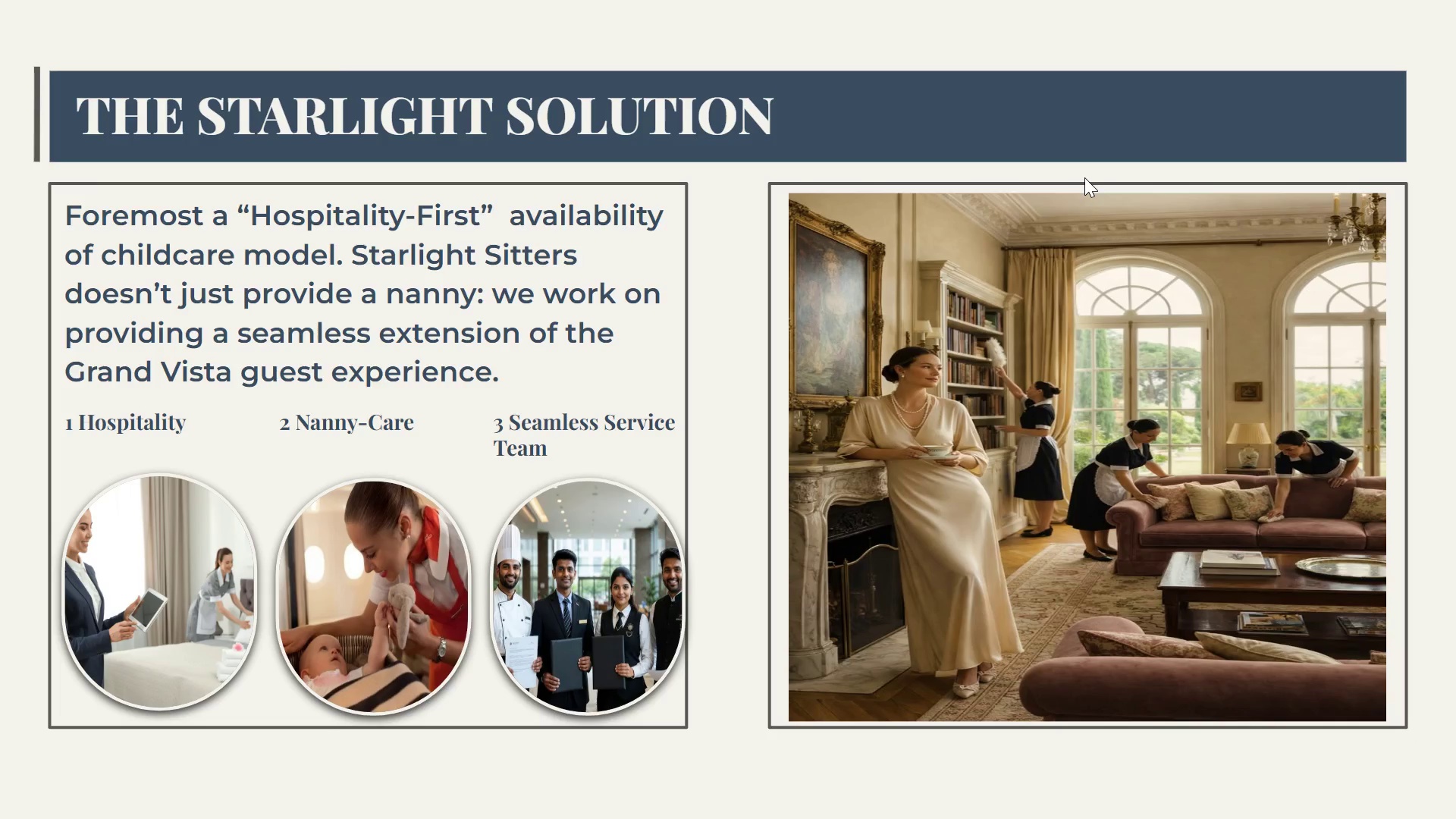 
left_click([559, 554])
 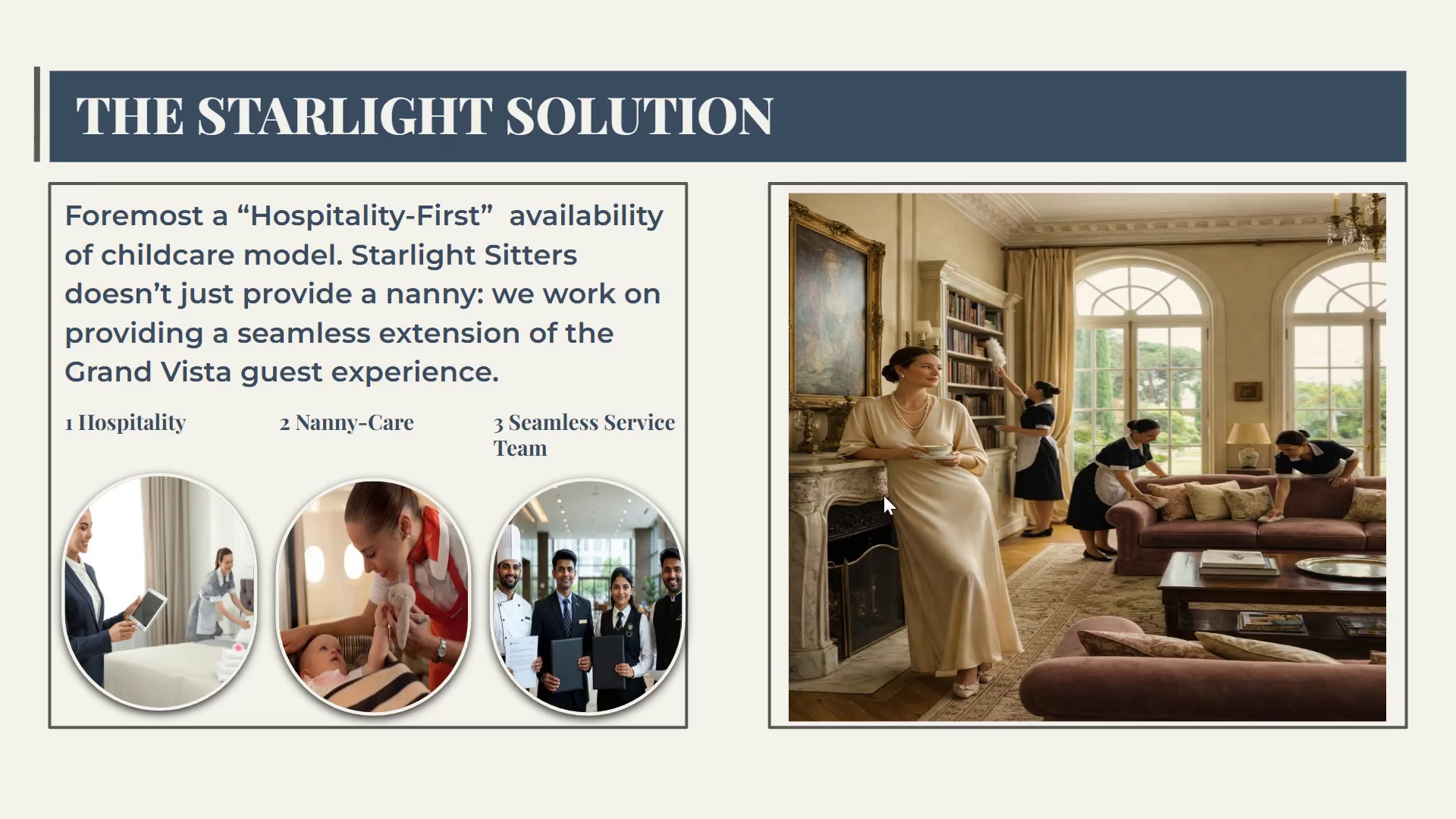 
left_click([800, 710])
 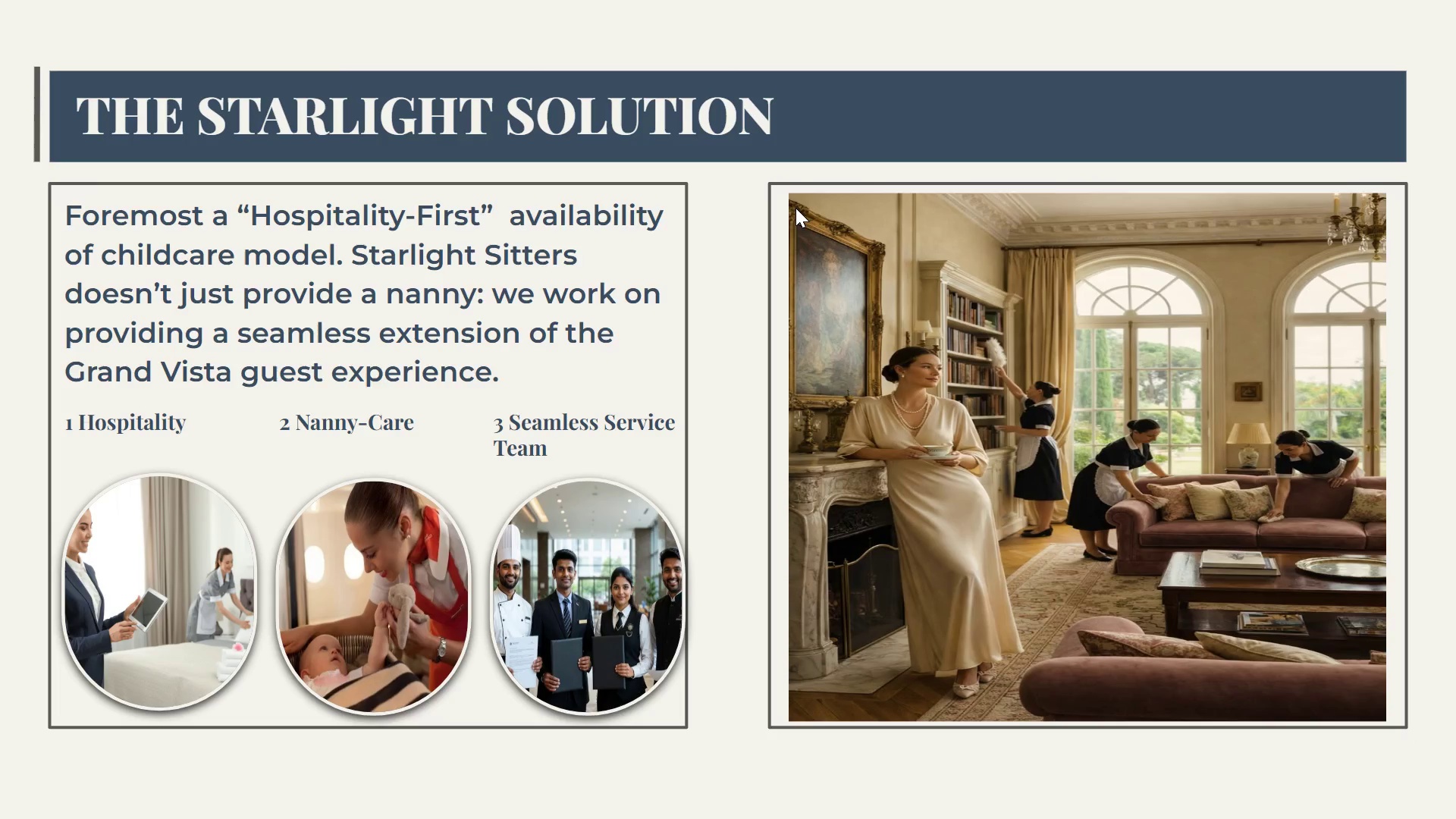 
left_click([795, 208])
 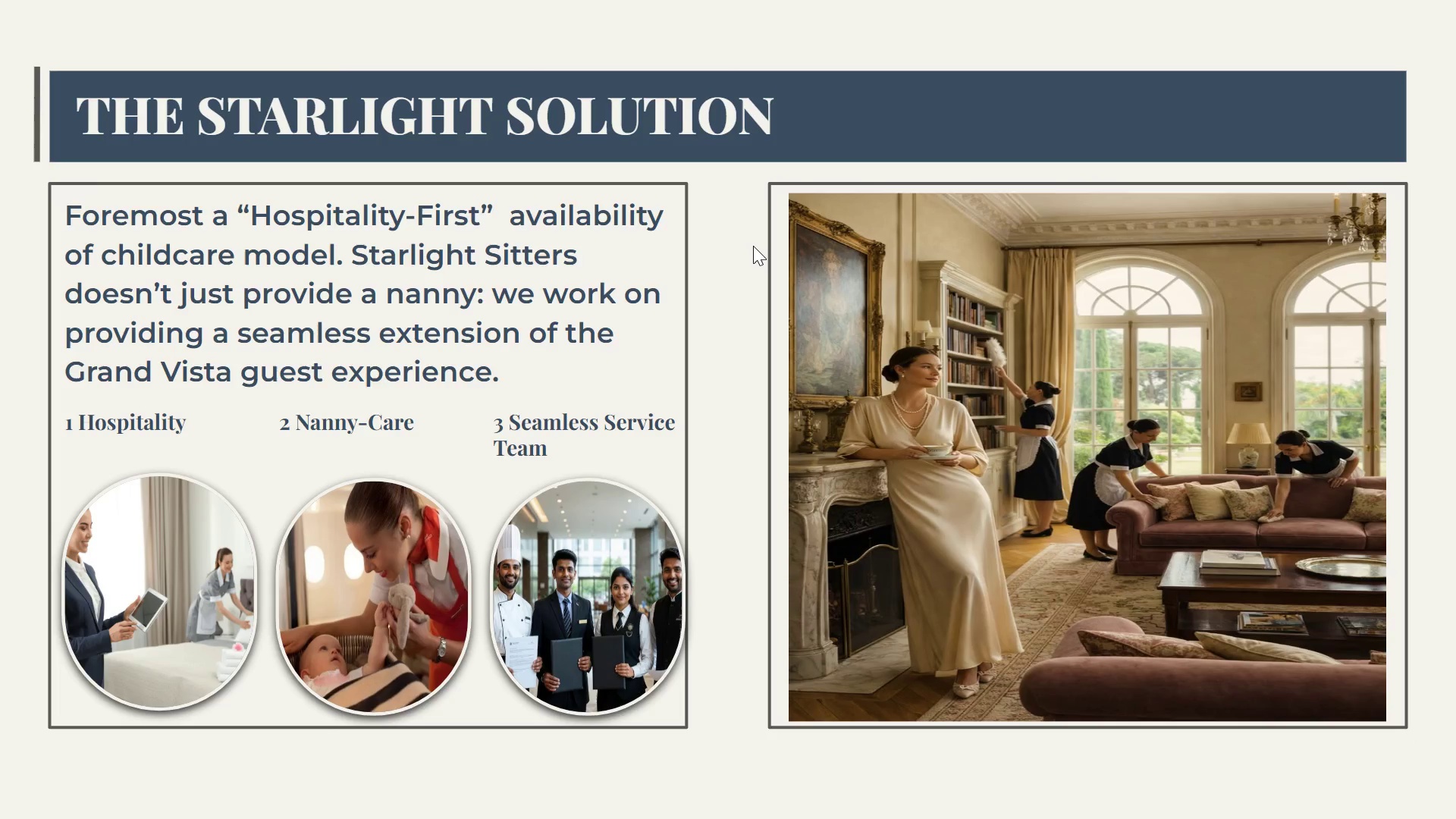 
key(Escape)
 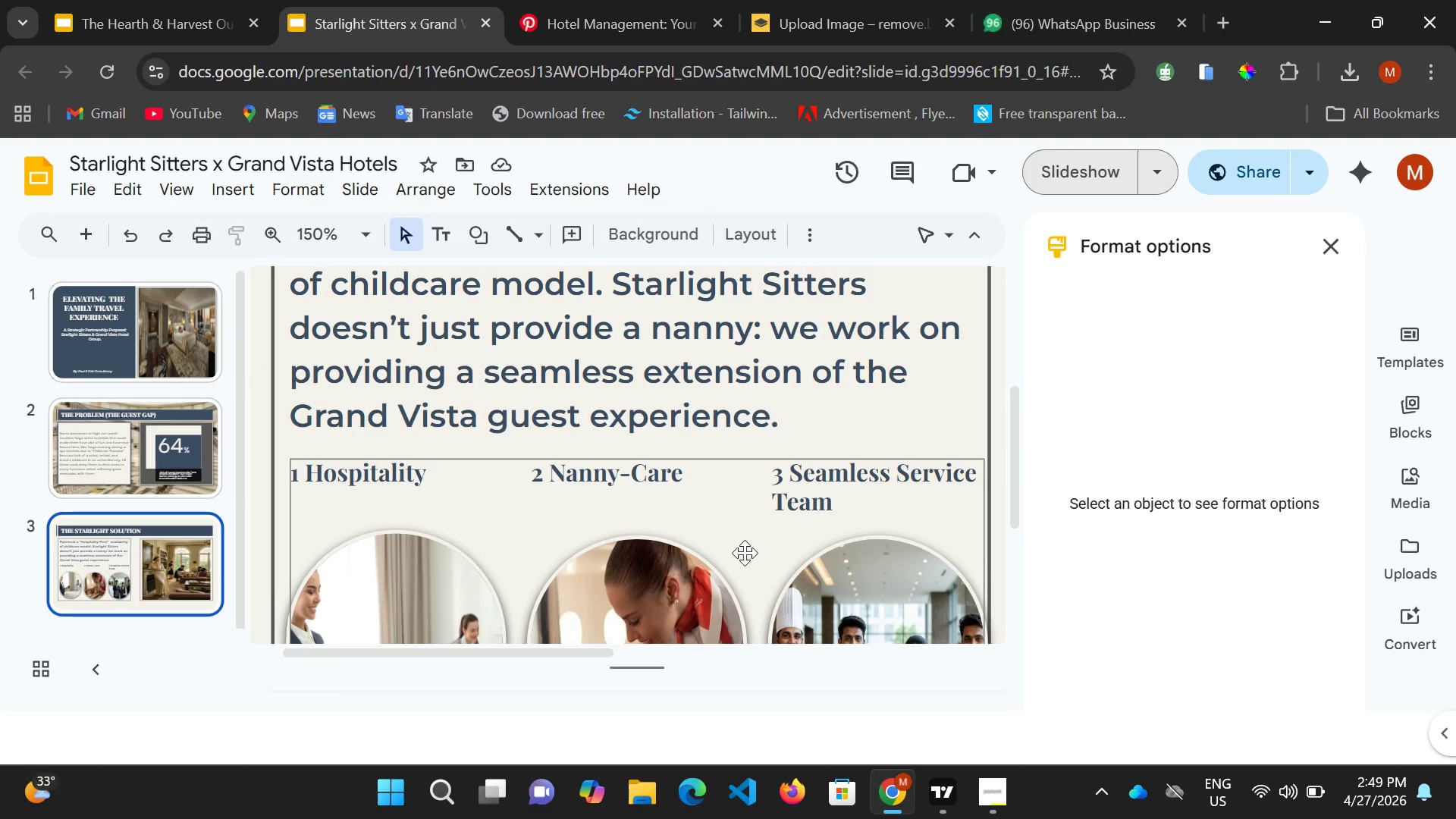 
scroll: coordinate [767, 529], scroll_direction: down, amount: 3.0
 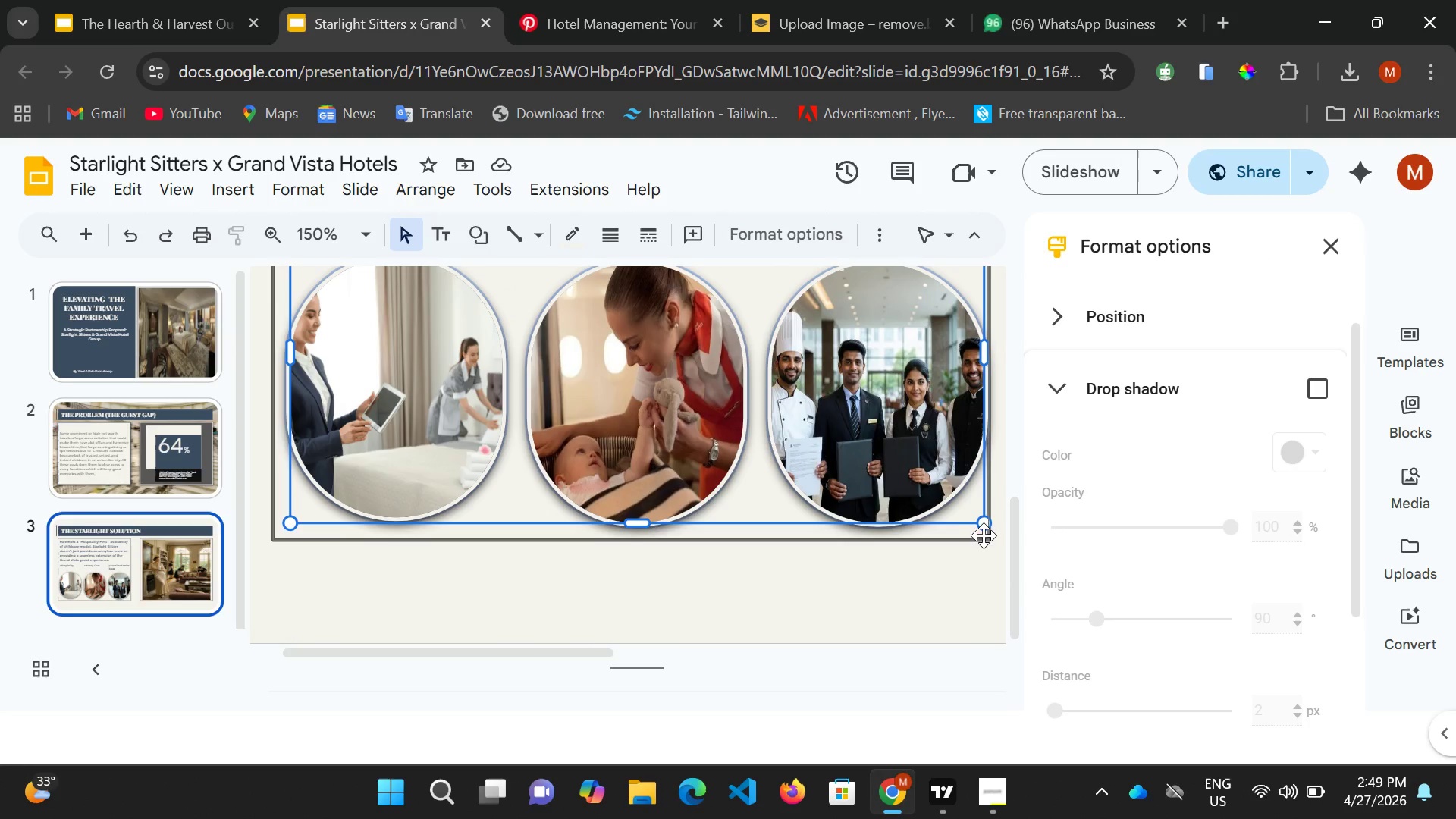 
wait(5.04)
 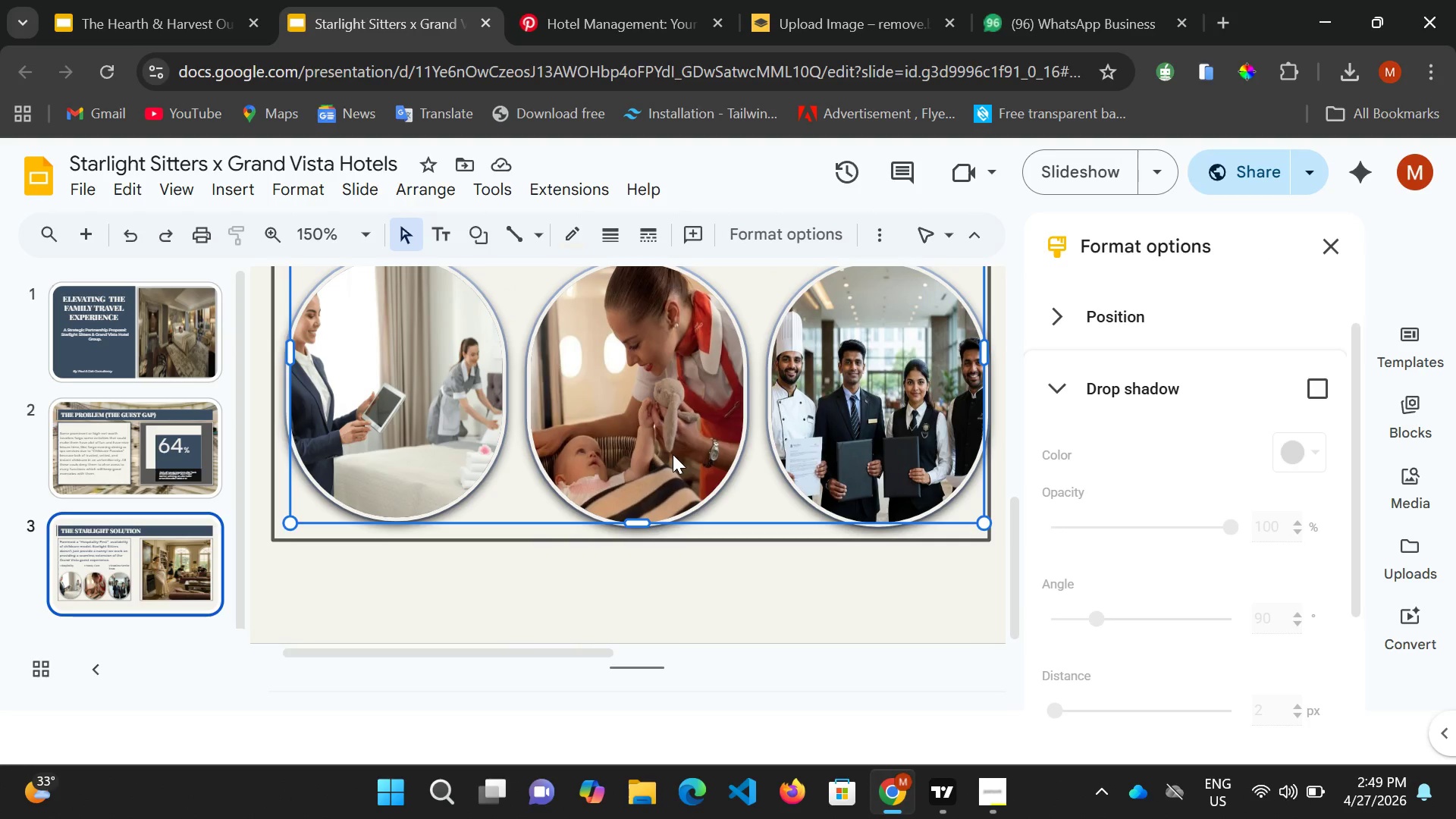 
left_click_drag(start_coordinate=[985, 527], to_coordinate=[978, 518])
 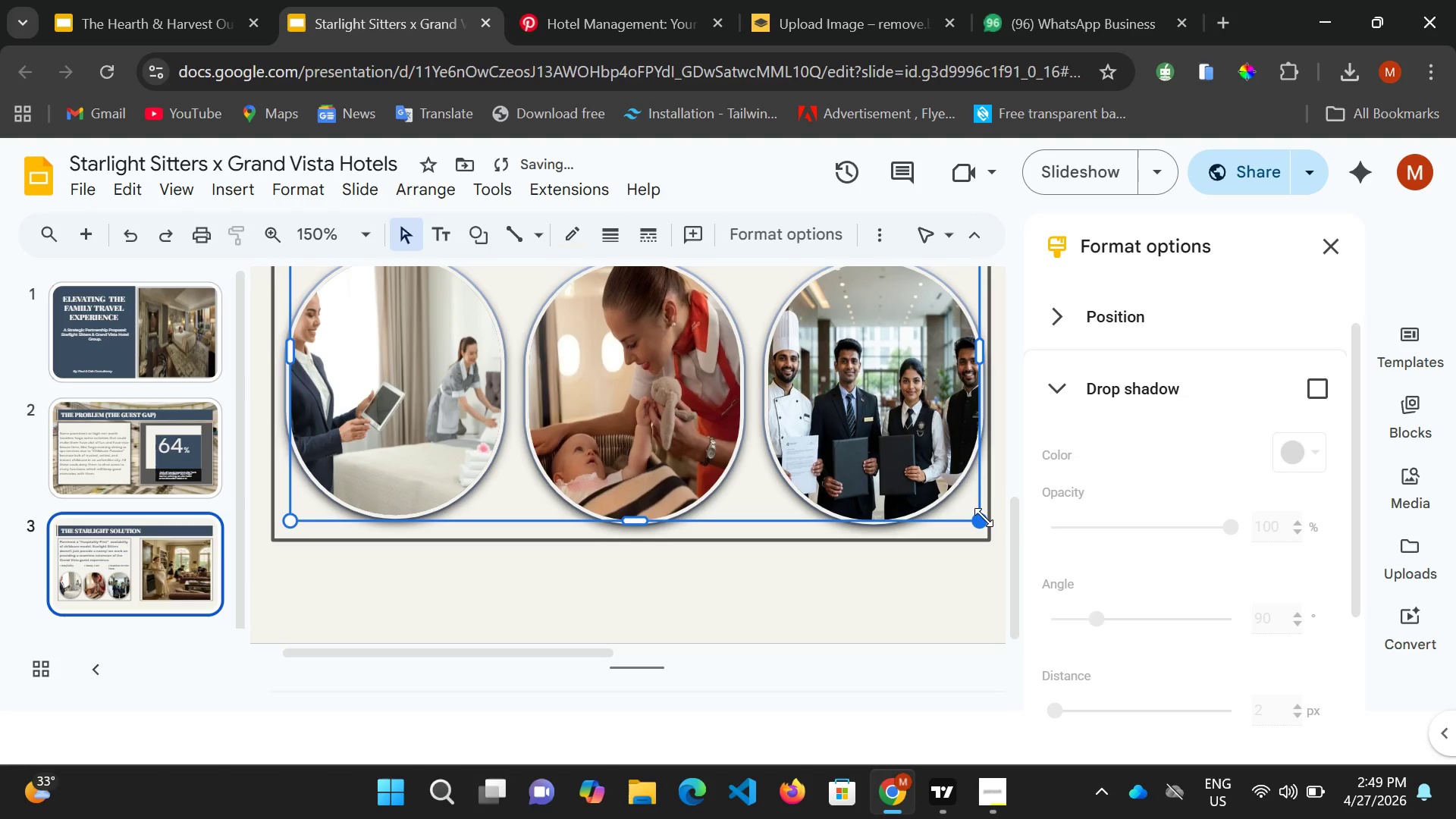 
scroll: coordinate [982, 514], scroll_direction: up, amount: 1.0
 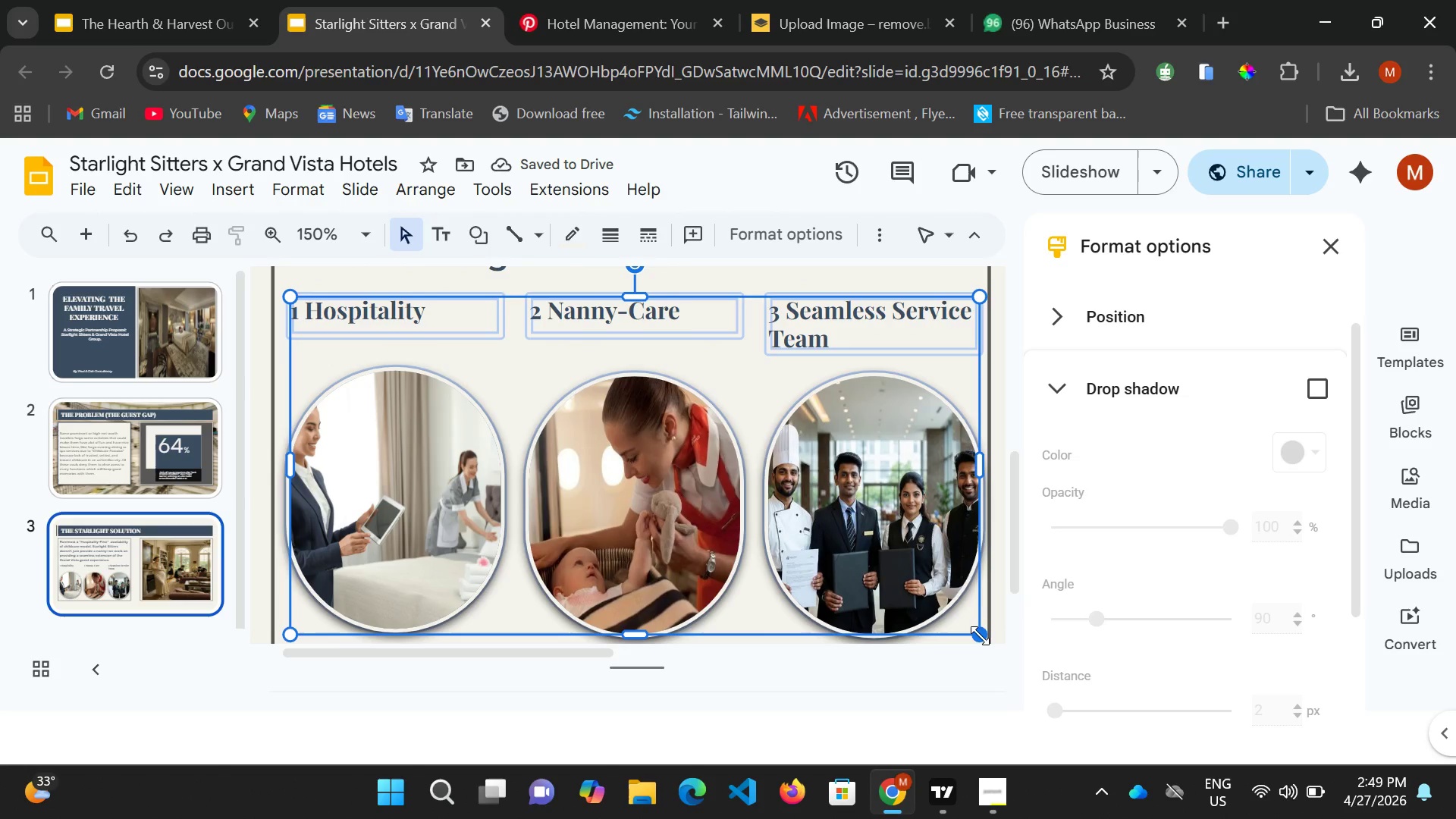 
left_click_drag(start_coordinate=[981, 636], to_coordinate=[965, 617])
 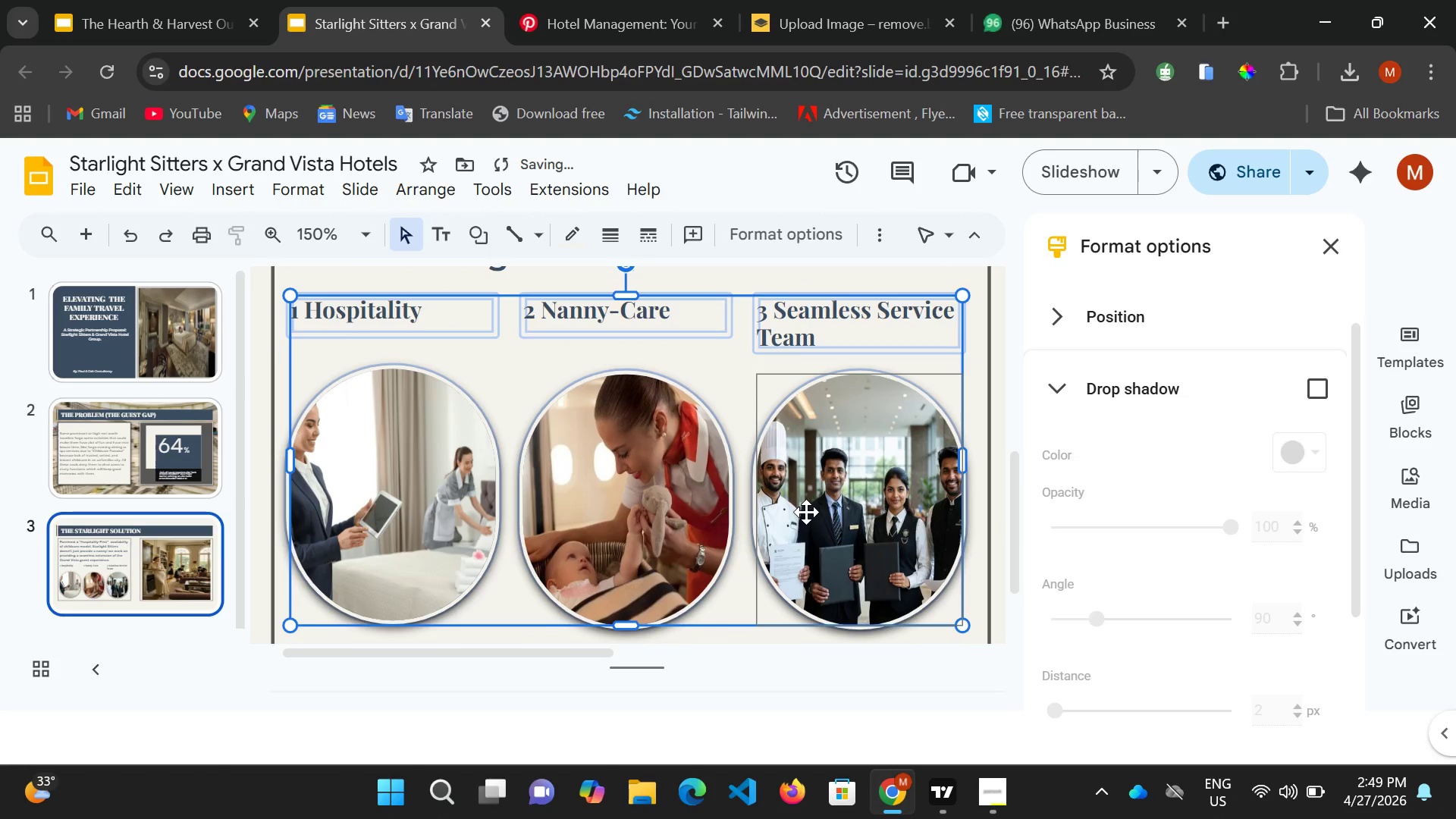 
key(ArrowRight)
 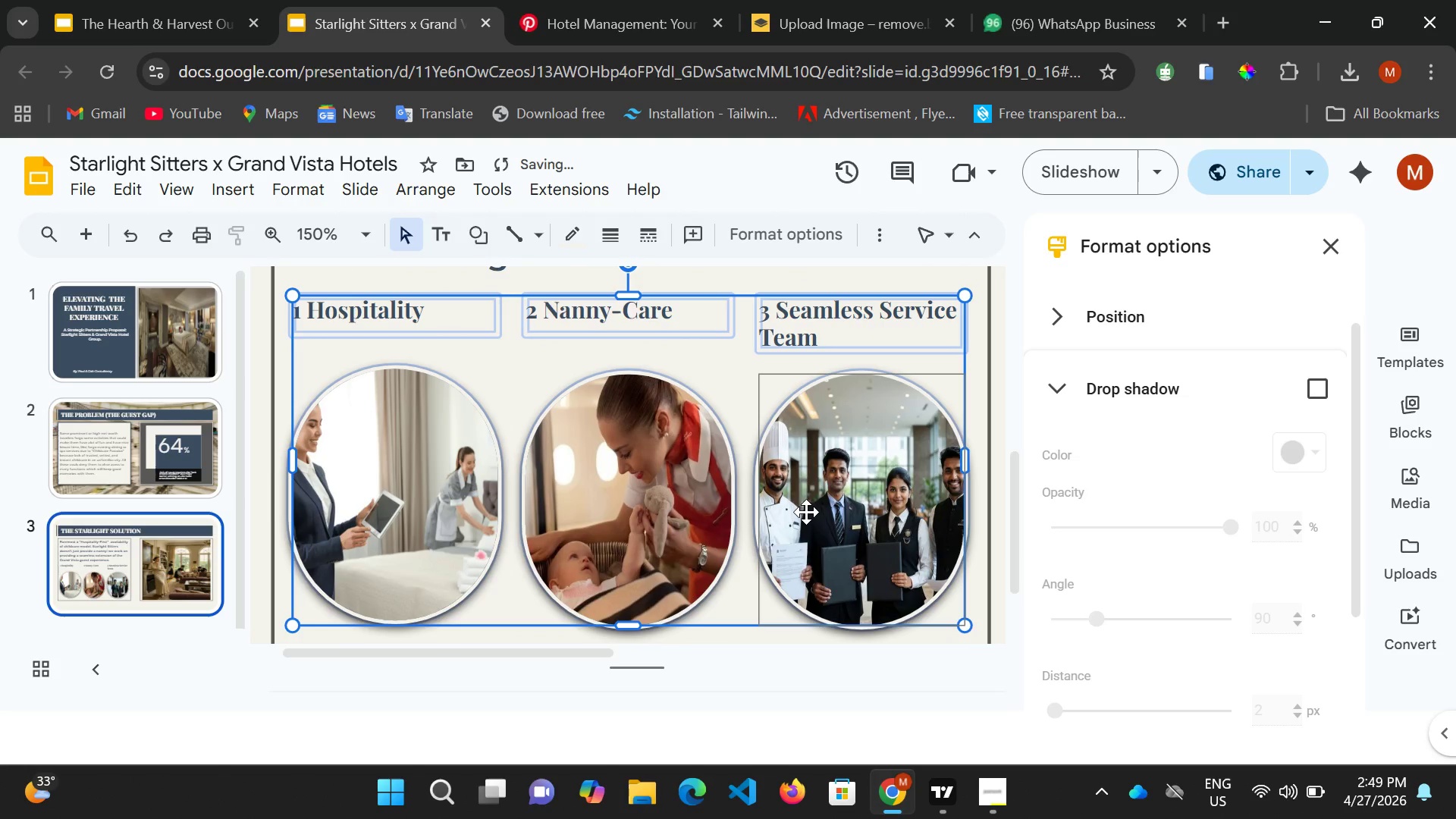 
key(ArrowRight)
 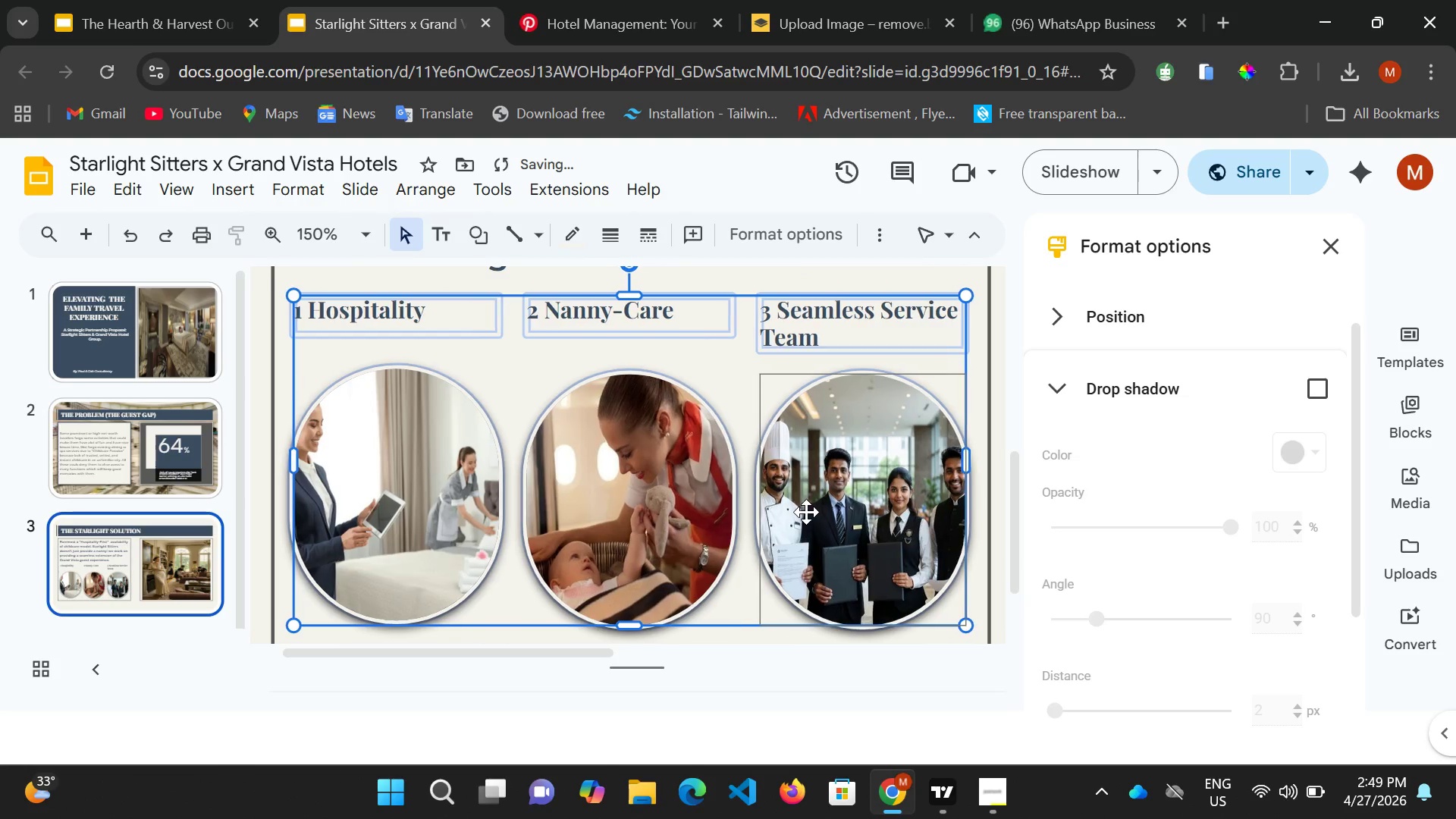 
key(ArrowRight)
 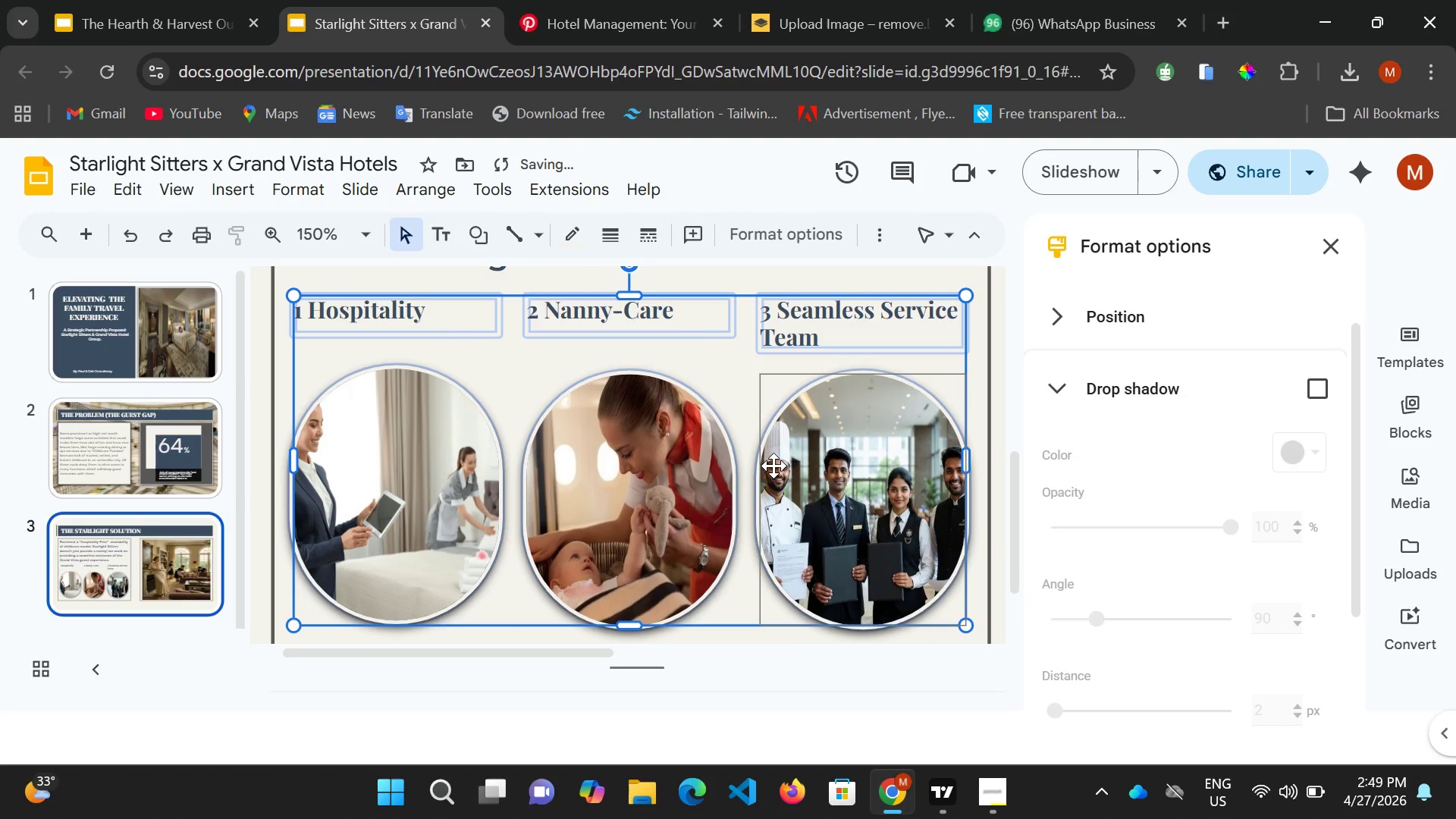 
scroll: coordinate [785, 483], scroll_direction: down, amount: 2.0
 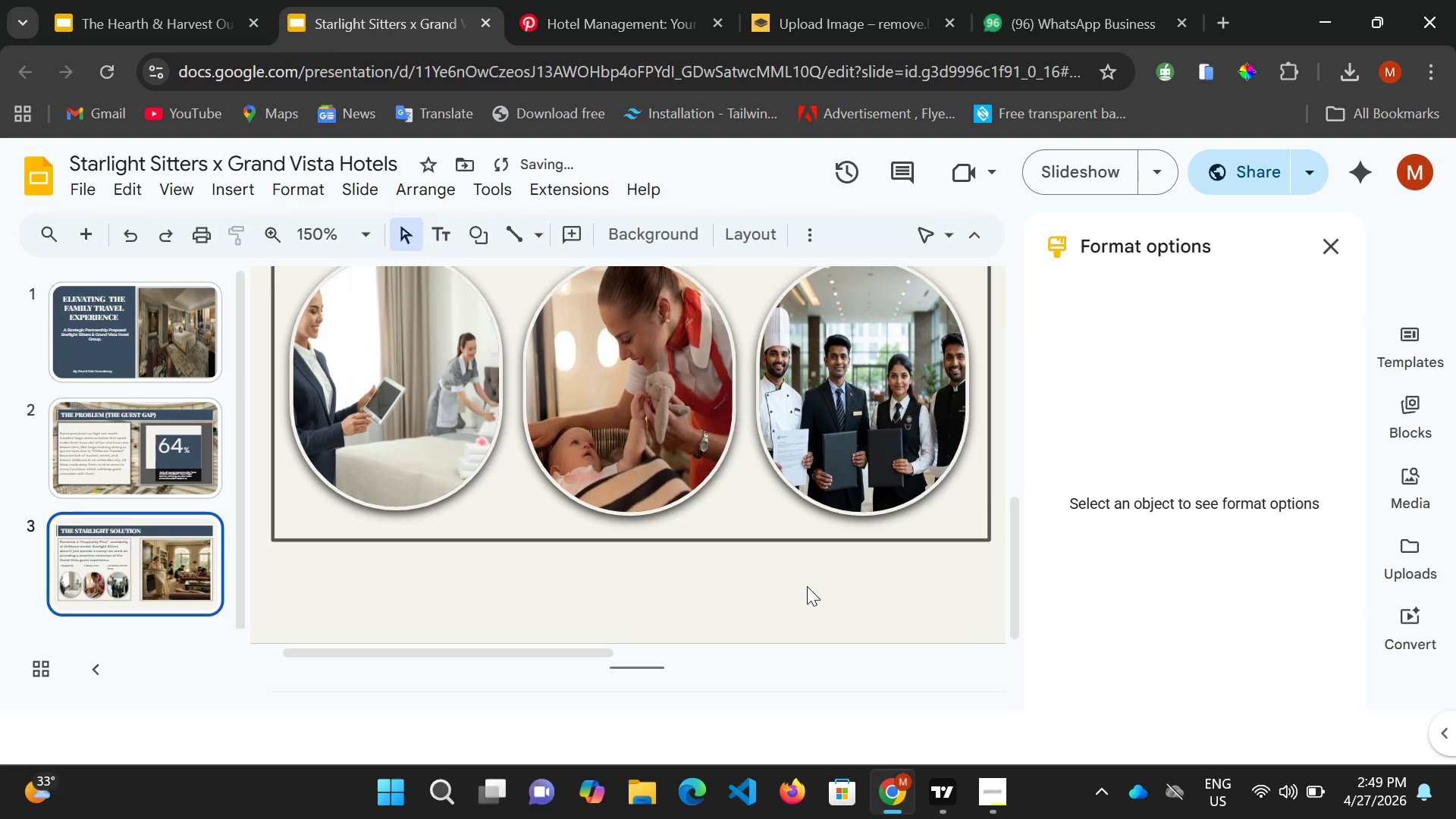 
scroll: coordinate [807, 586], scroll_direction: up, amount: 1.0
 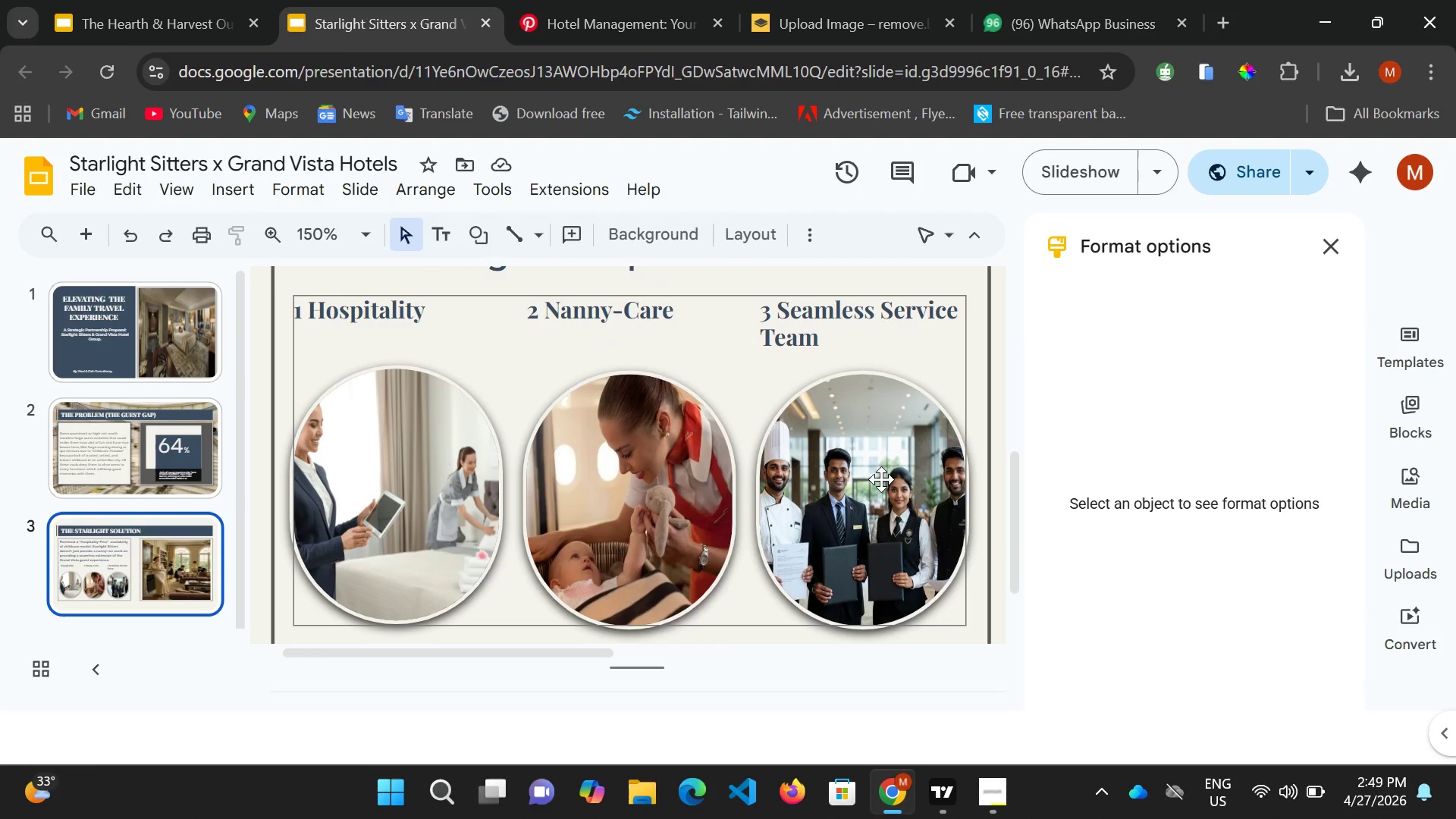 
scroll: coordinate [822, 631], scroll_direction: down, amount: 1.0
 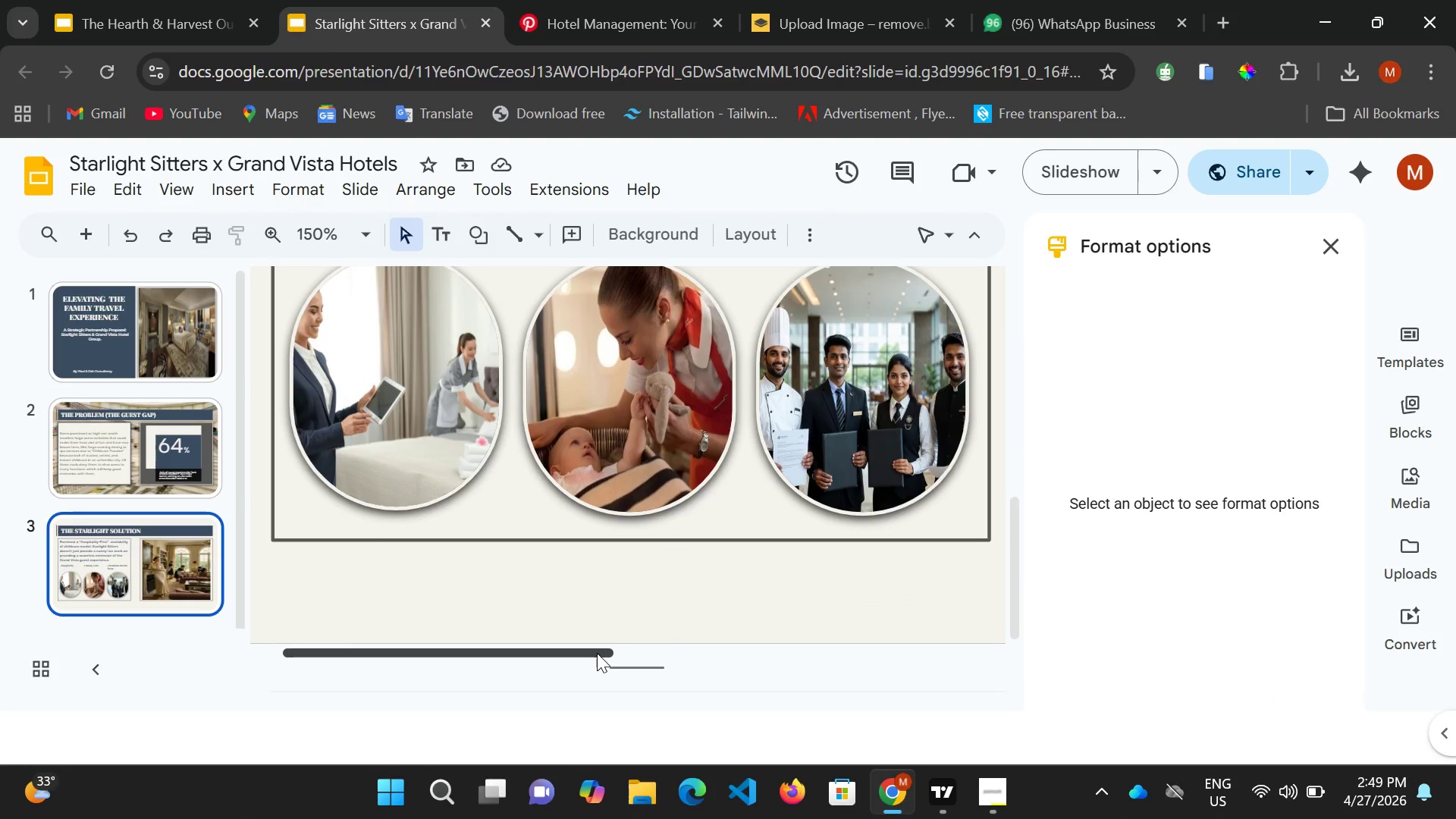 
left_click_drag(start_coordinate=[597, 653], to_coordinate=[830, 687])
 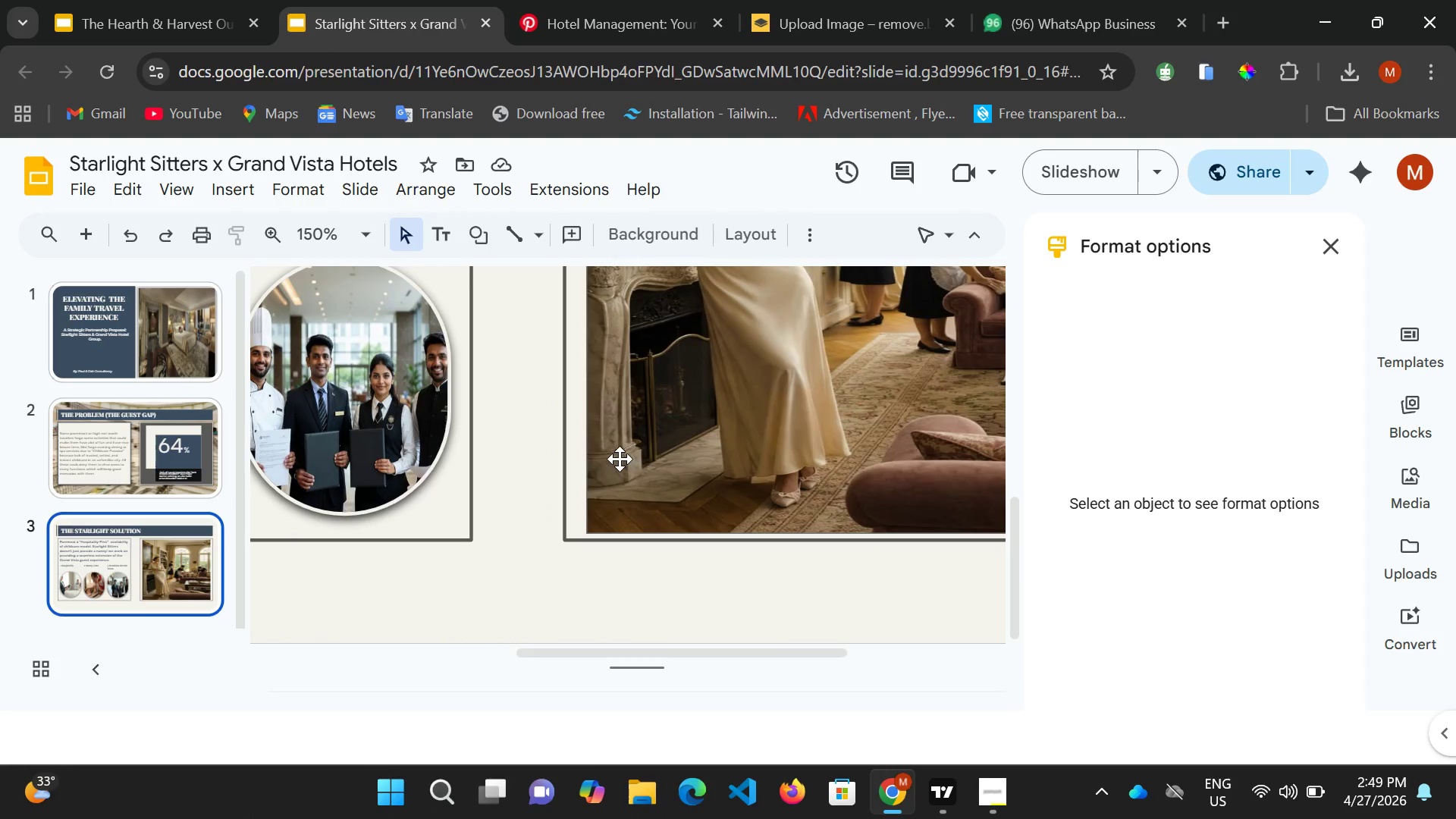 
left_click([619, 458])
 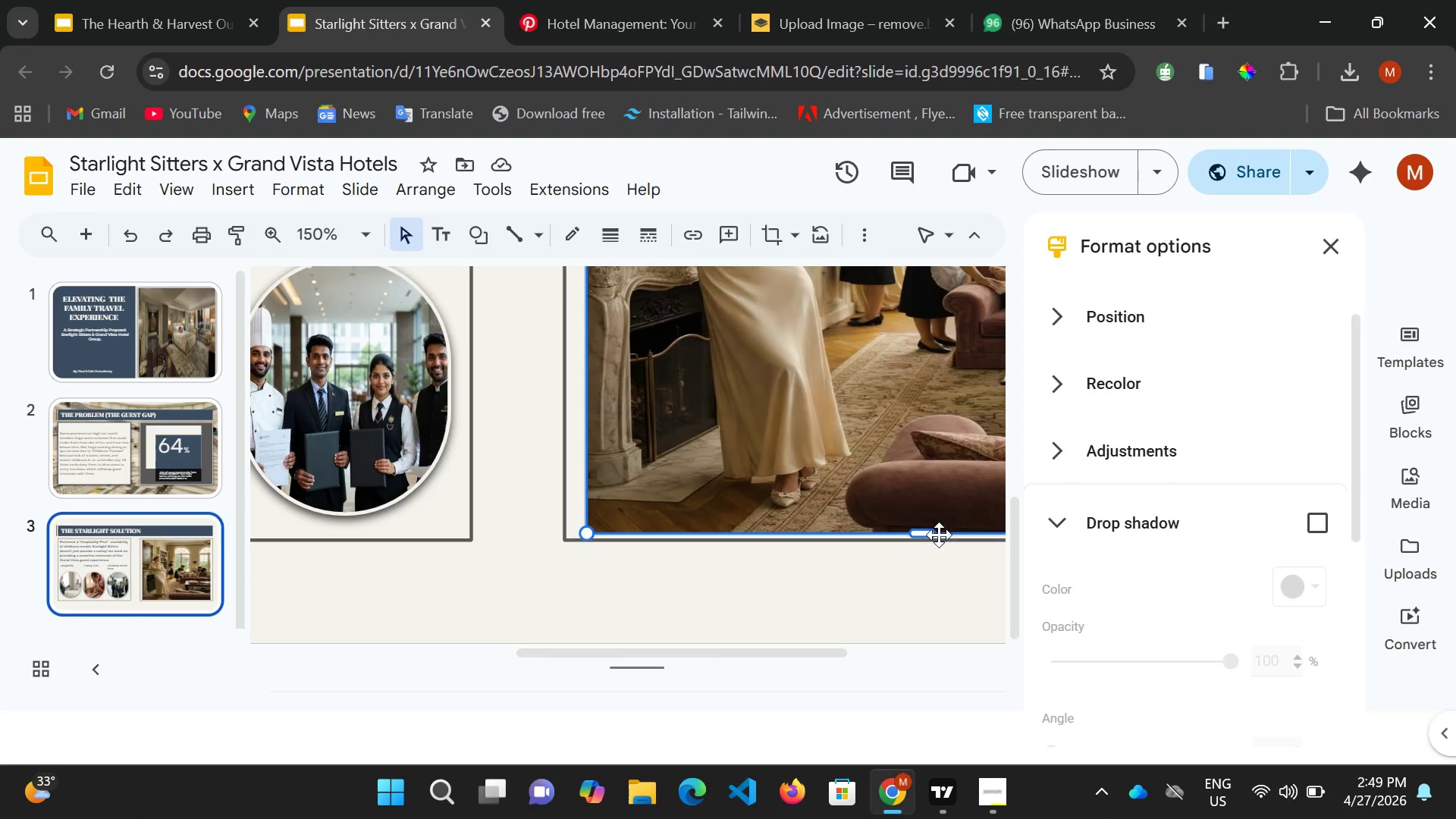 
scroll: coordinate [933, 520], scroll_direction: up, amount: 3.0
 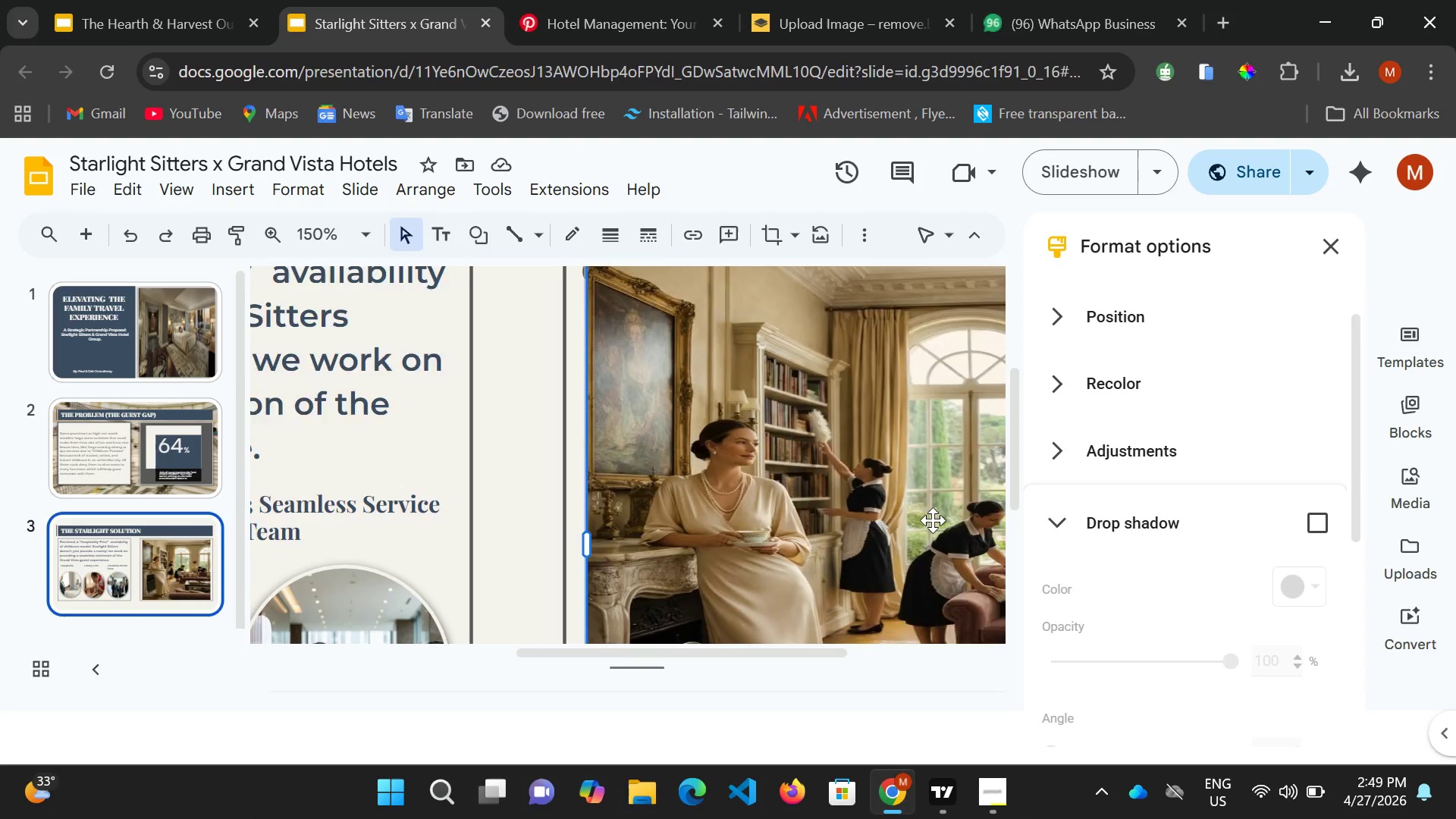 
scroll: coordinate [907, 602], scroll_direction: down, amount: 3.0
 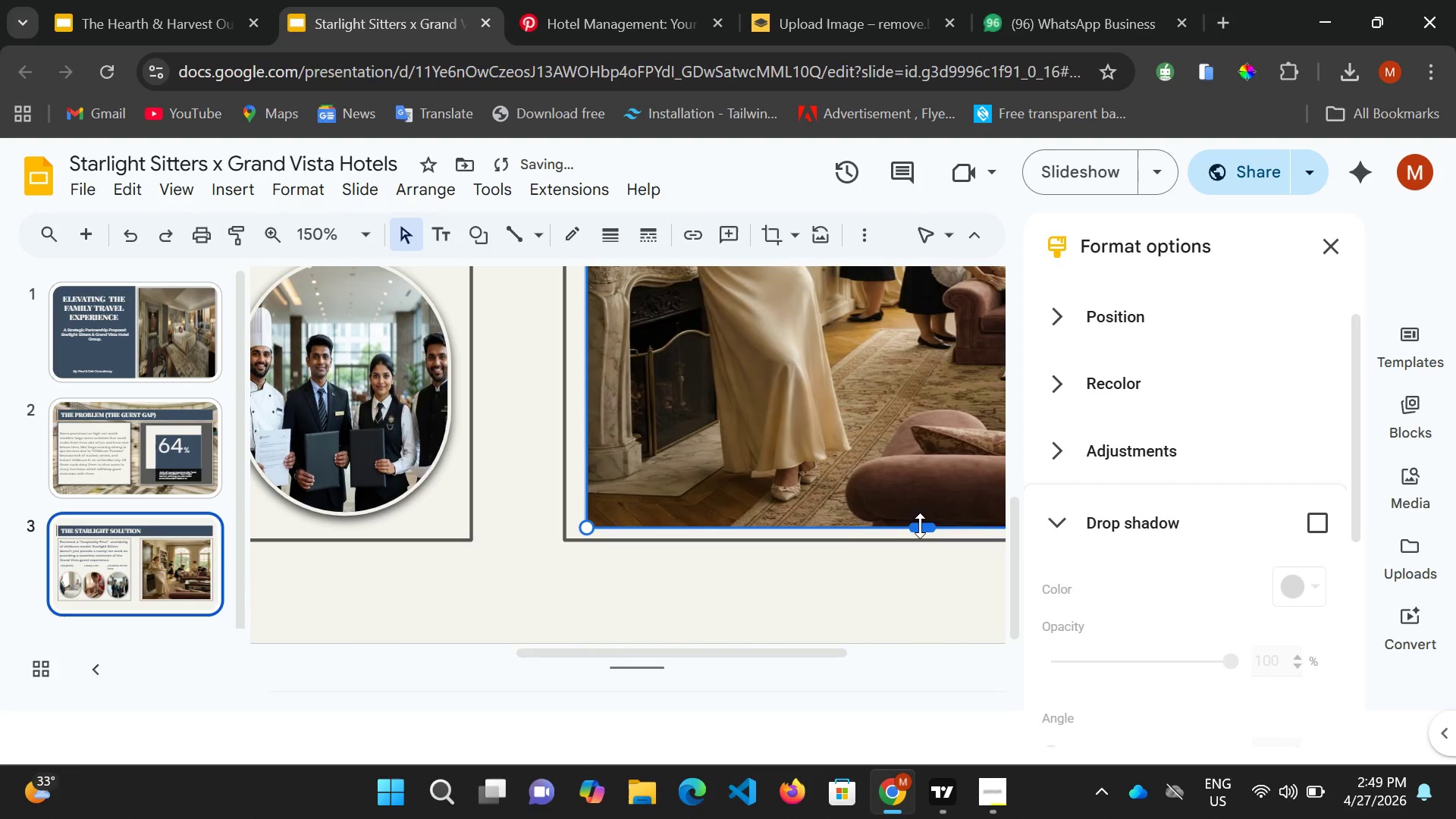 
scroll: coordinate [918, 548], scroll_direction: up, amount: 4.0
 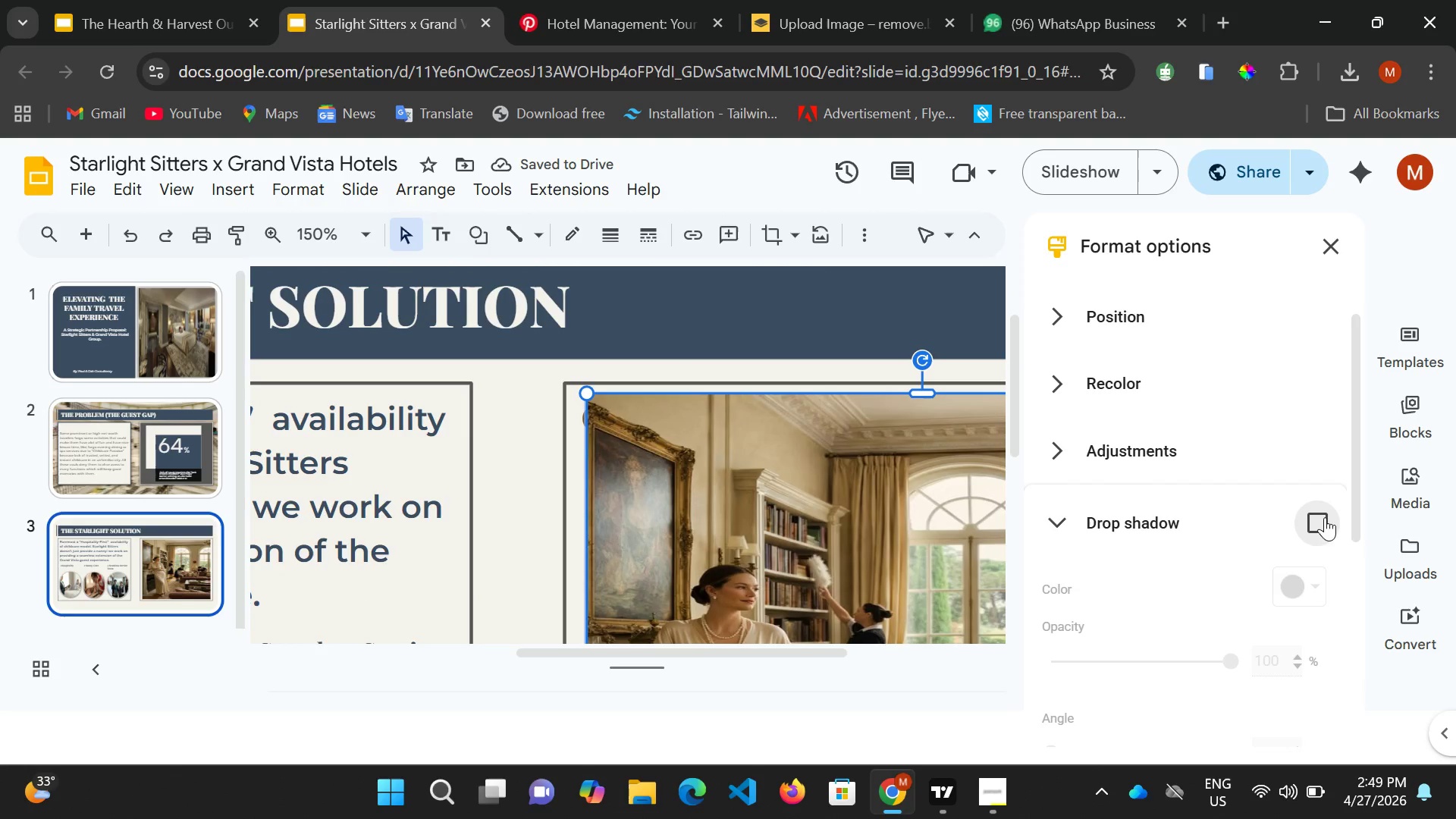 
scroll: coordinate [1259, 616], scroll_direction: down, amount: 3.0
 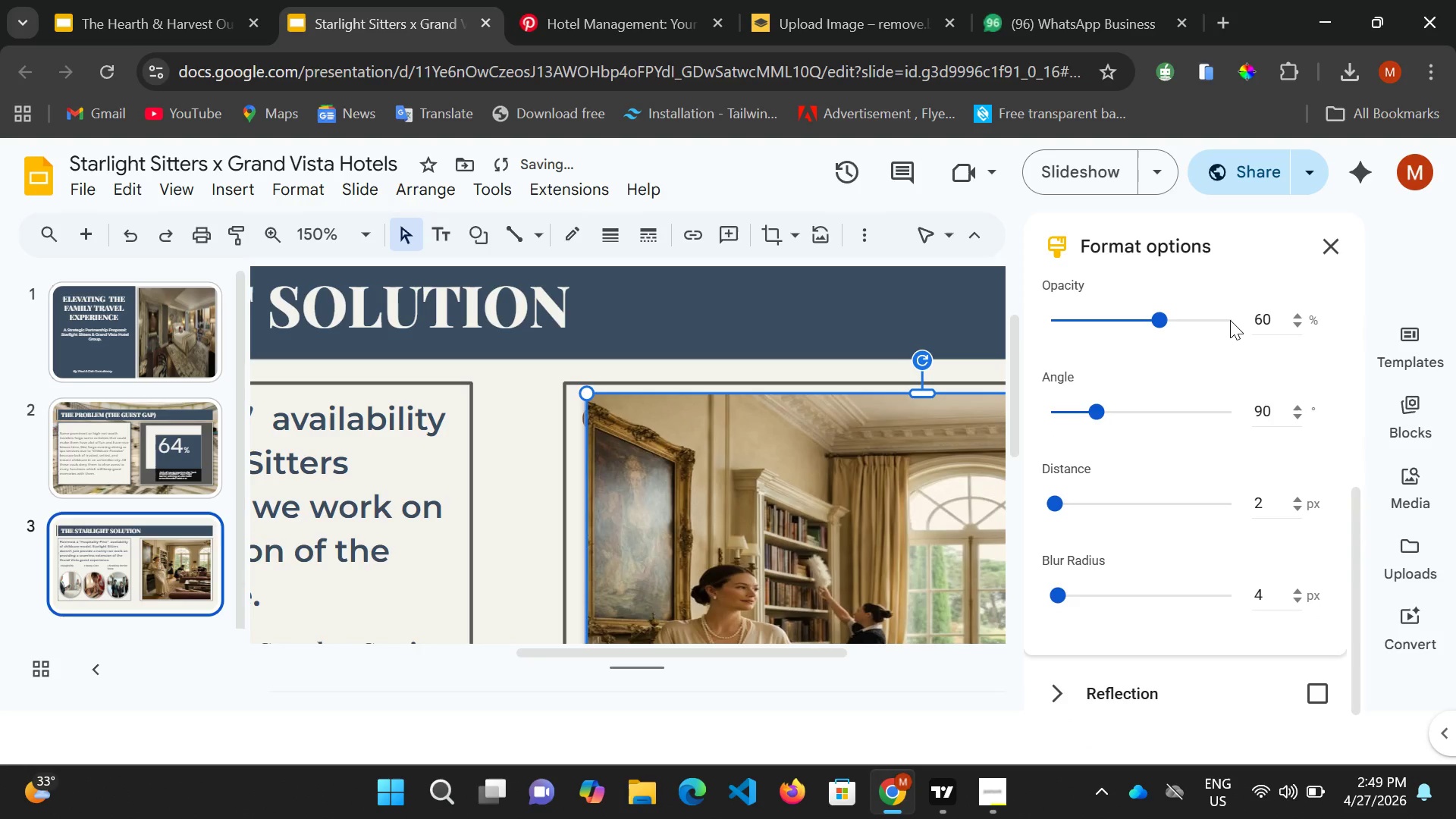 
left_click([1230, 320])
 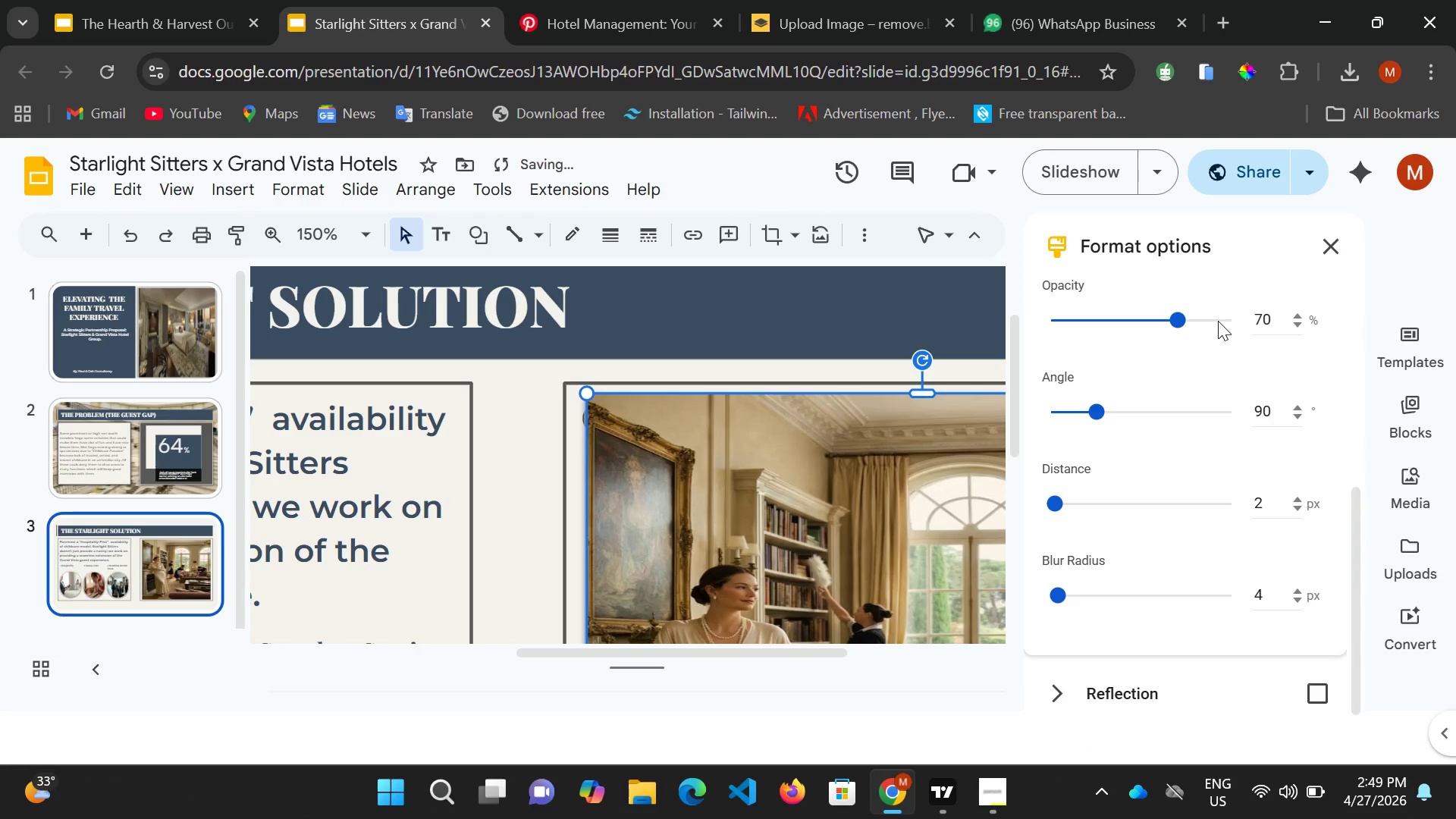 
double_click([1218, 321])
 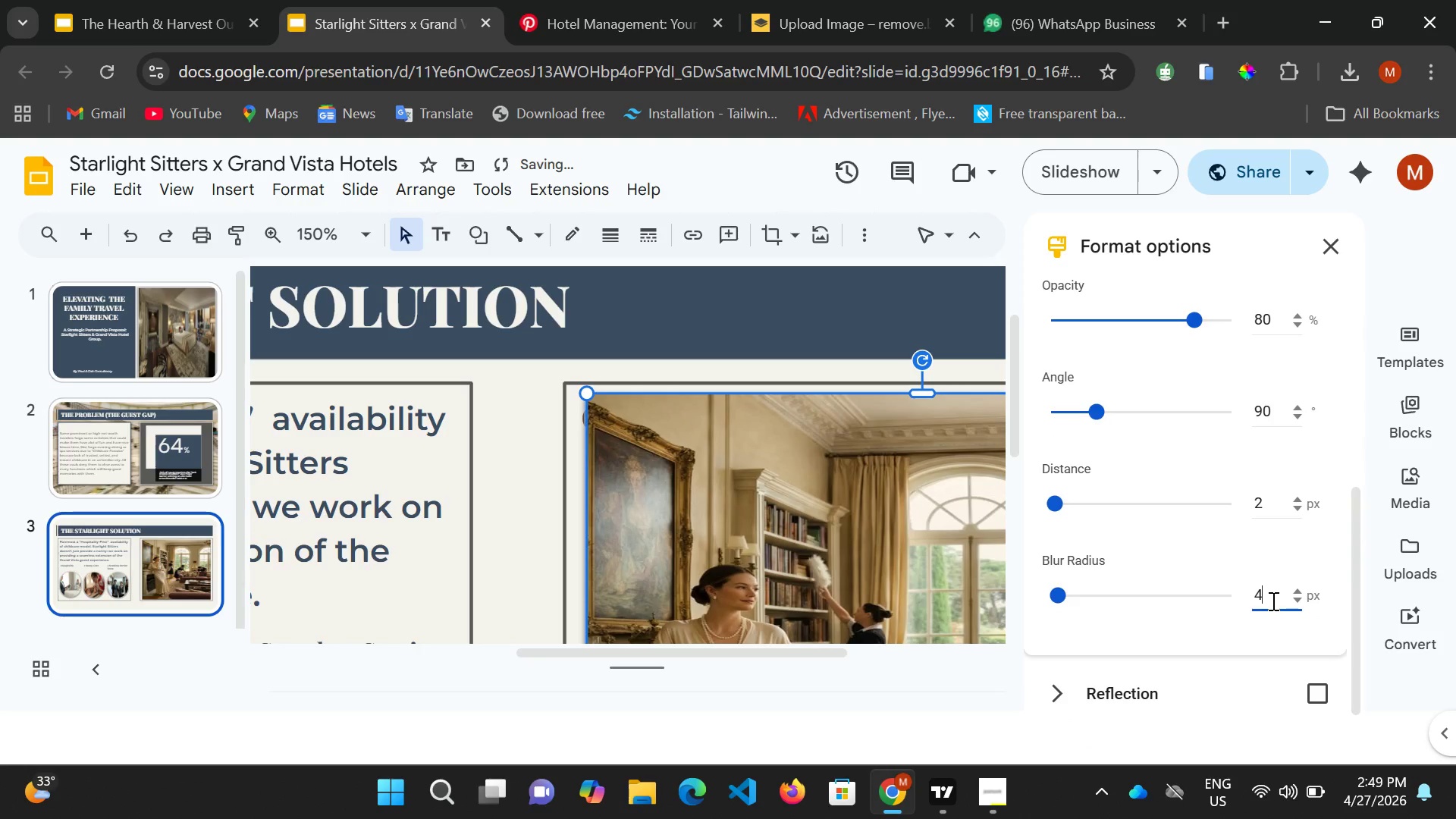 
key(Backspace)
type(10)
 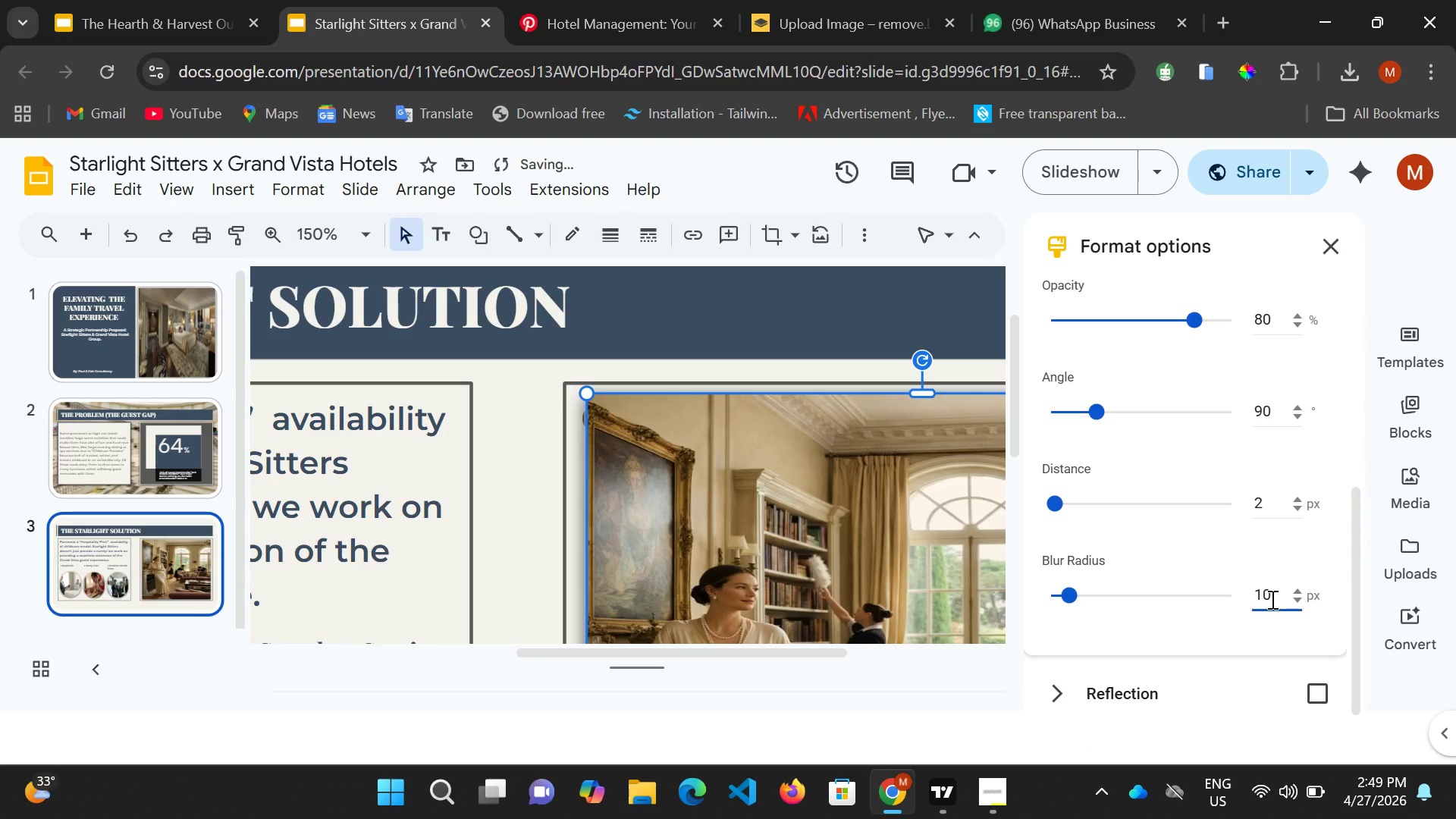 
key(Enter)
 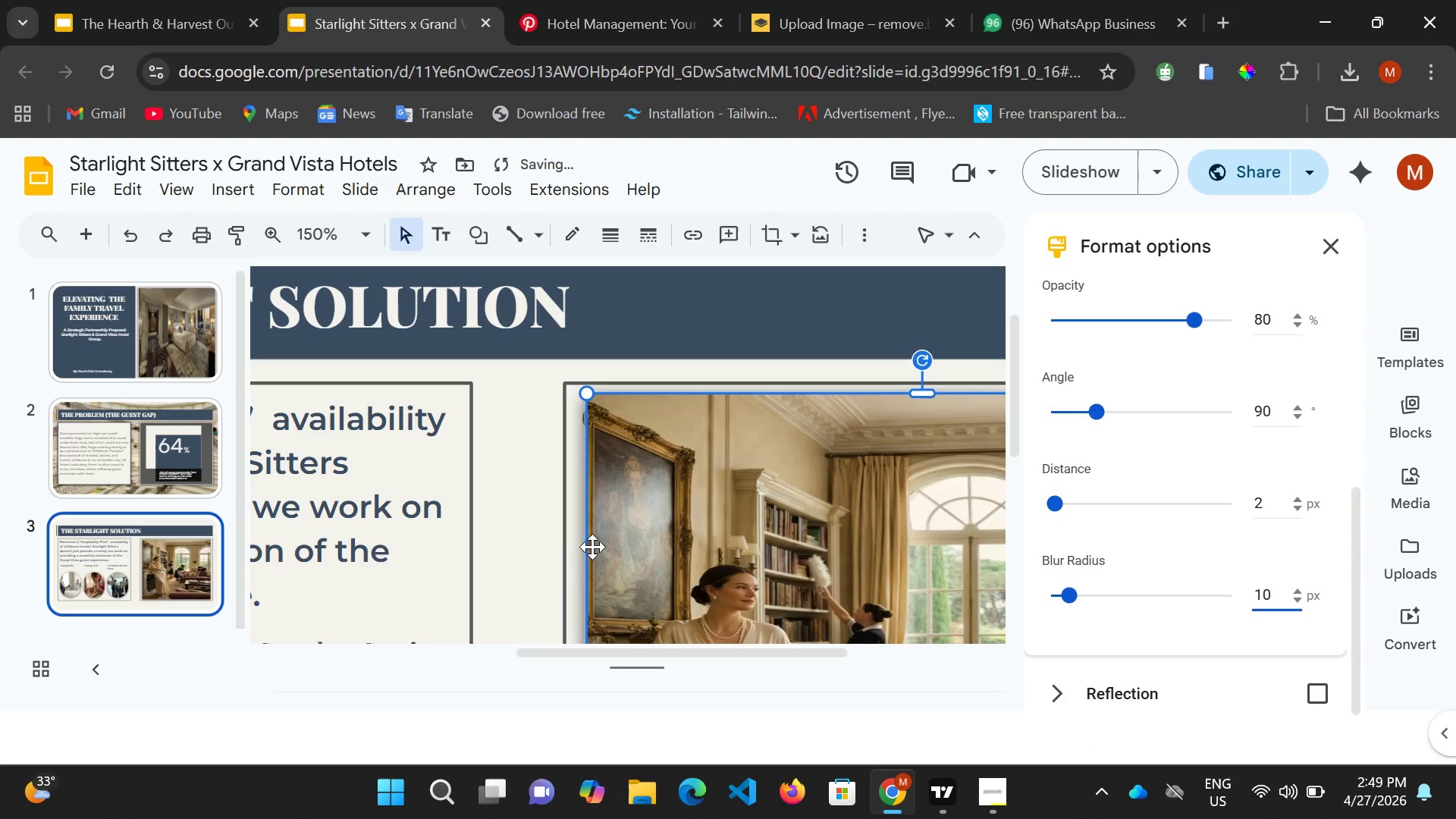 
scroll: coordinate [563, 557], scroll_direction: down, amount: 1.0
 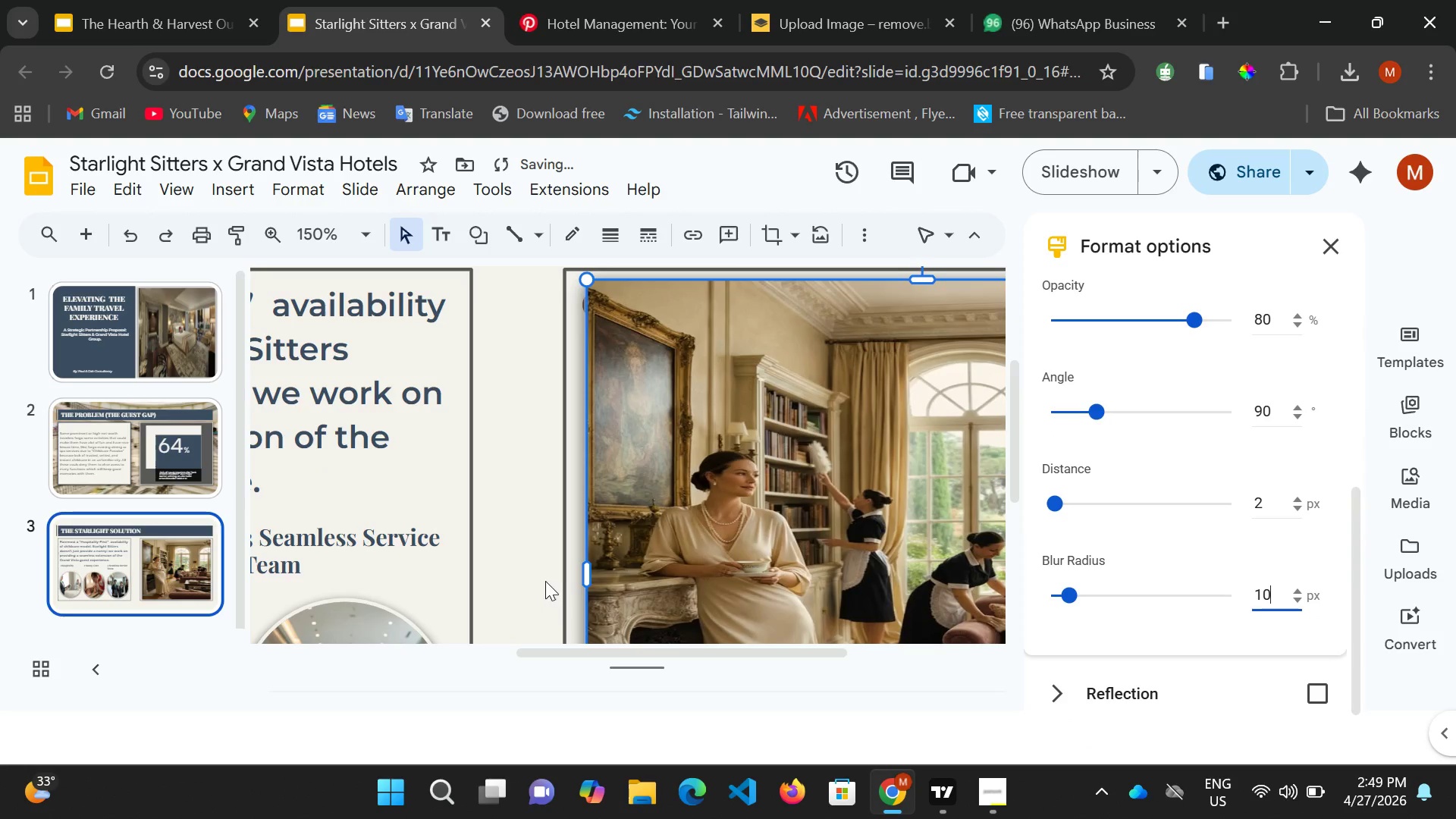 
left_click([544, 579])
 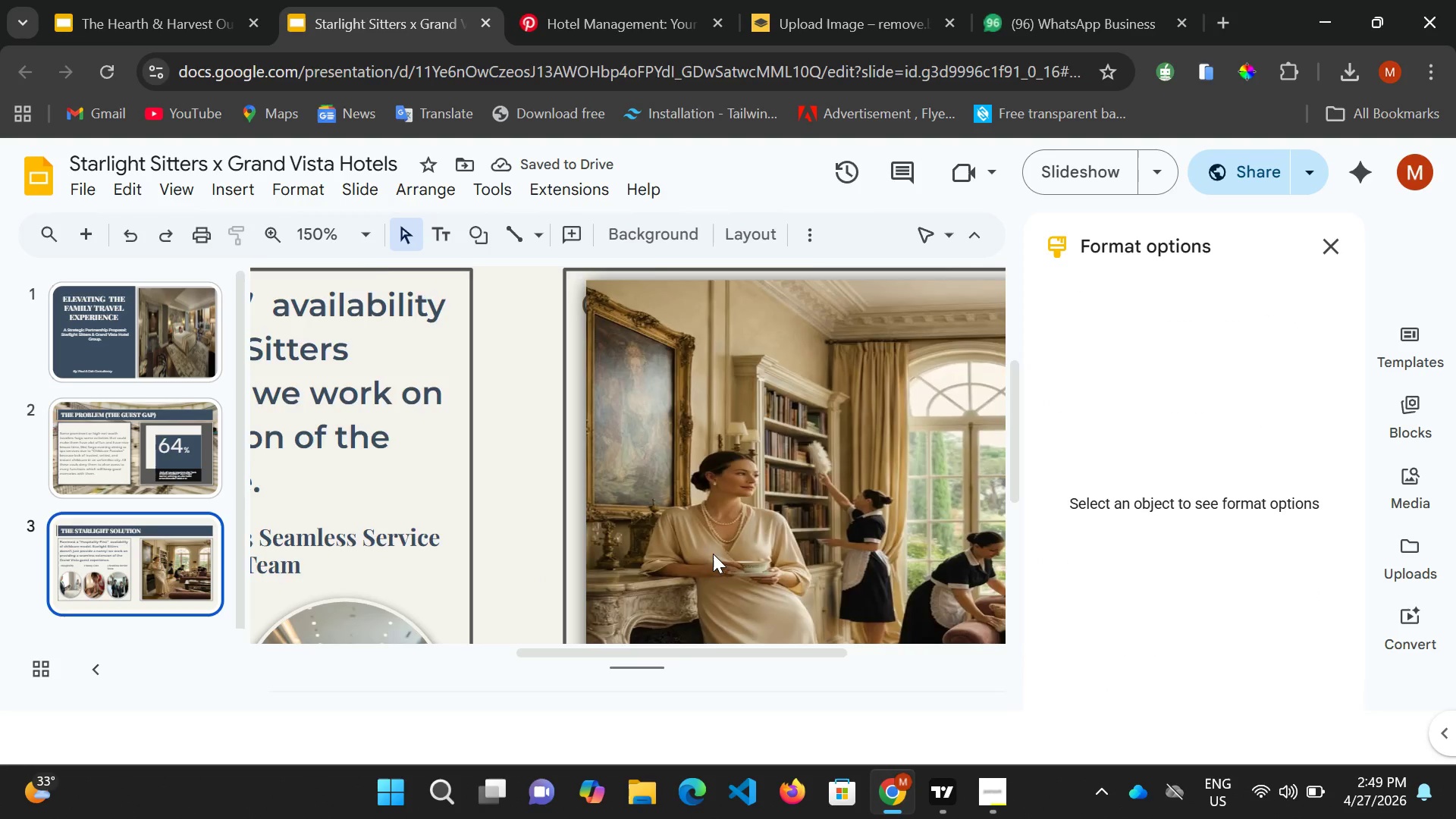 
scroll: coordinate [739, 589], scroll_direction: down, amount: 5.0
 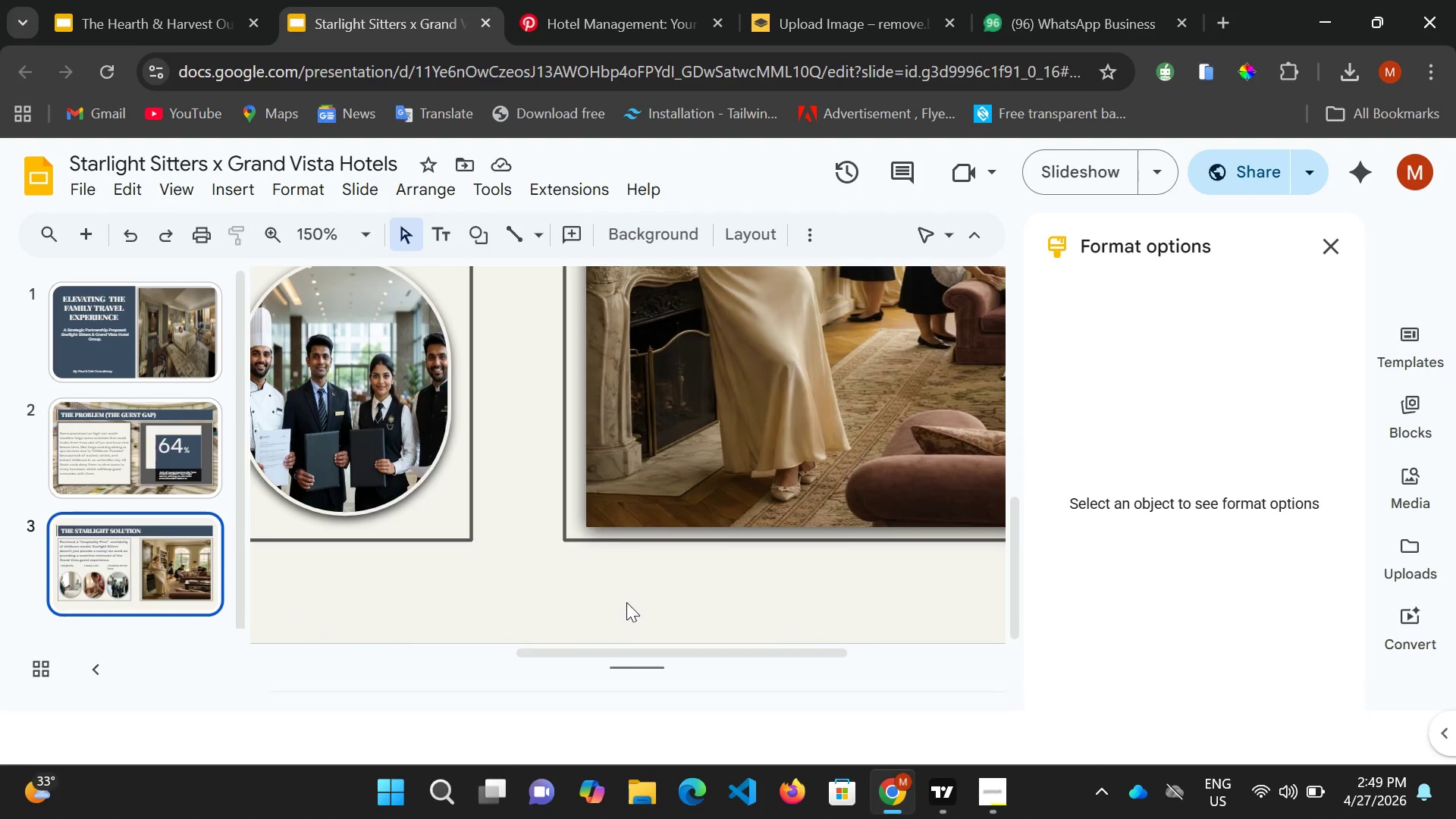 
wait(8.22)
 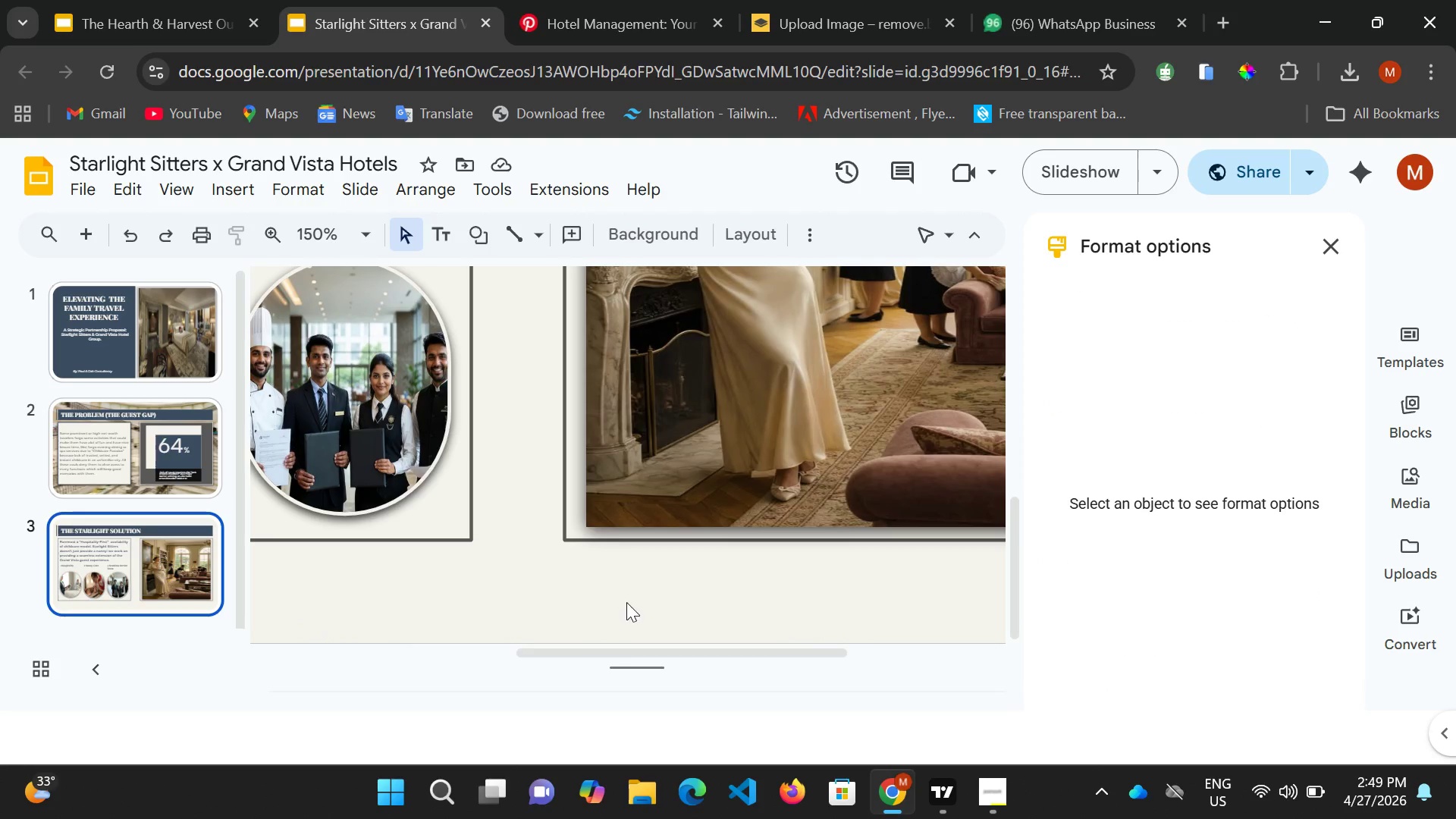 
scroll: coordinate [520, 466], scroll_direction: up, amount: 5.0
 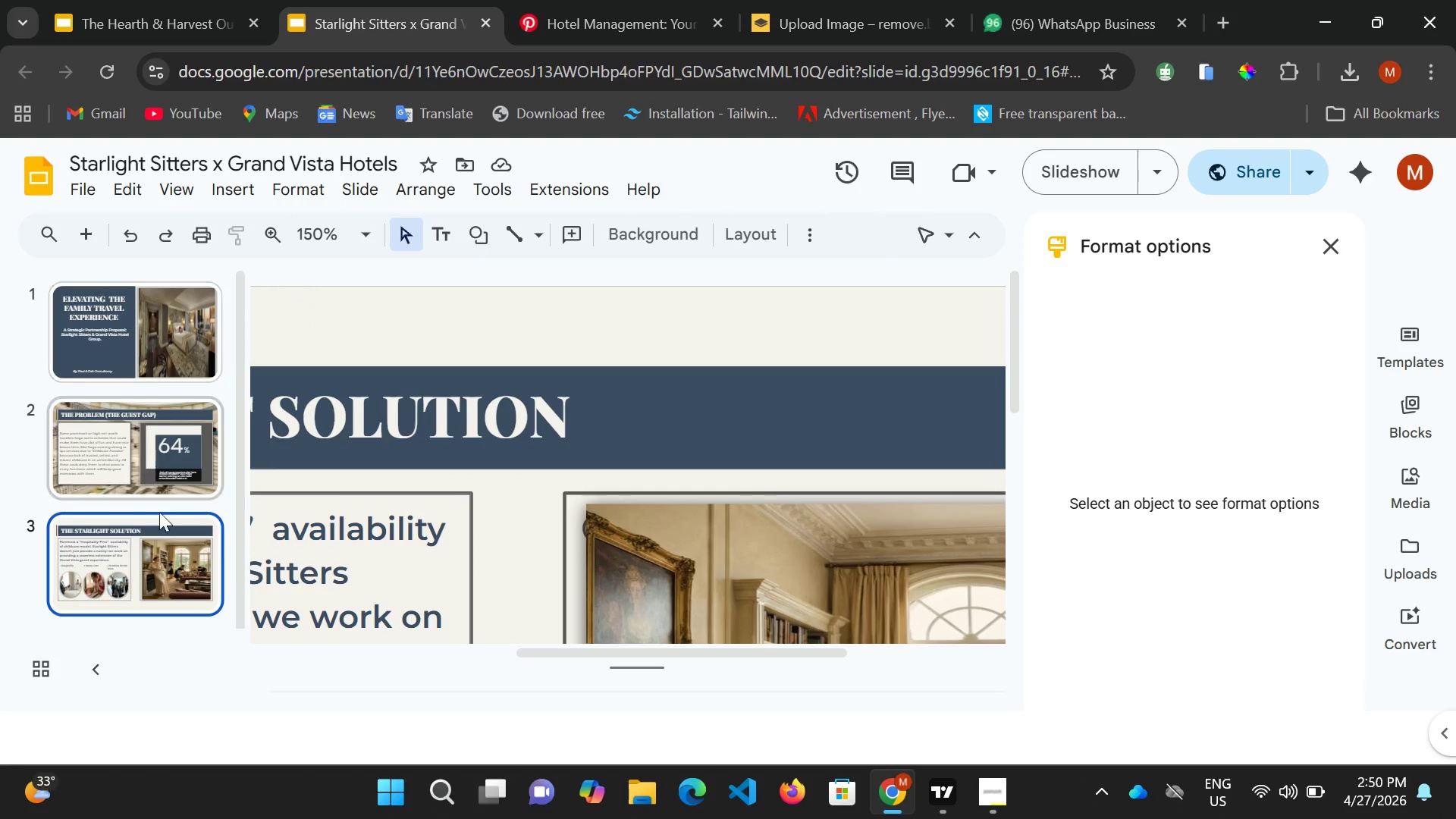 
left_click([121, 568])
 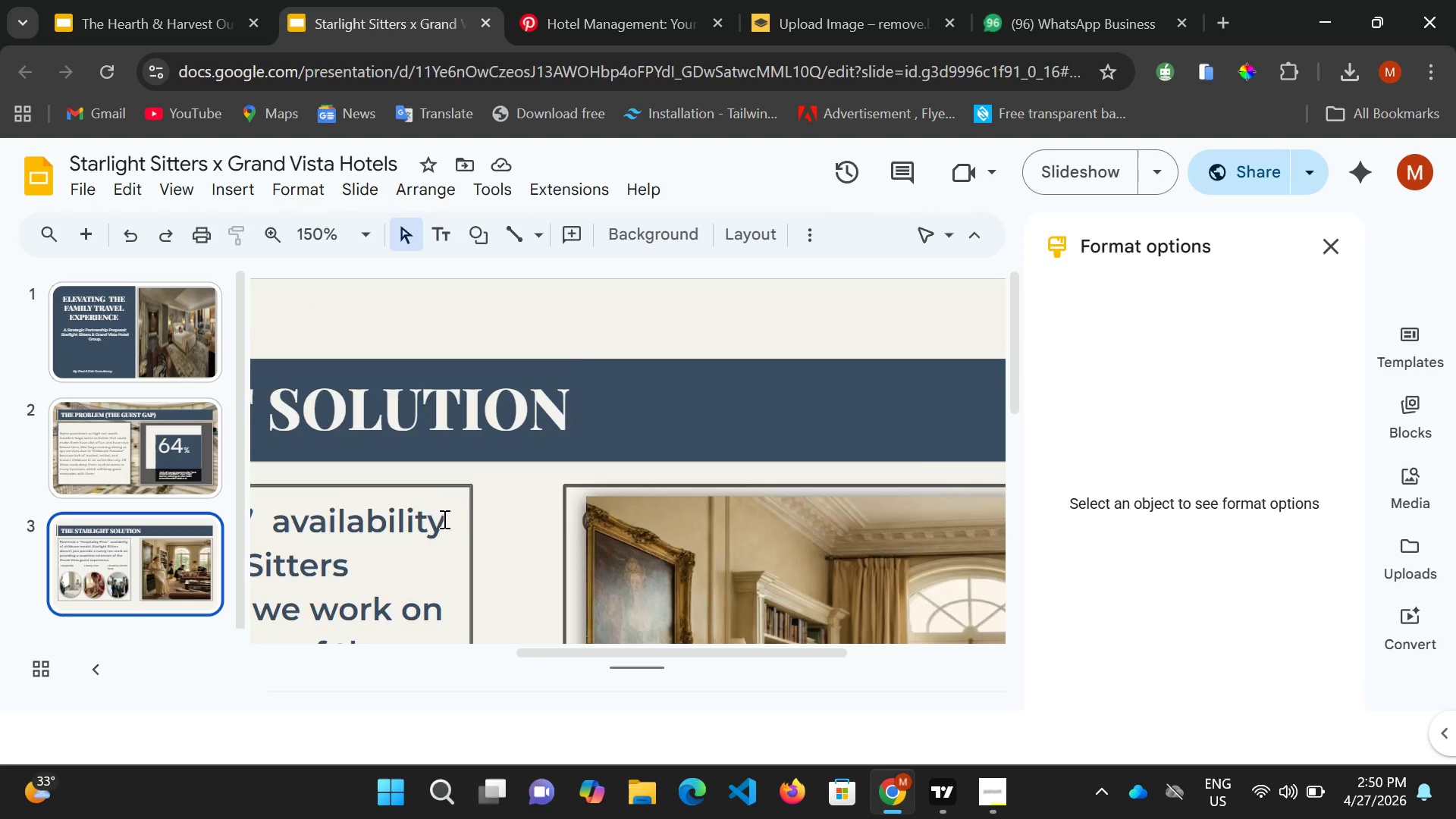 
scroll: coordinate [465, 533], scroll_direction: down, amount: 5.0
 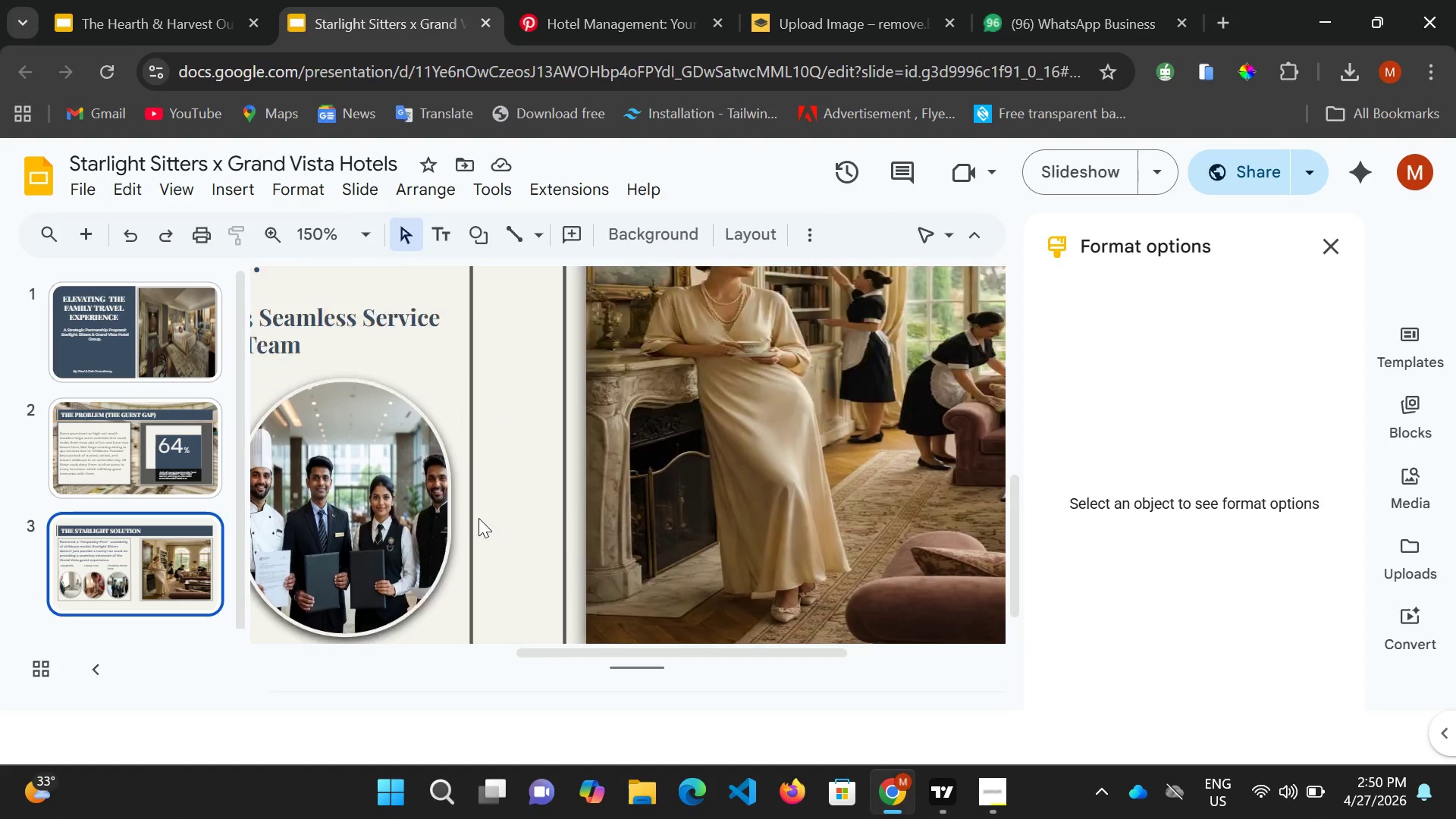 
scroll: coordinate [479, 518], scroll_direction: up, amount: 3.0
 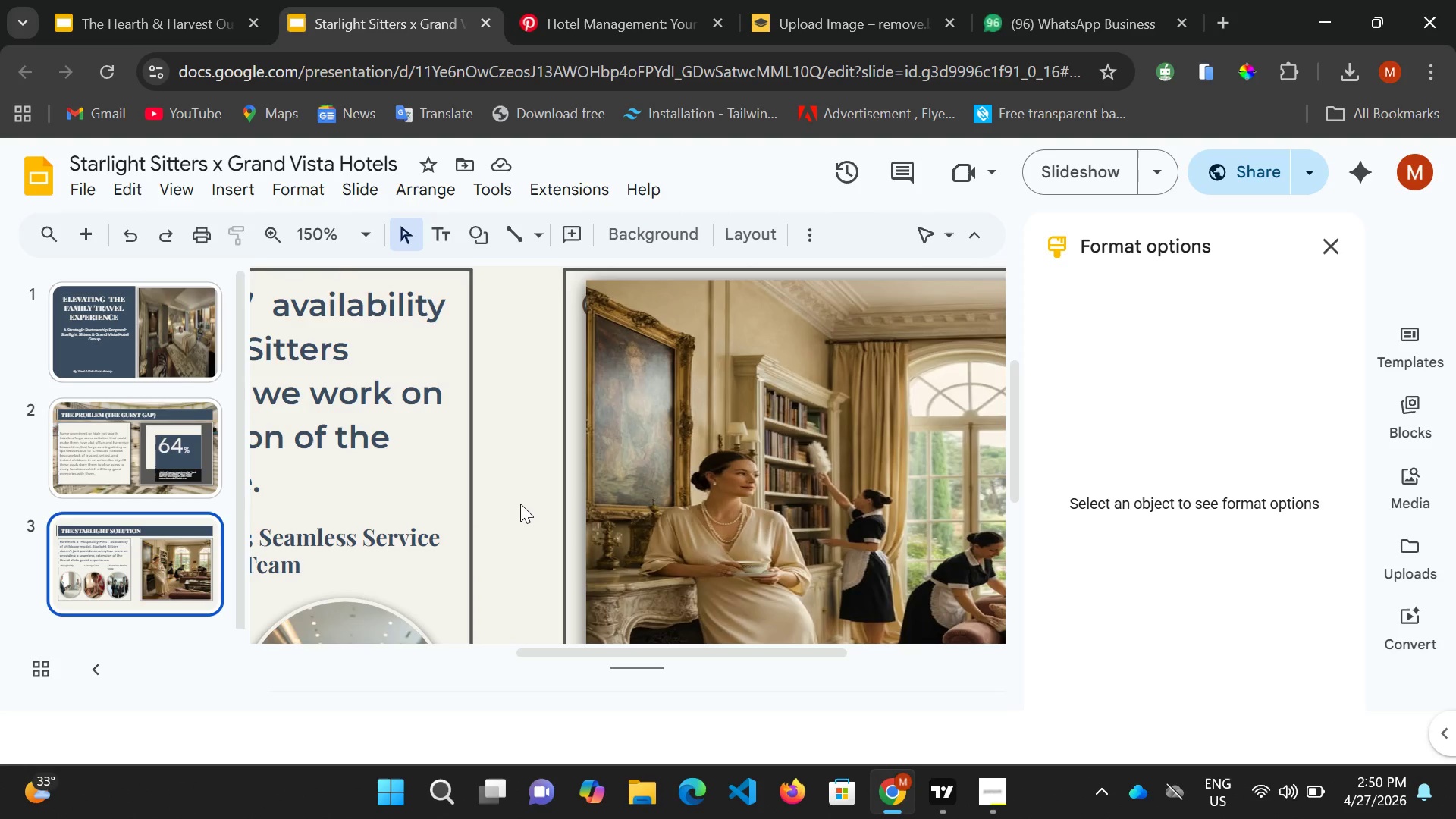 
left_click([520, 504])
 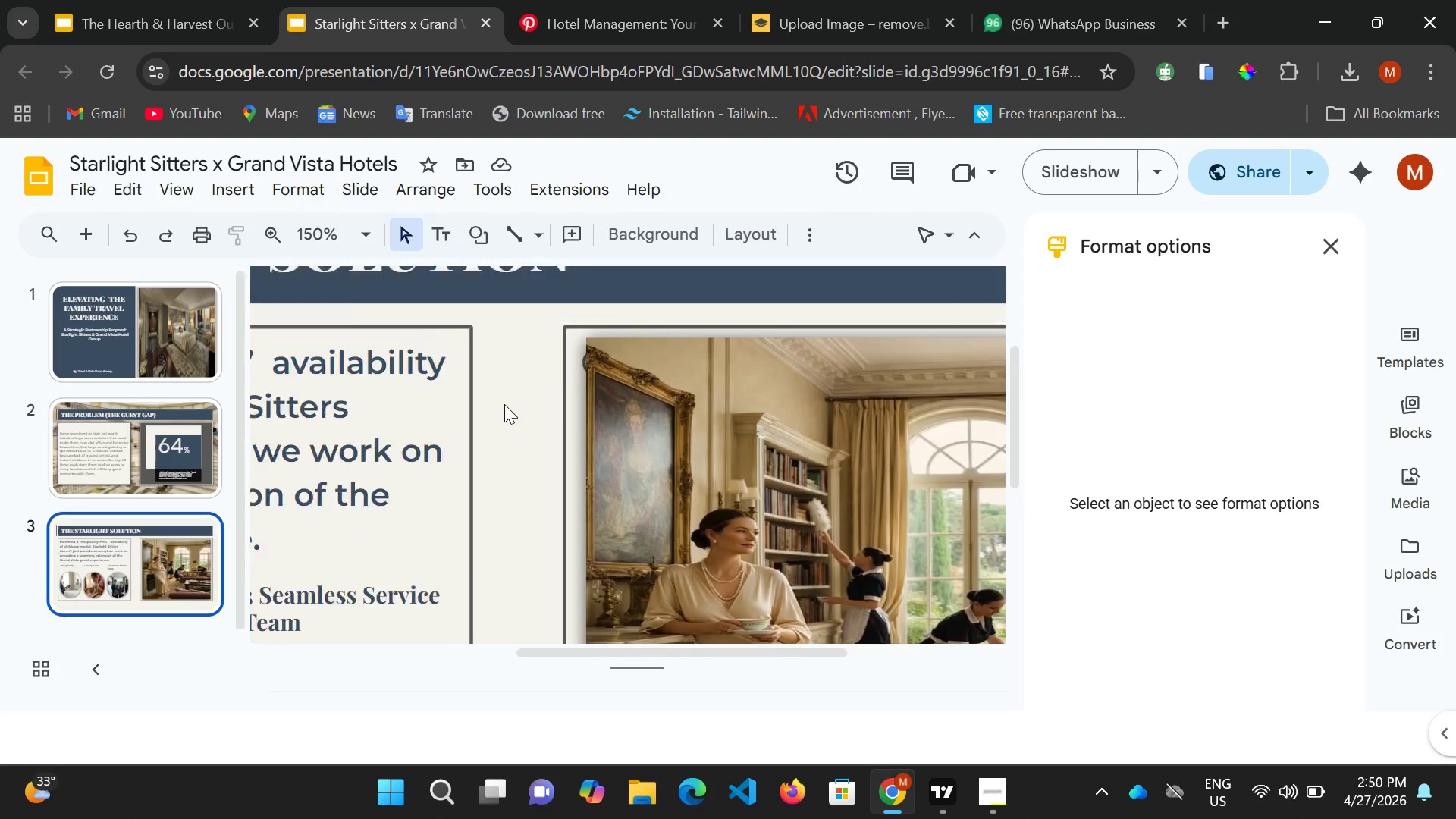 
scroll: coordinate [504, 404], scroll_direction: up, amount: 3.0
 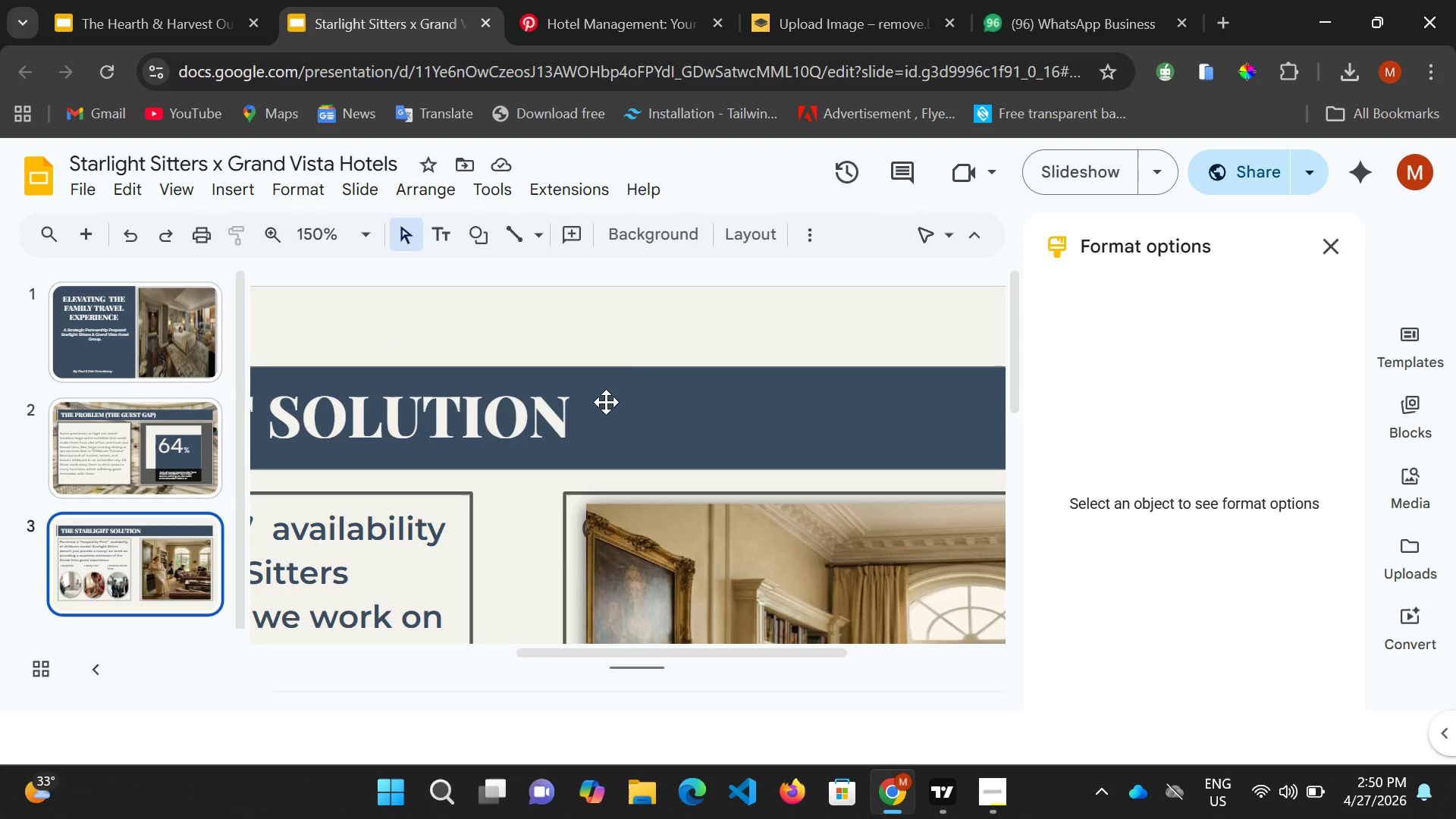 
left_click([618, 387])
 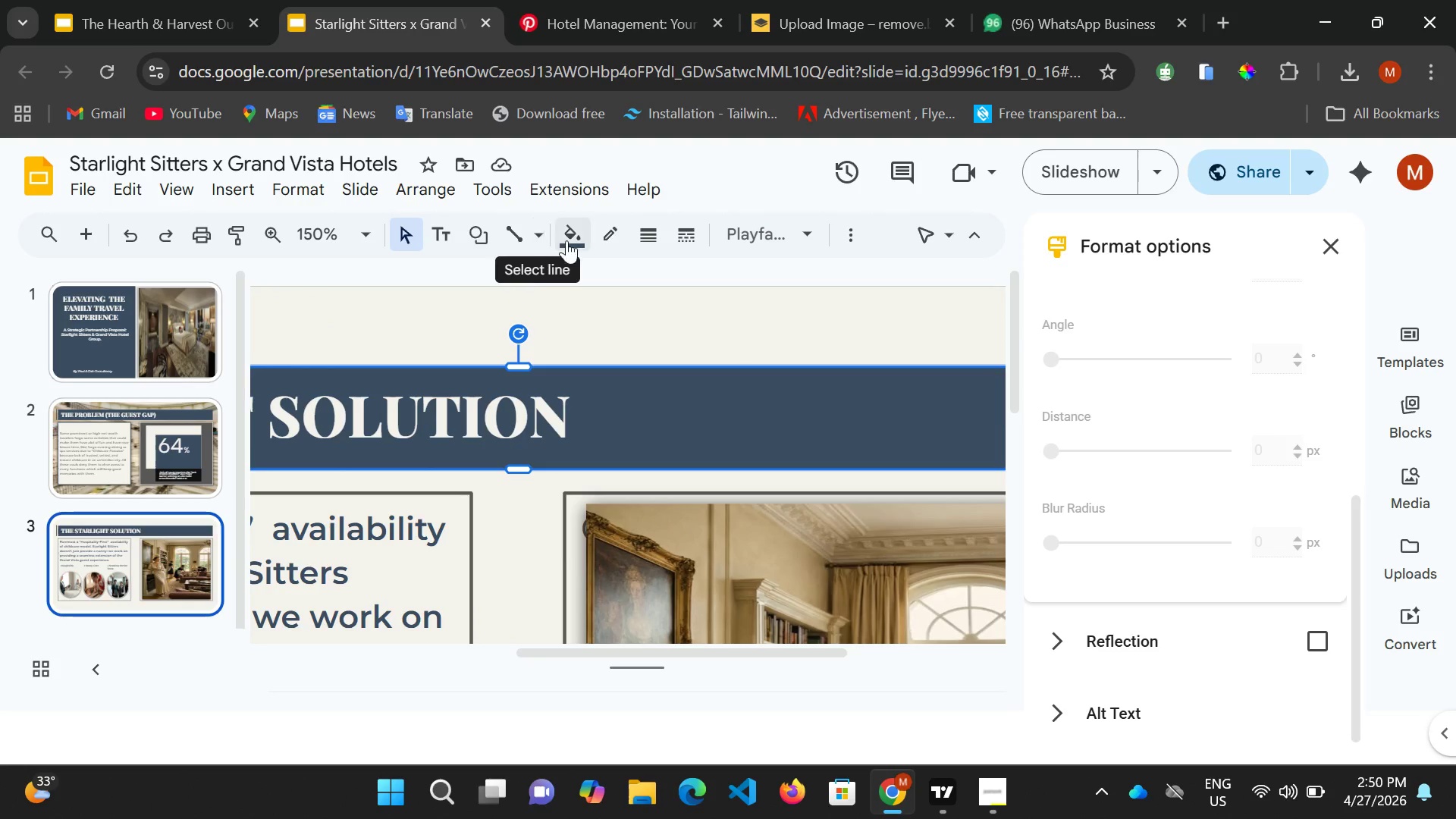 
left_click([570, 241])
 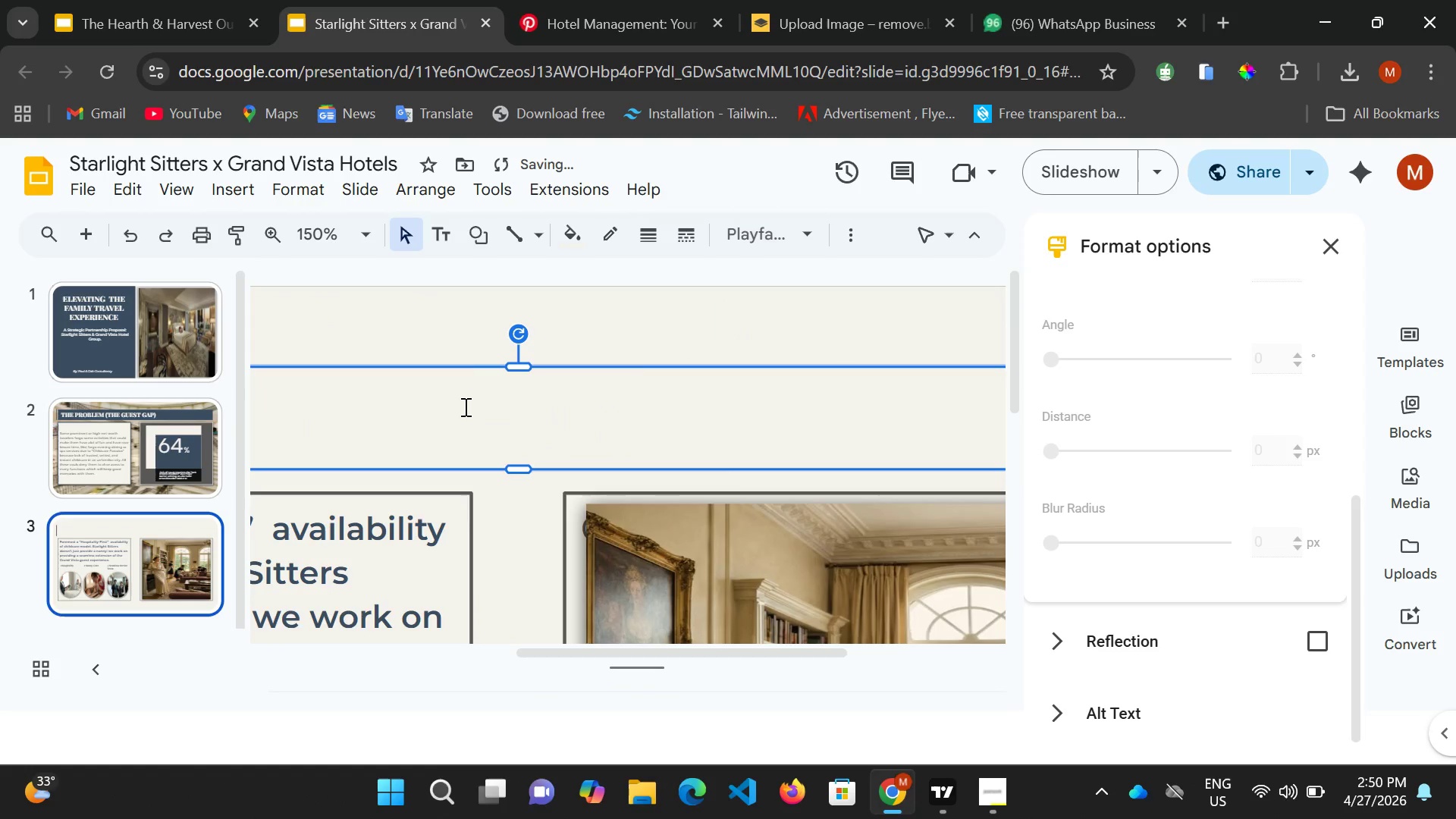 
wait(5.01)
 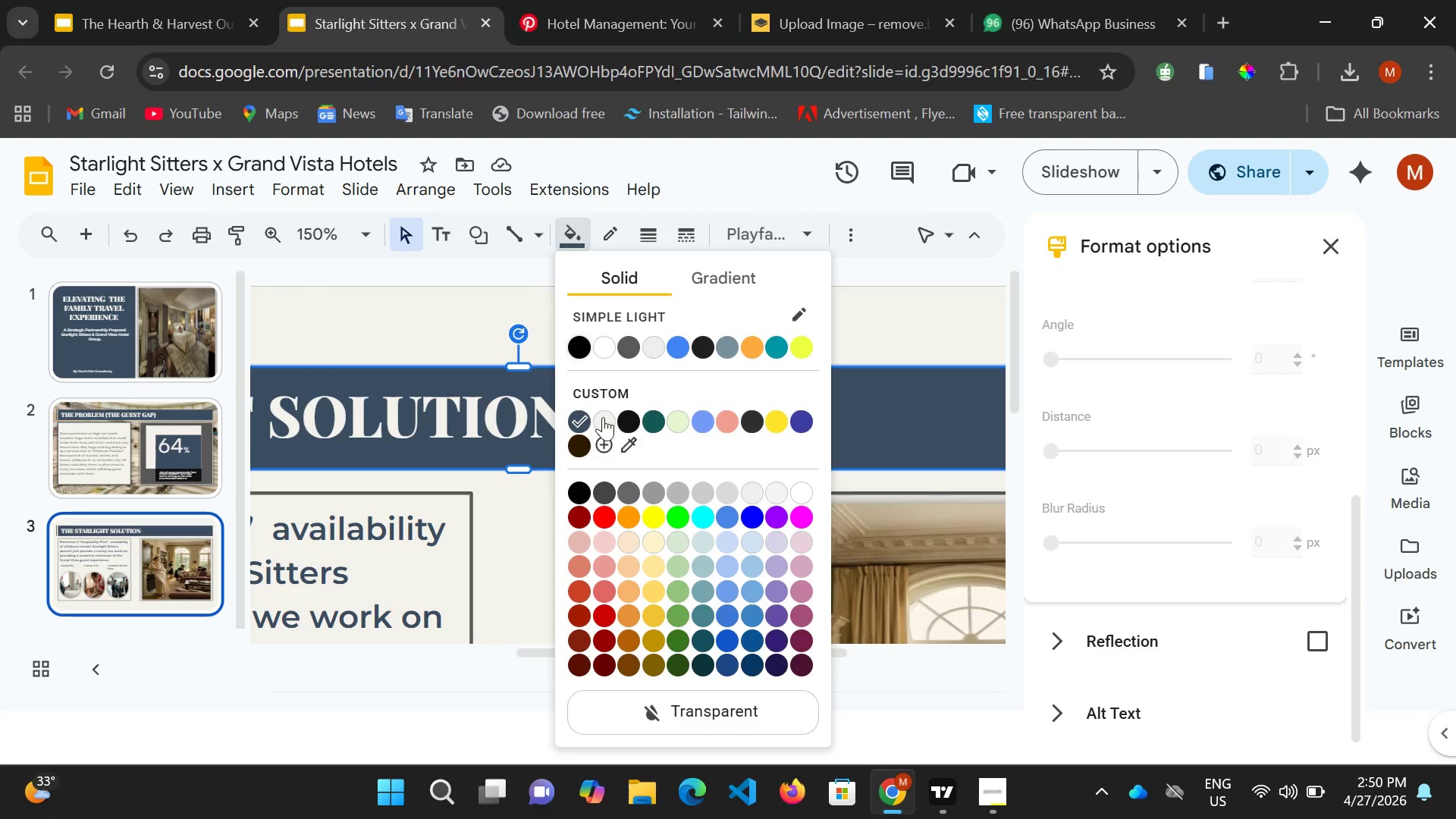 
hold_key(key=ControlLeft, duration=0.38)
 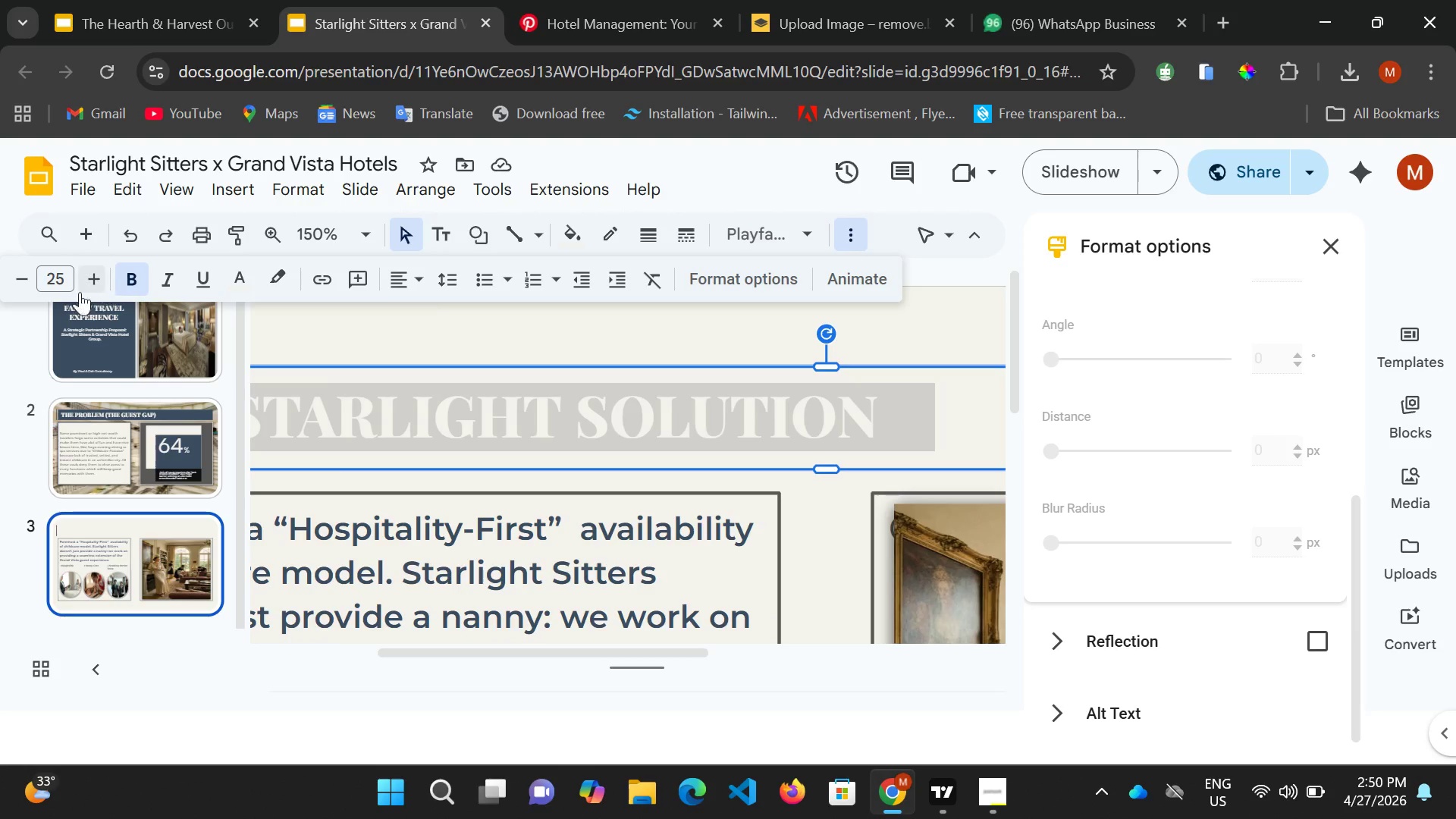 
wait(6.0)
 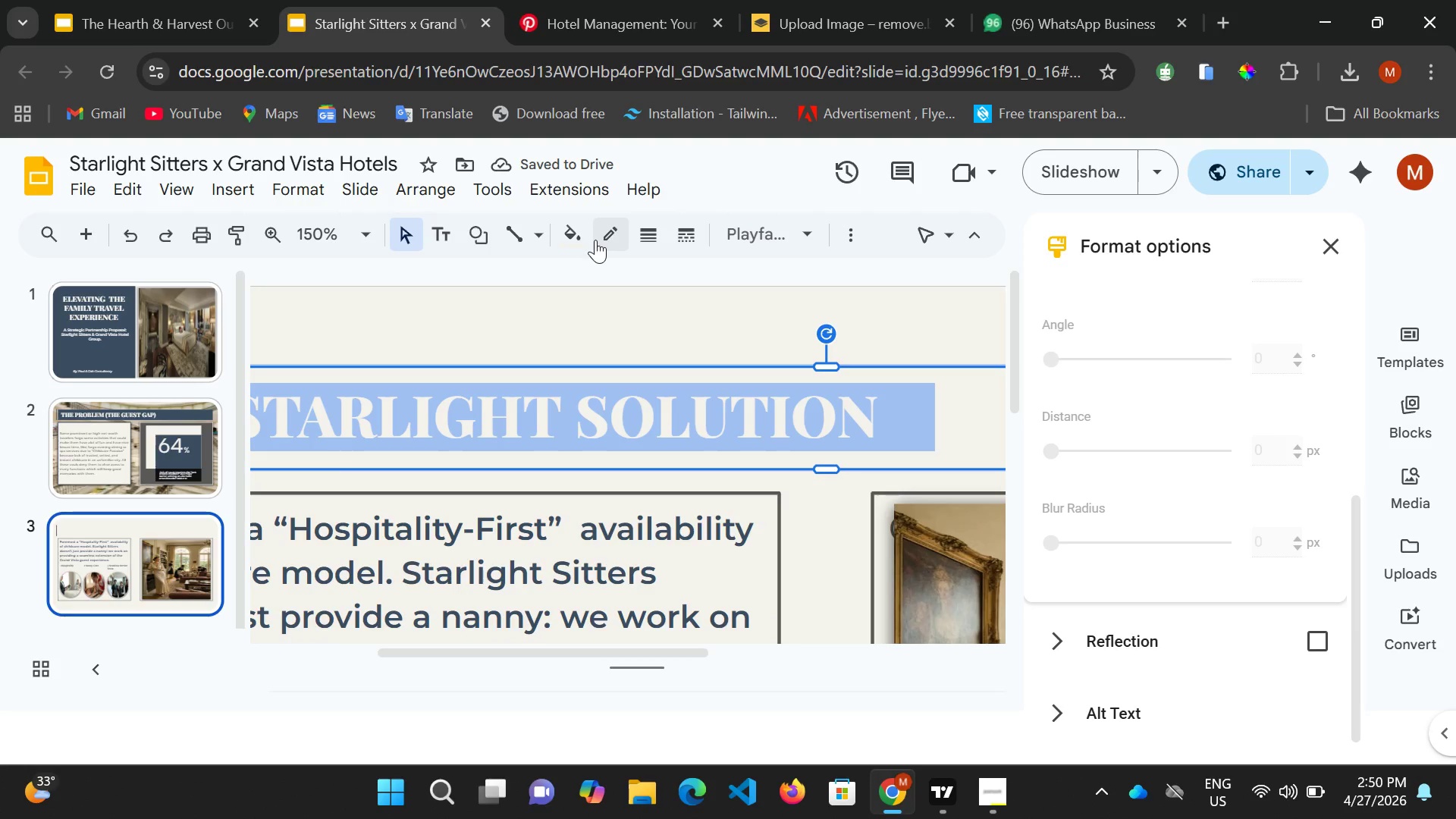 
left_click([238, 281])
 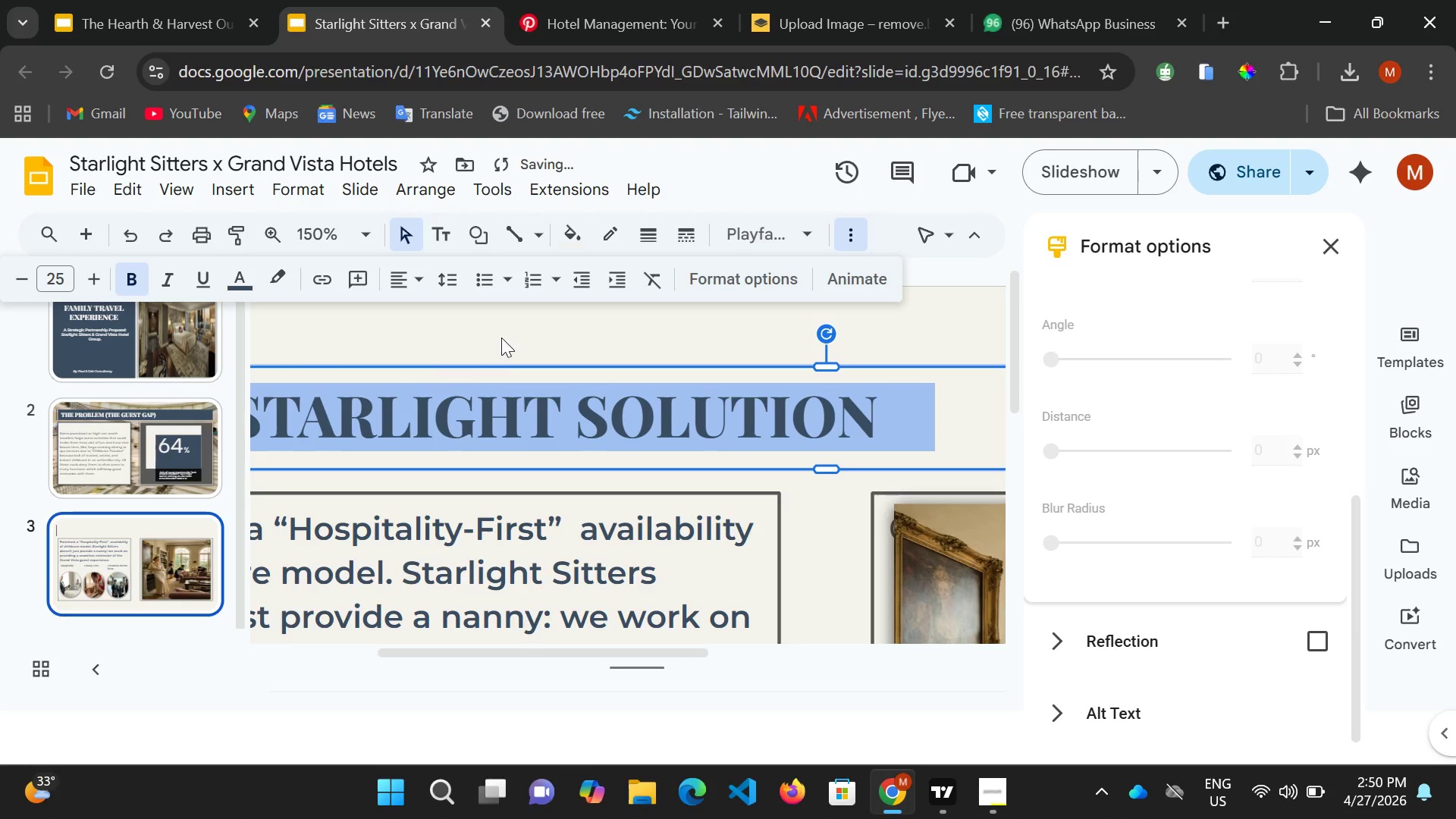 
left_click([515, 325])
 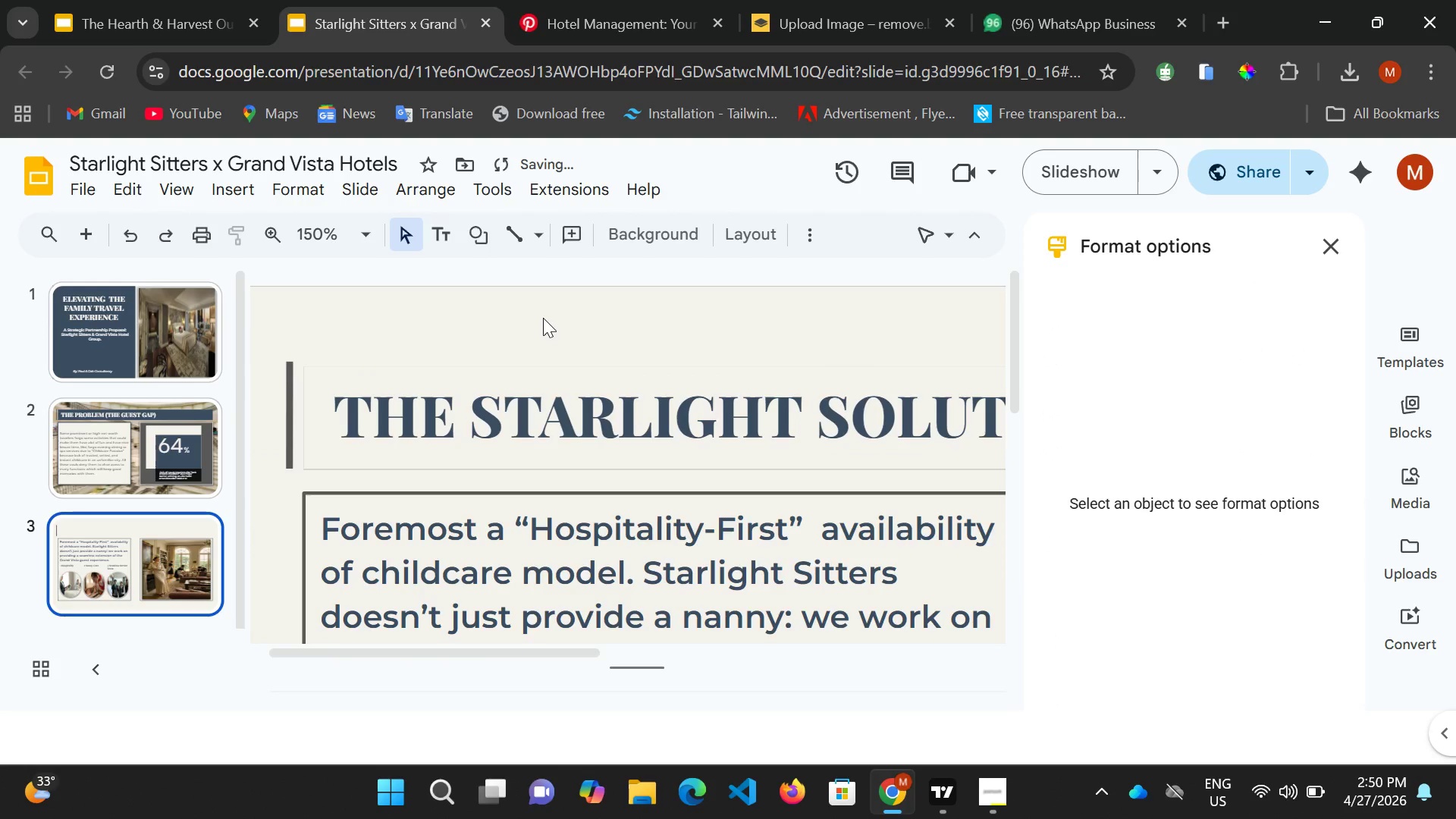 
left_click([542, 316])
 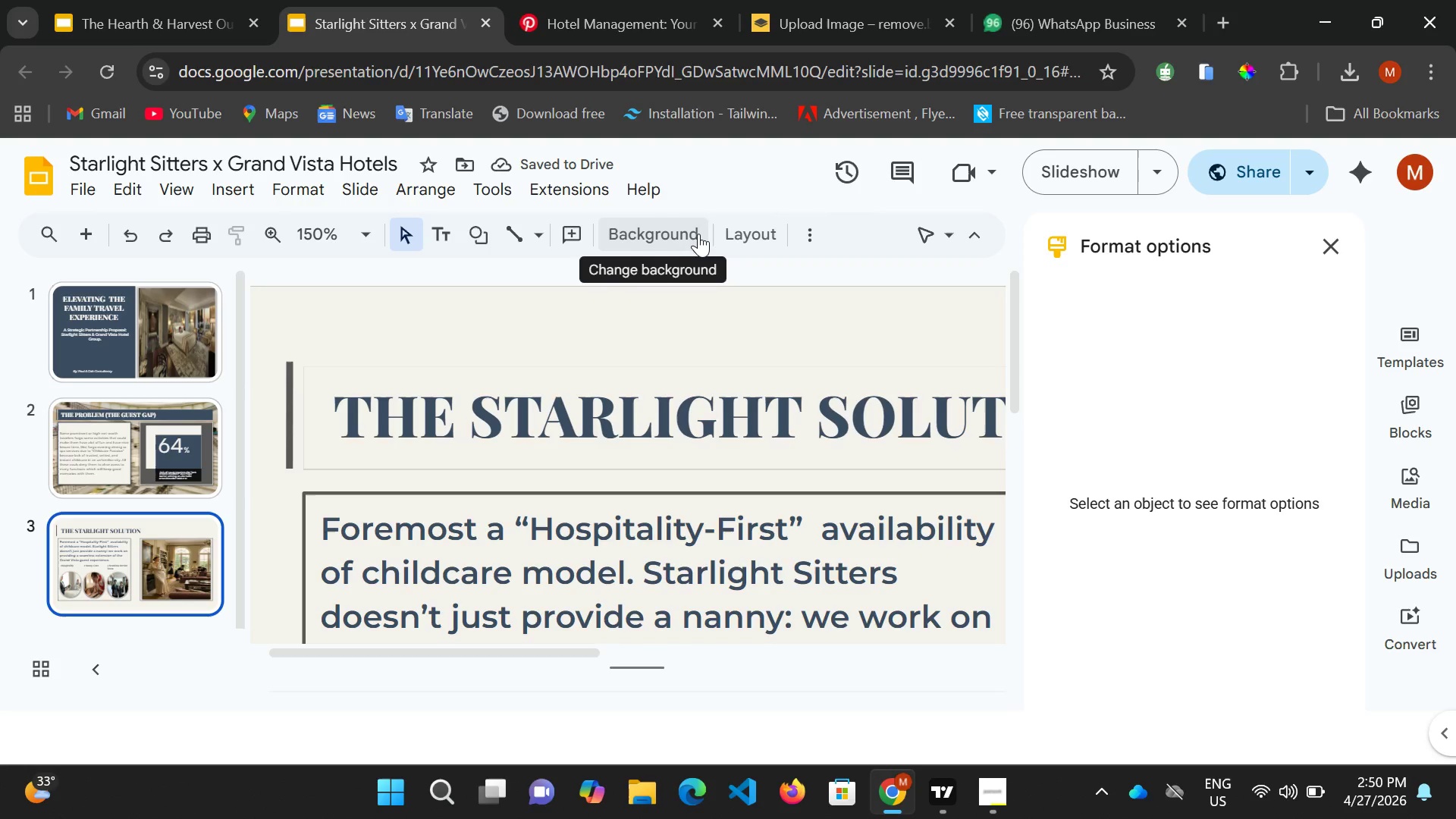 
left_click([673, 235])
 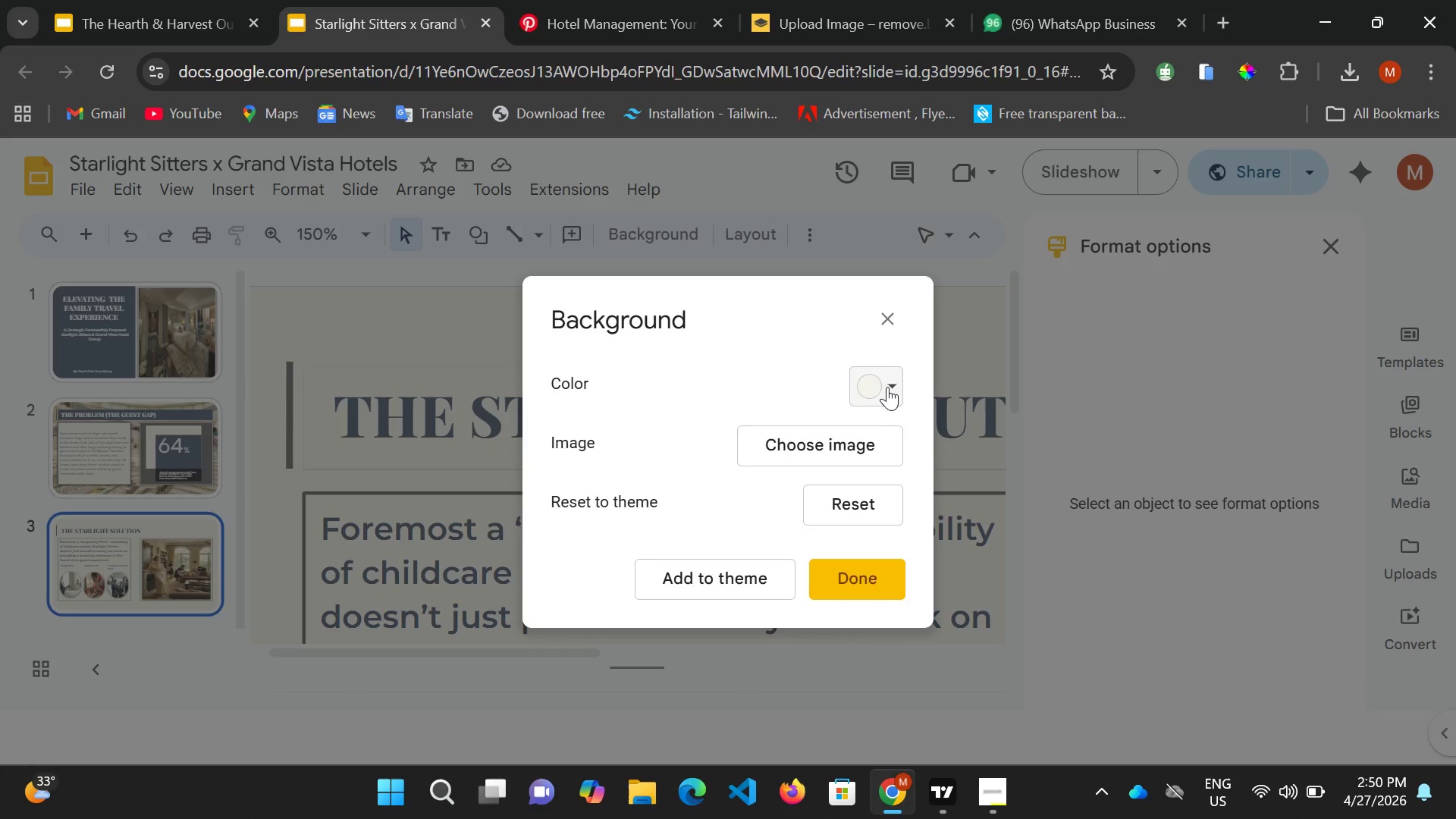 
left_click([890, 386])
 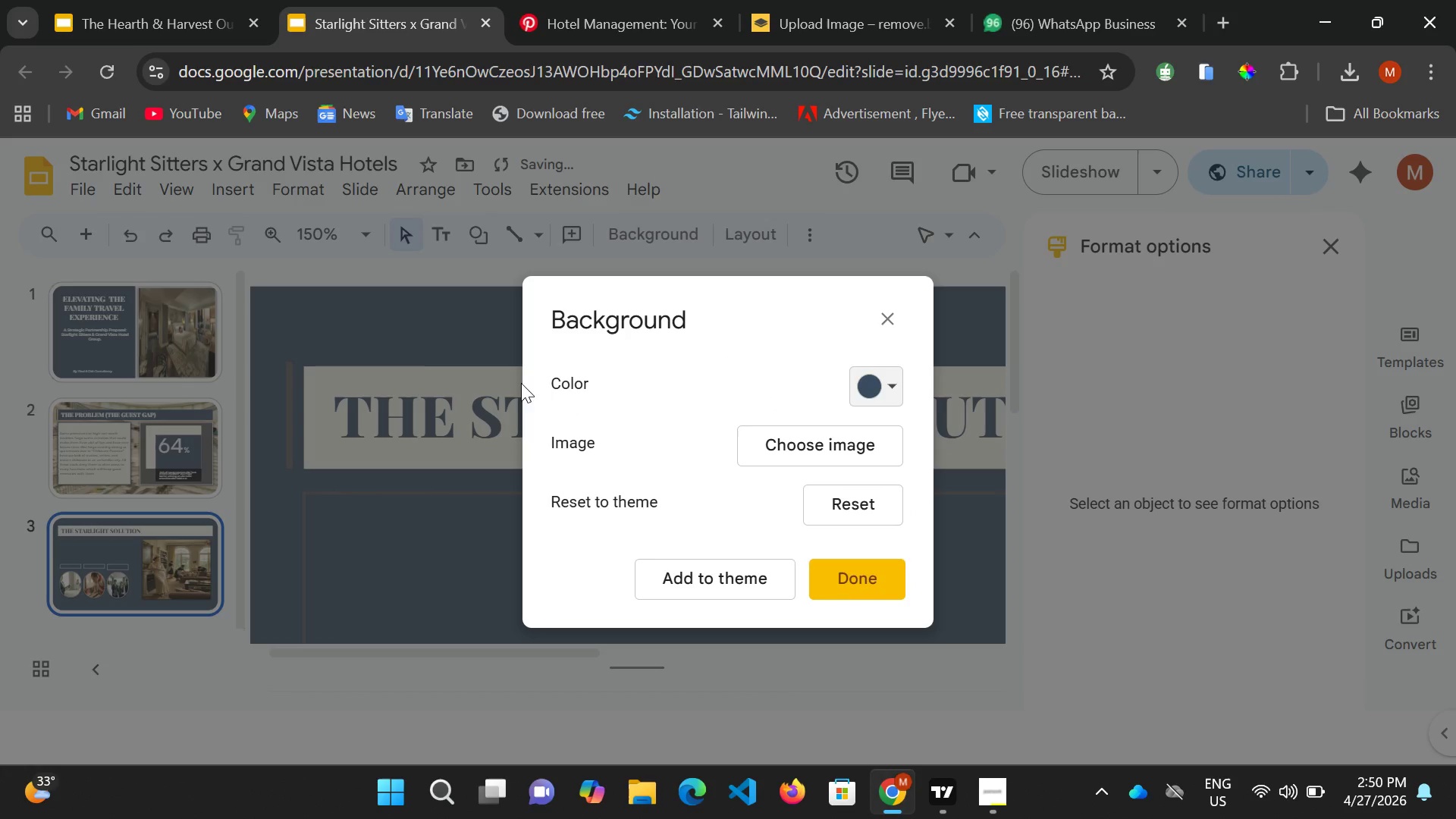 
left_click([405, 322])
 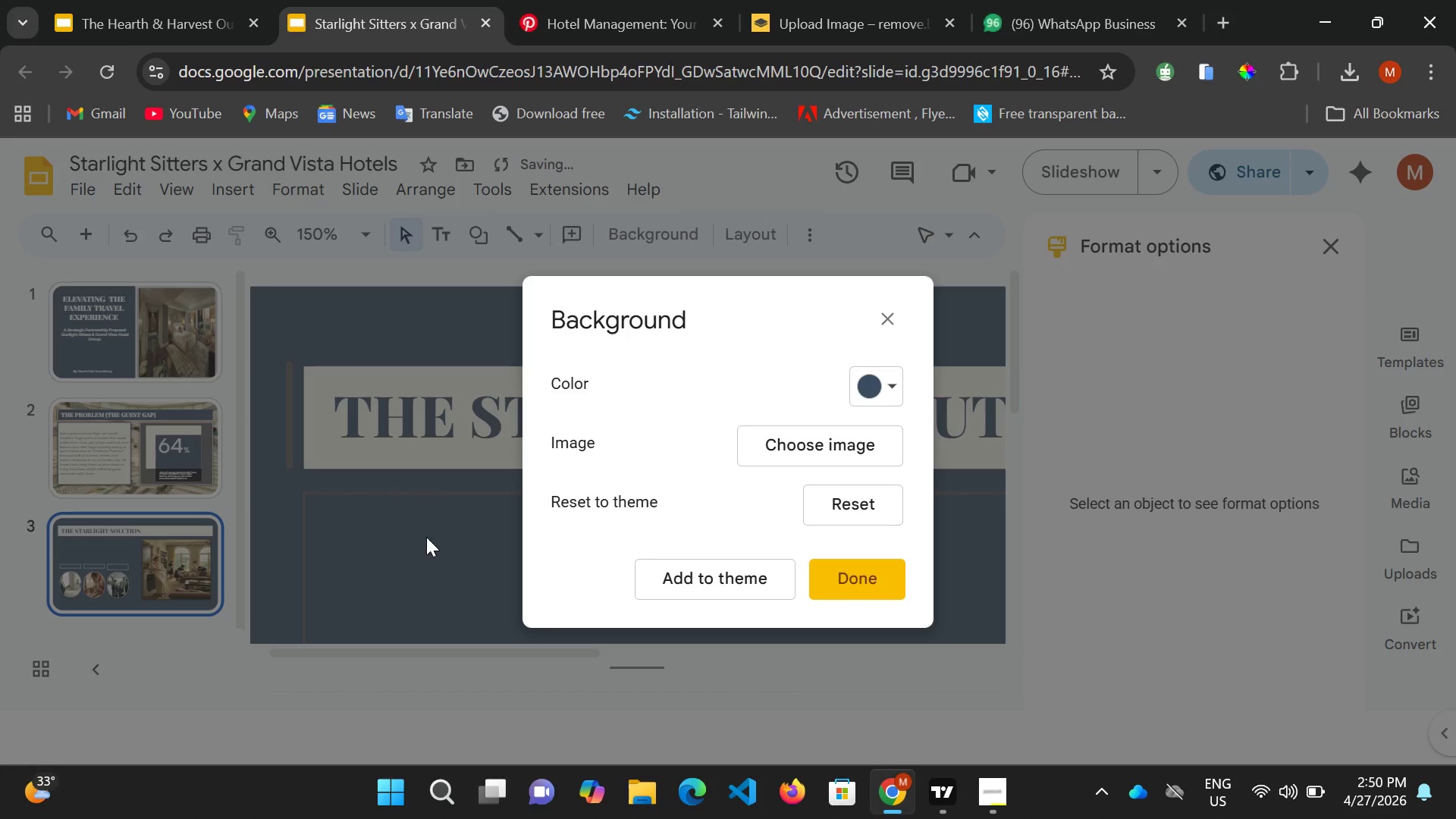 
scroll: coordinate [472, 500], scroll_direction: down, amount: 6.0
 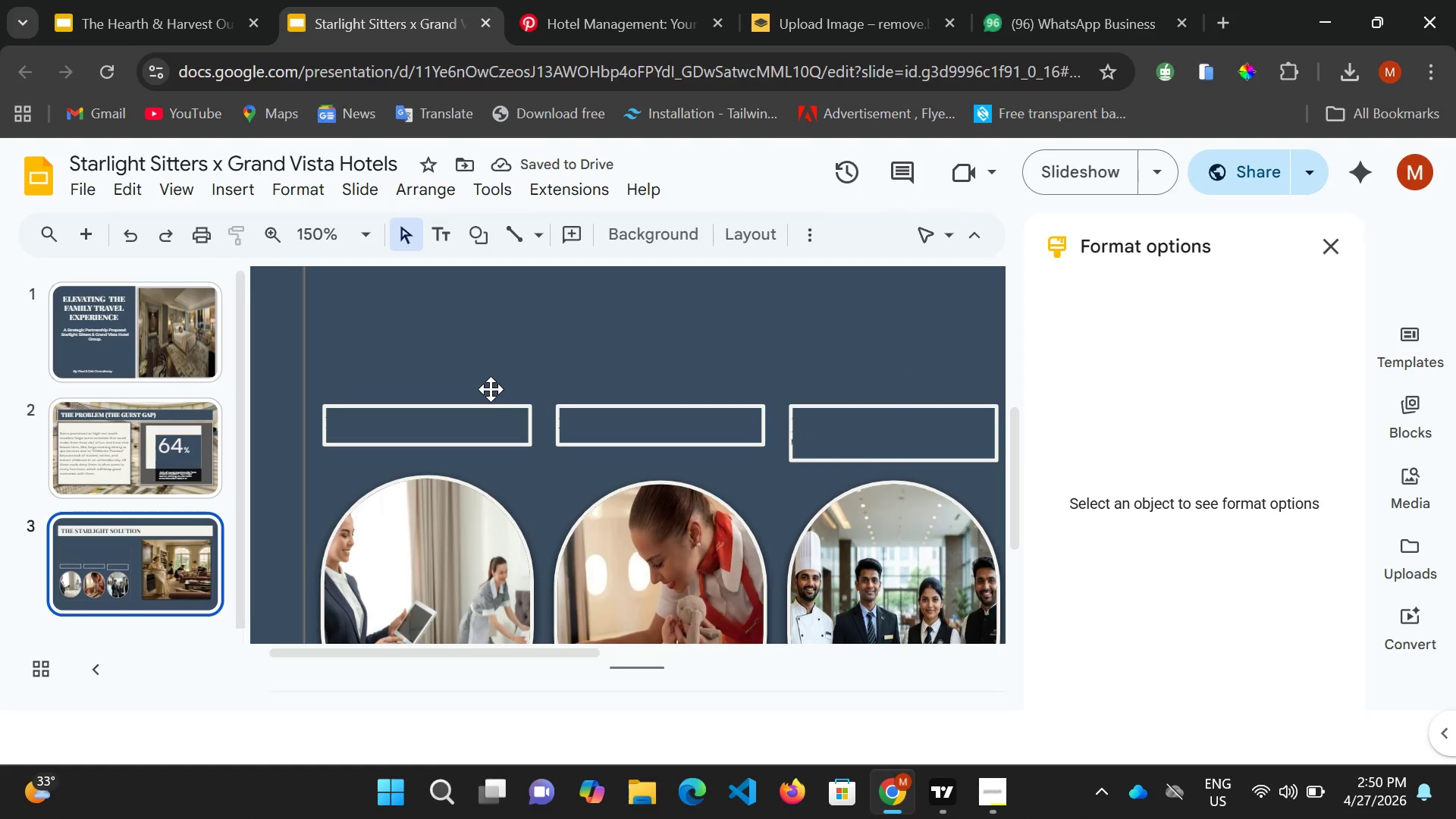 
scroll: coordinate [491, 389], scroll_direction: up, amount: 2.0
 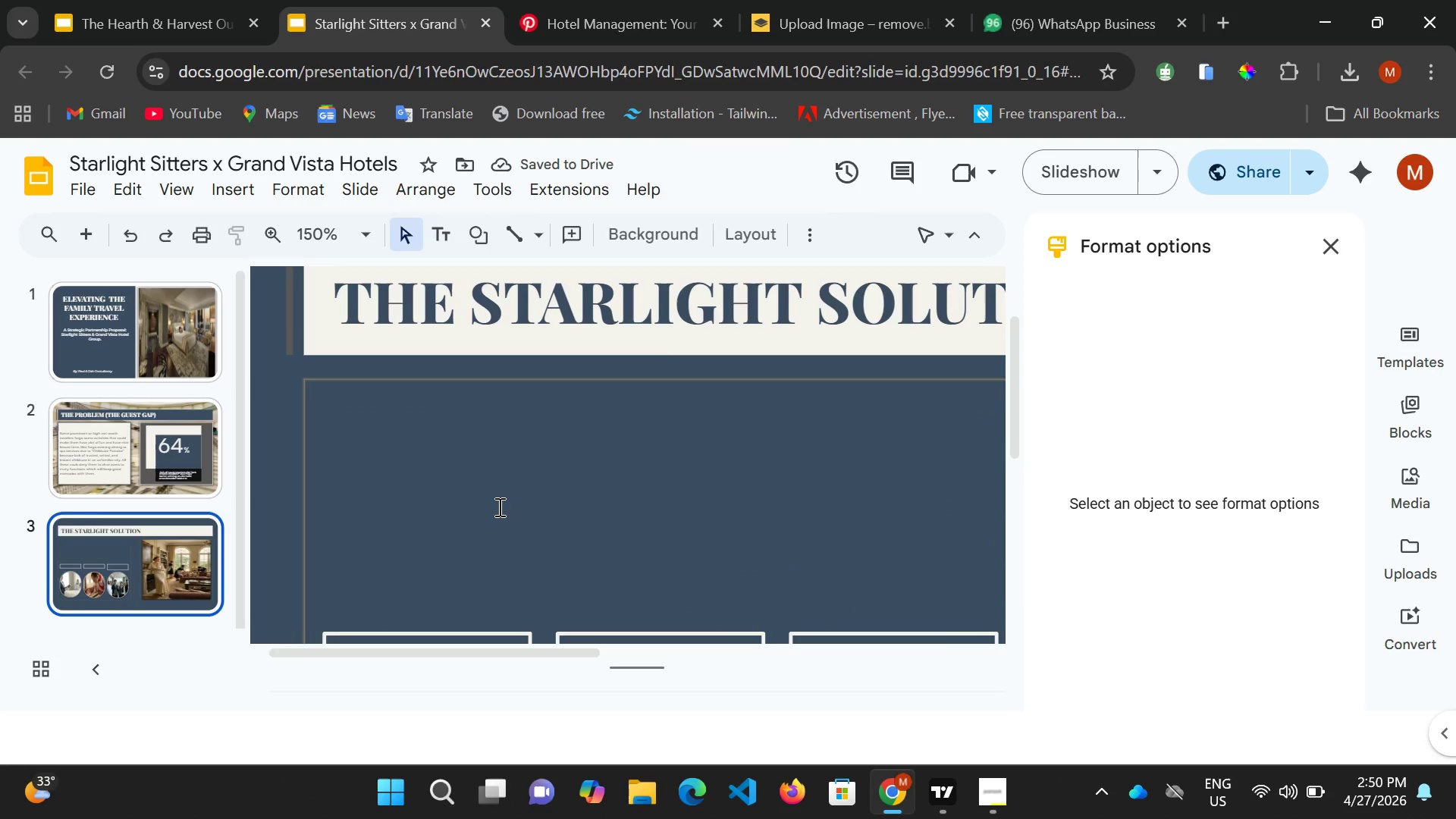 
left_click([498, 507])
 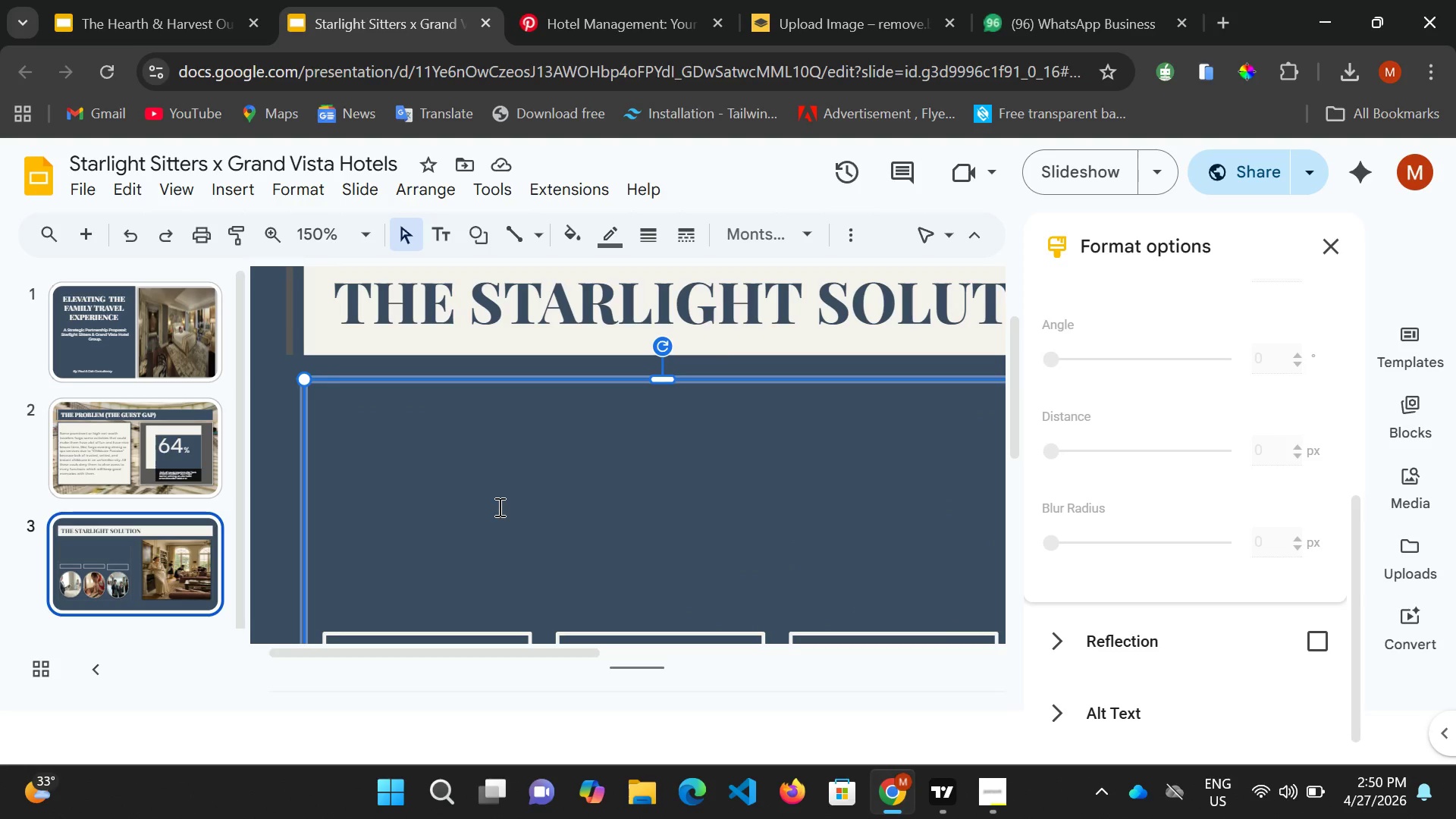 
left_click([500, 501])
 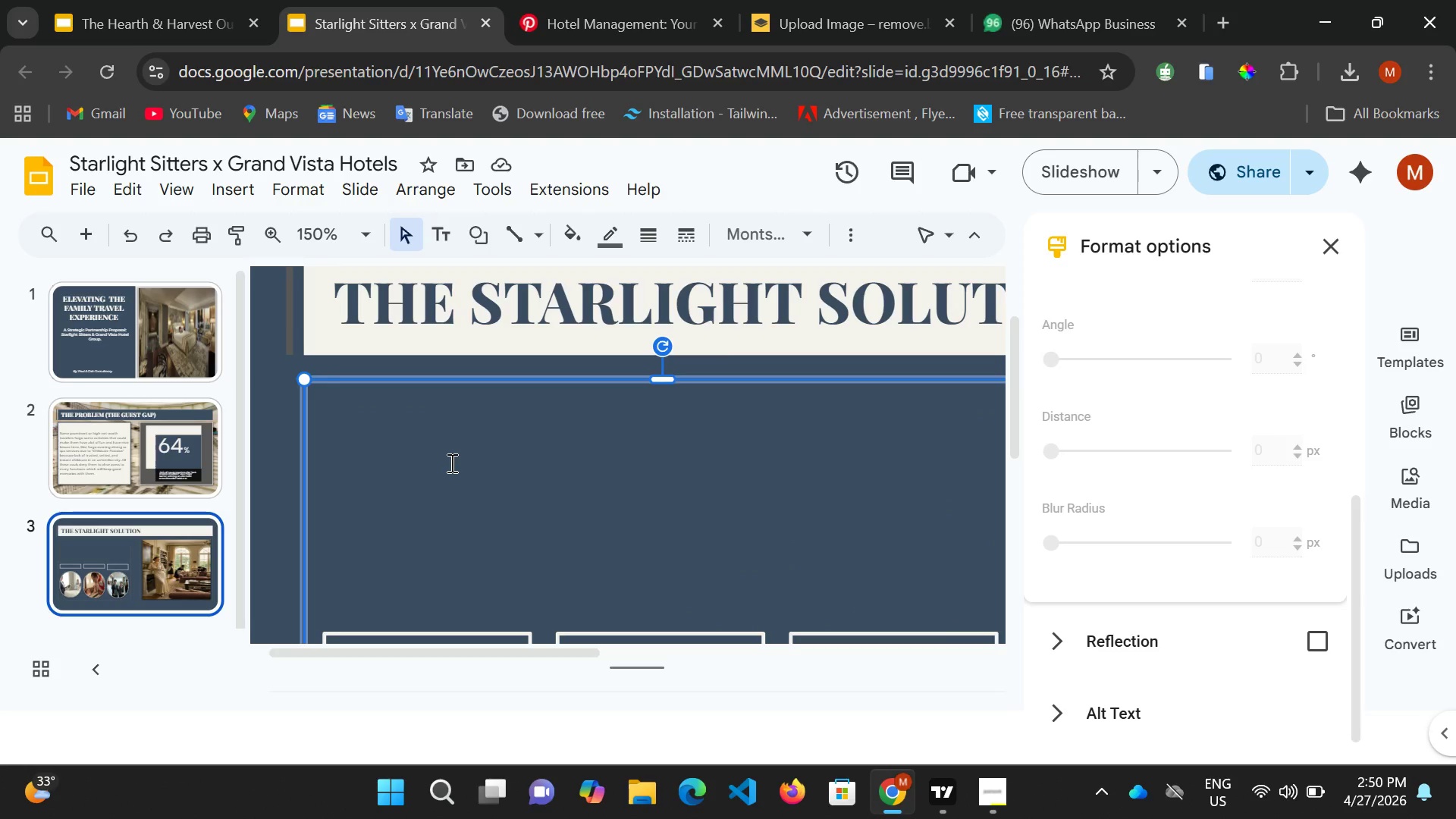 
double_click([450, 463])
 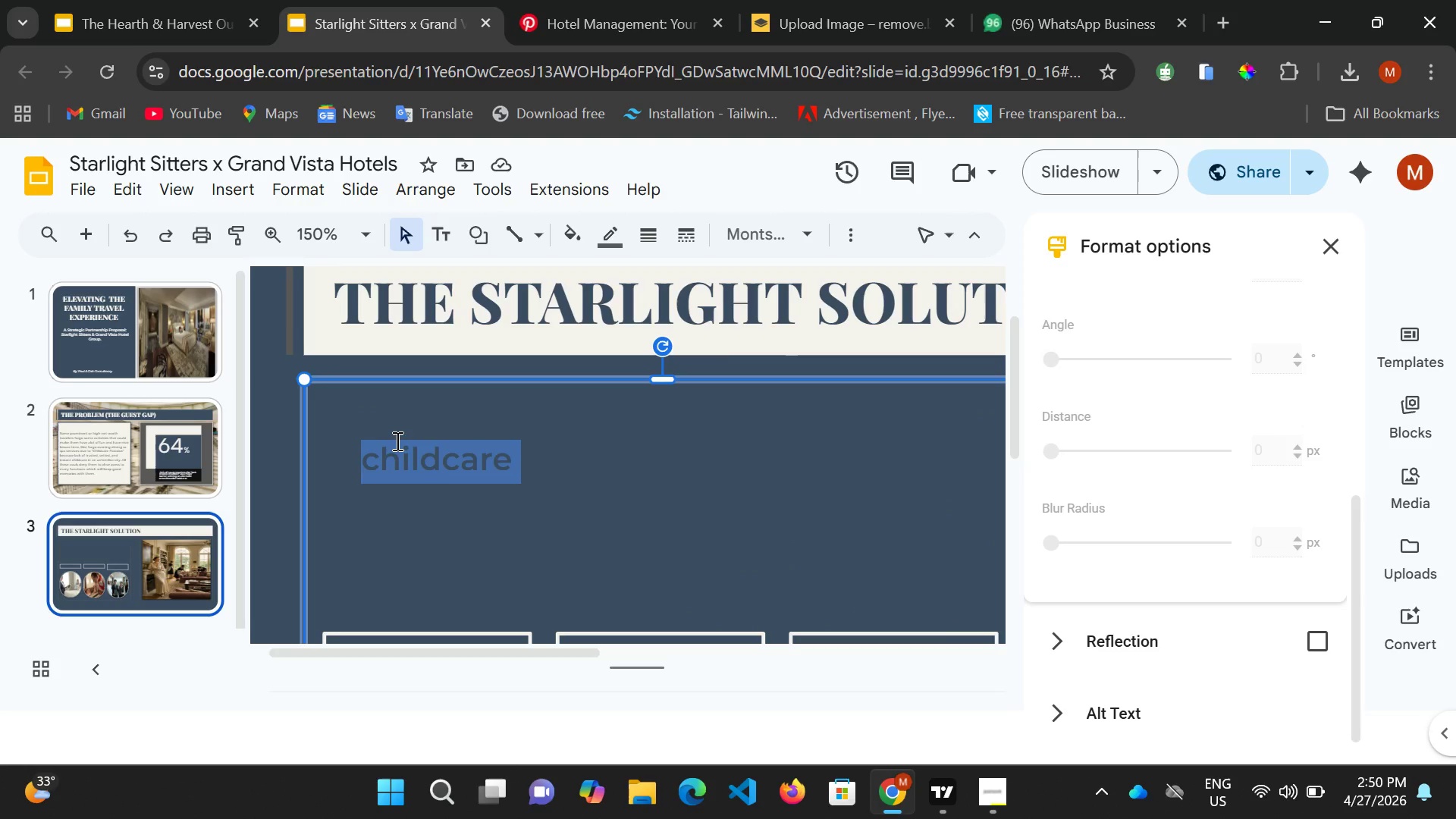 
key(Control+A)
 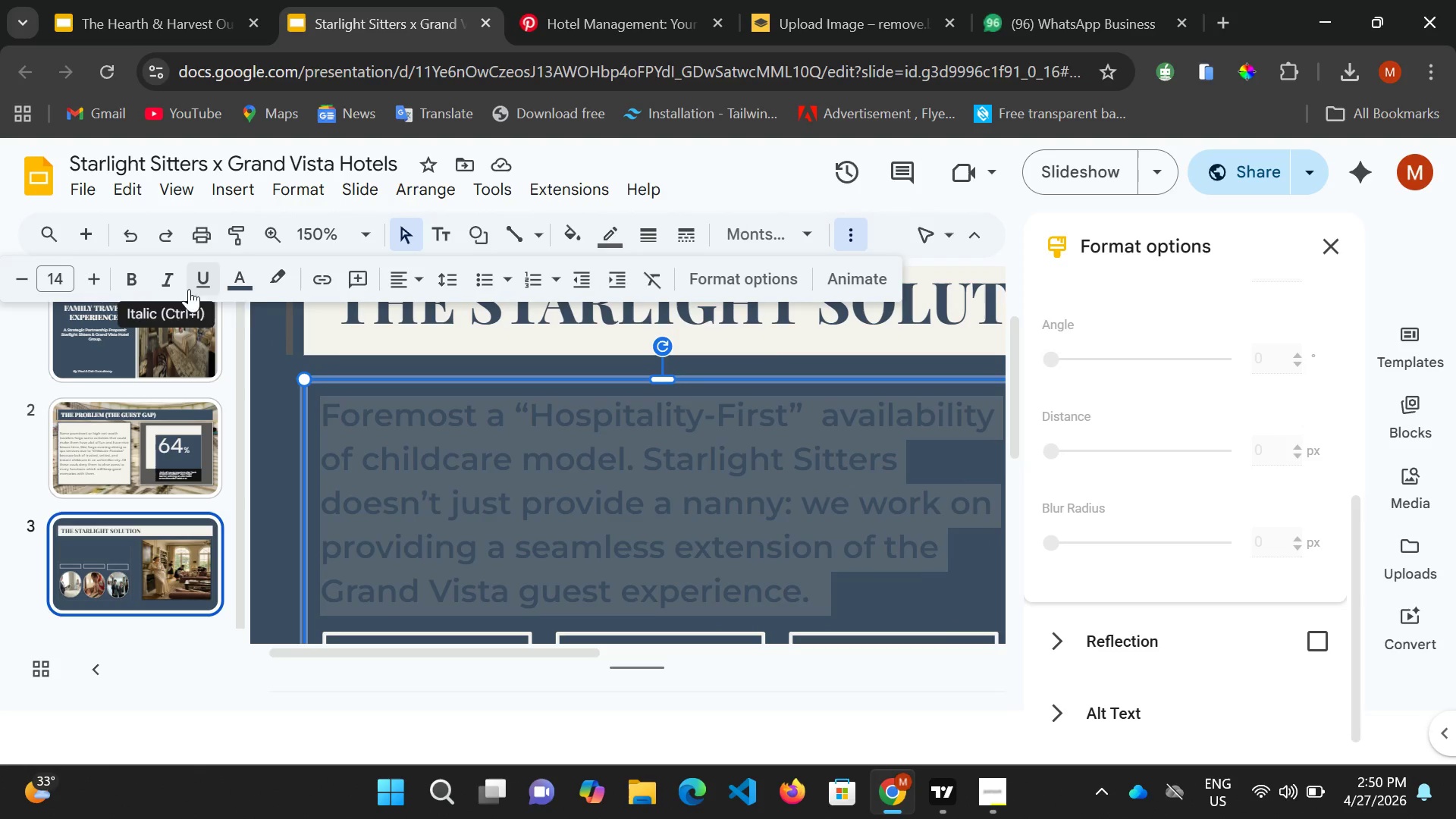 
wait(7.08)
 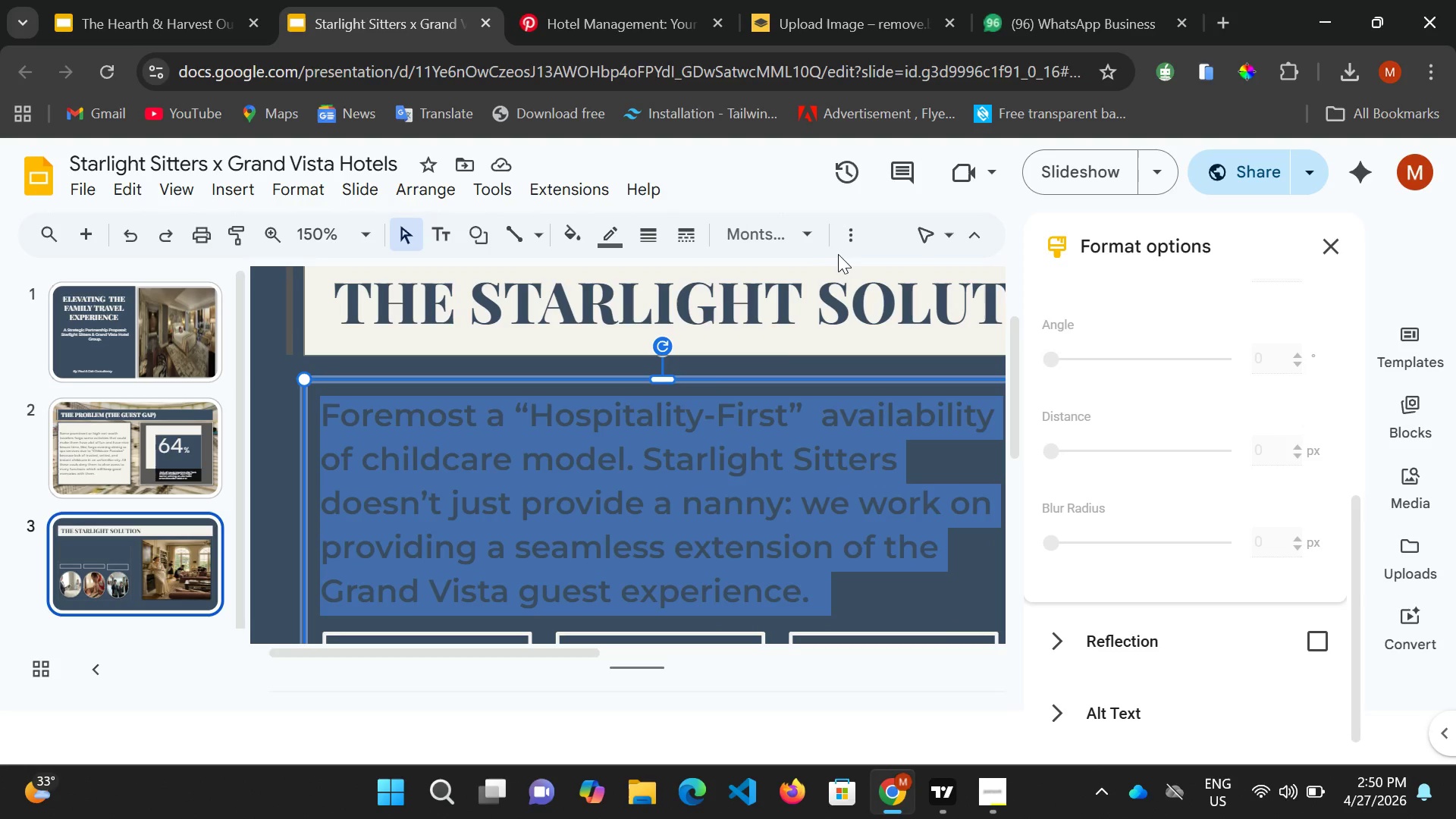 
left_click([242, 280])
 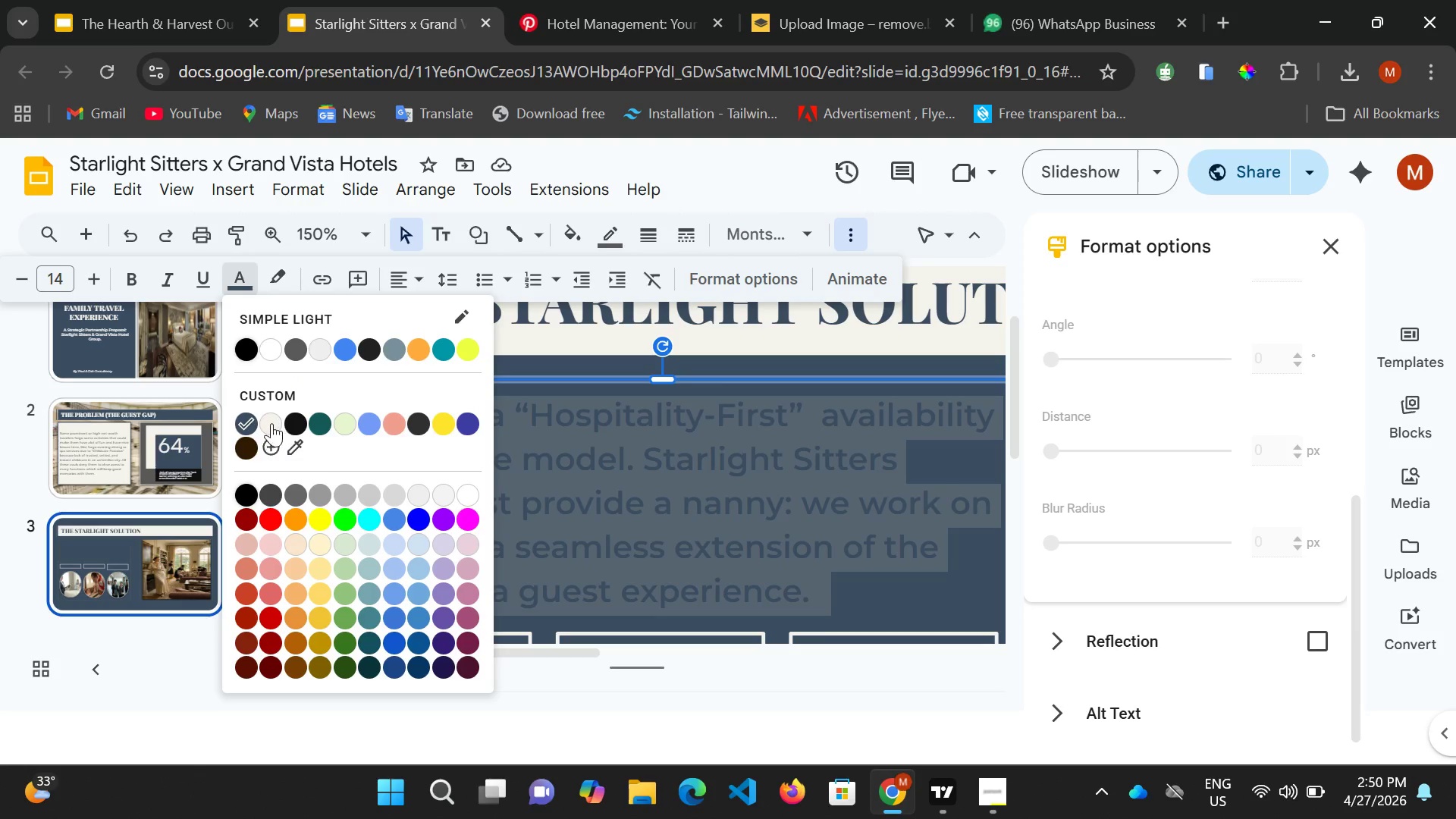 
left_click([270, 421])
 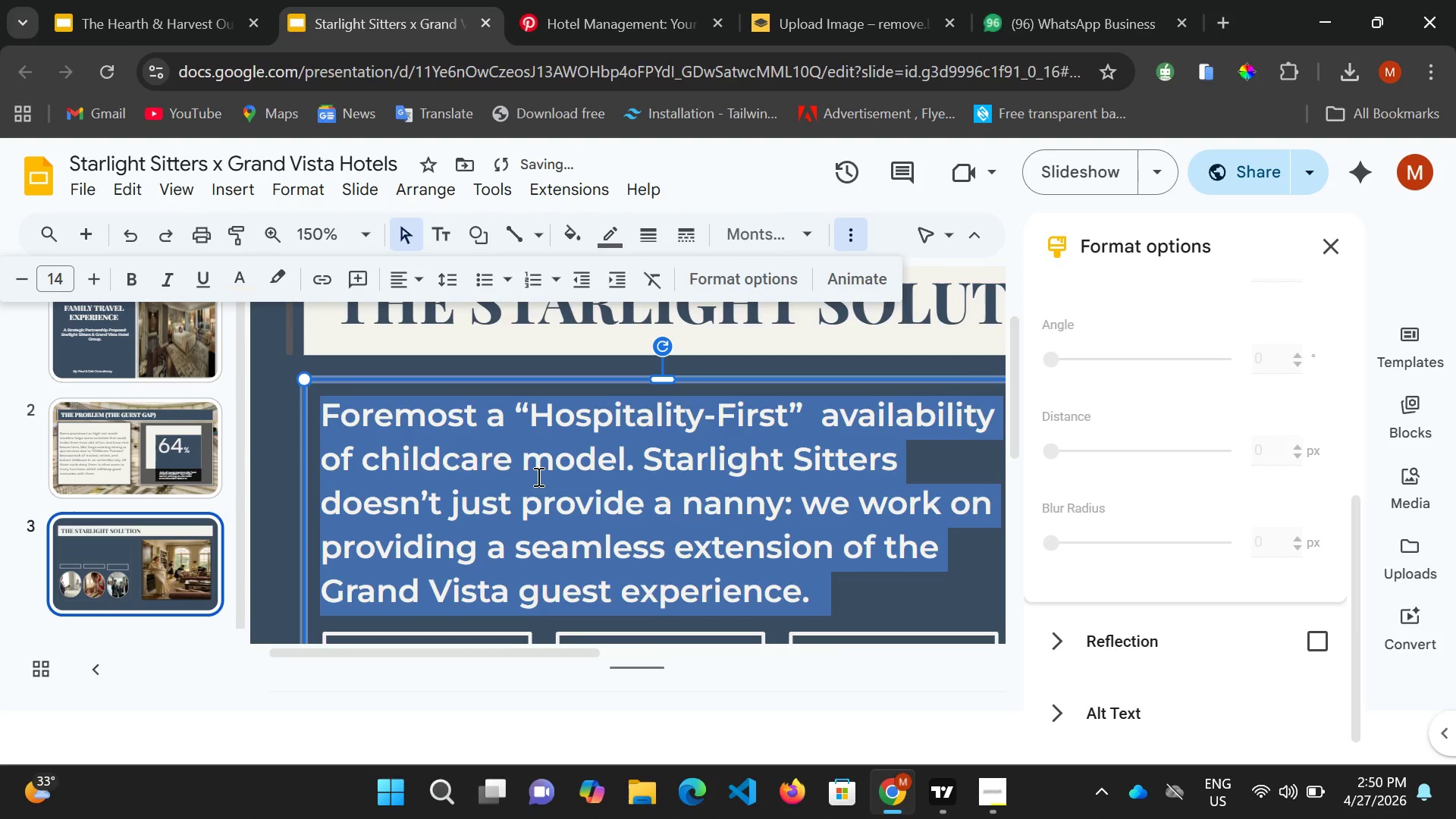 
scroll: coordinate [553, 493], scroll_direction: down, amount: 5.0
 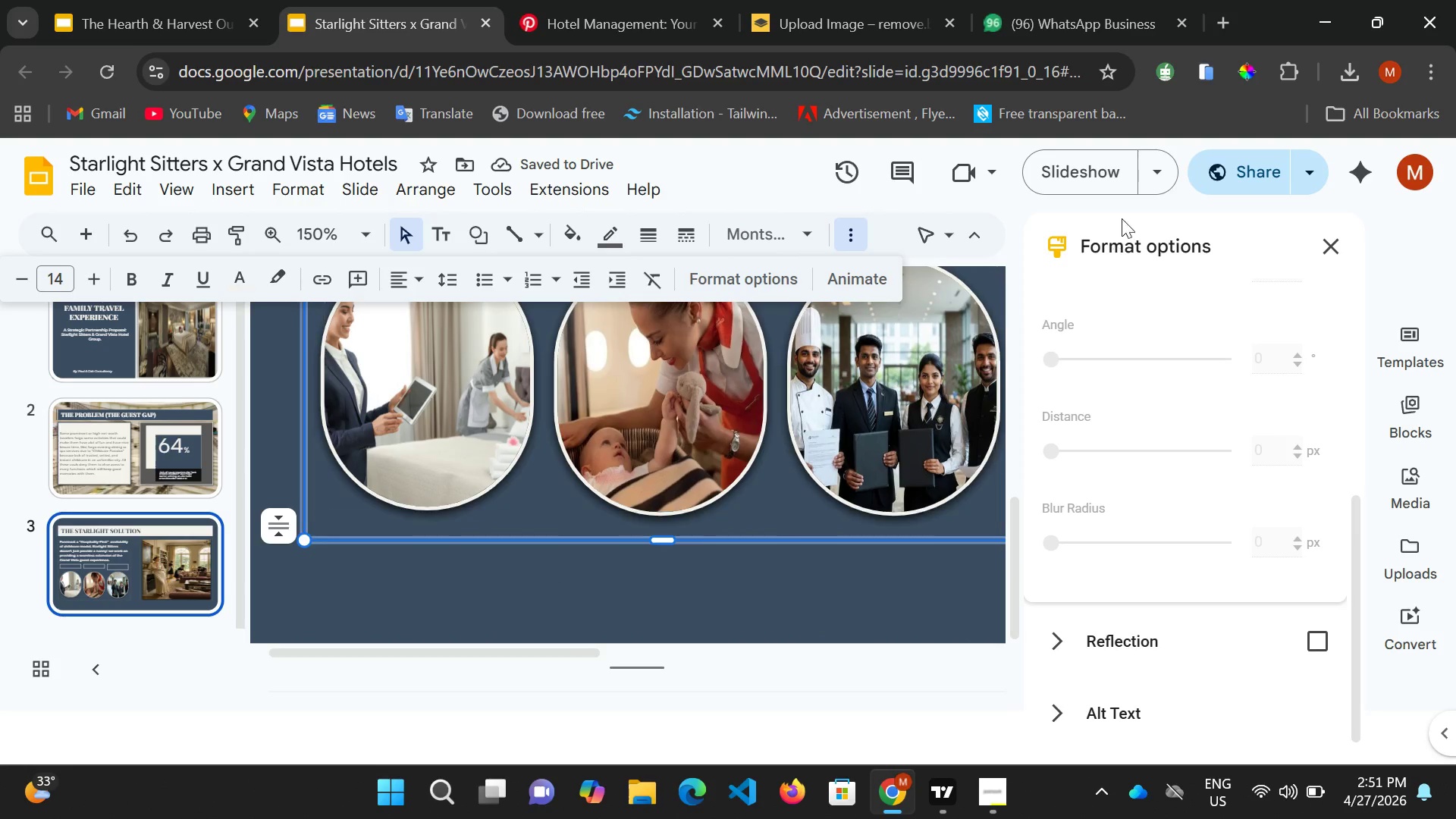 
left_click([1062, 181])
 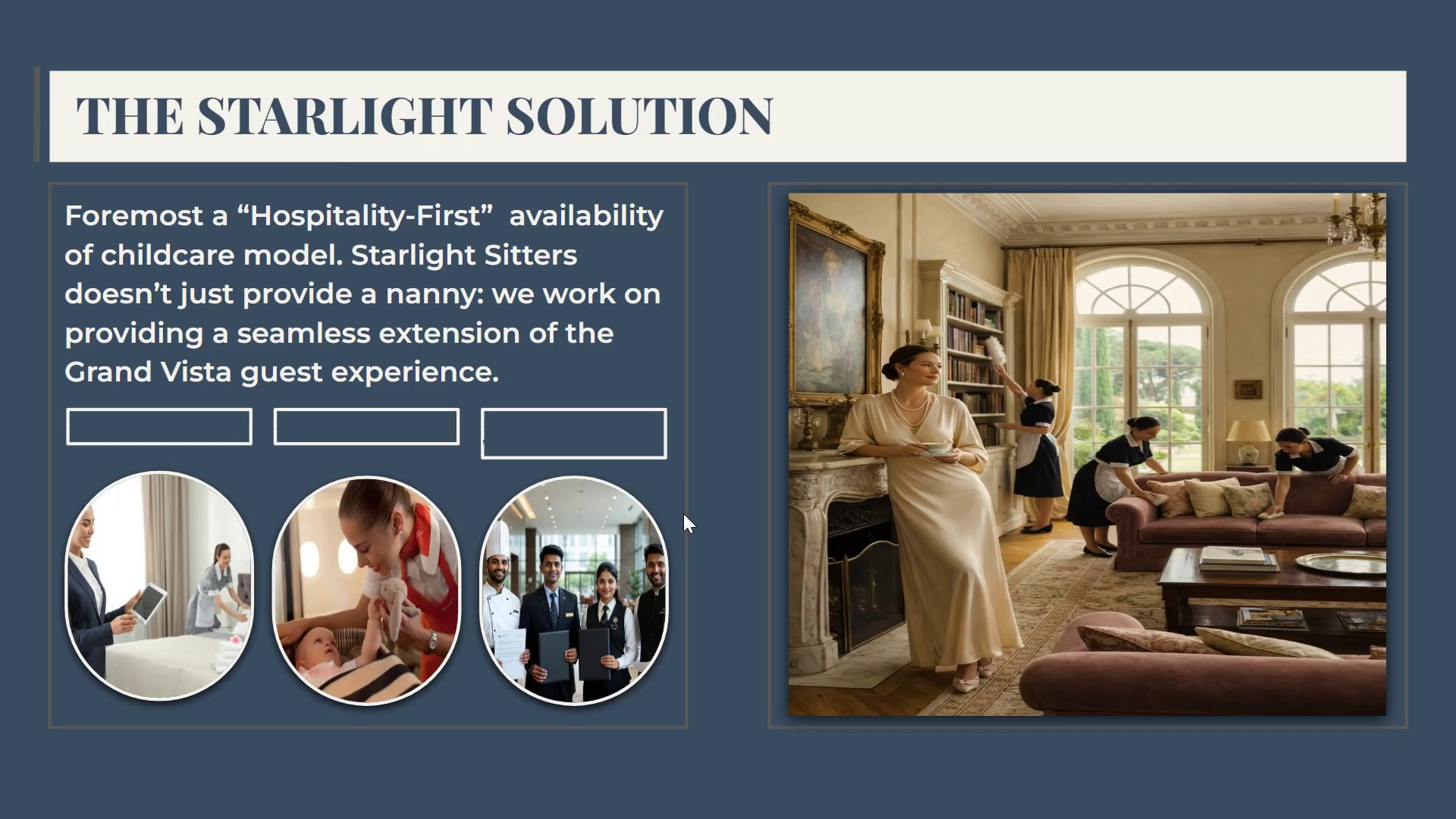 
wait(29.76)
 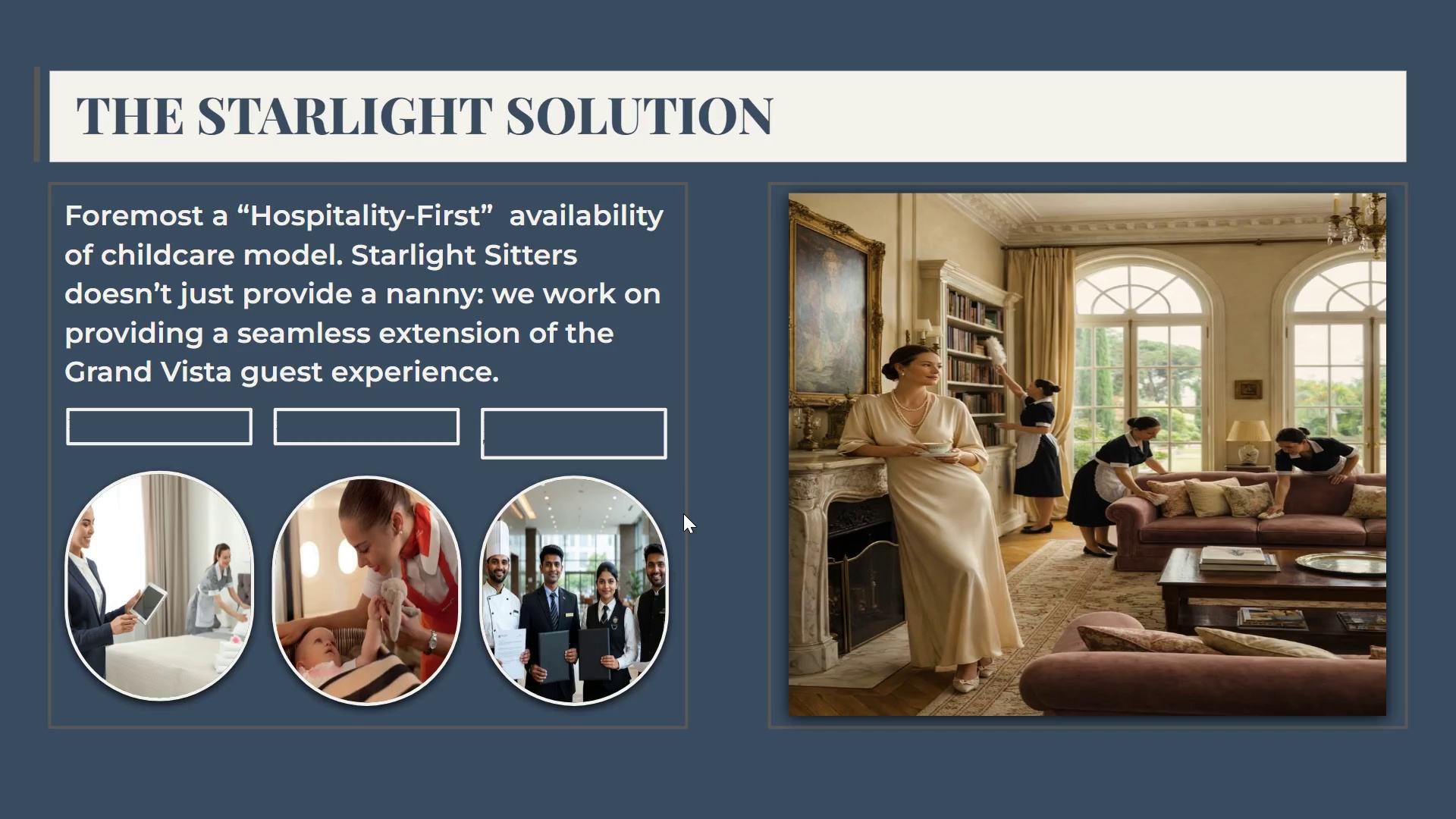 
key(Escape)
 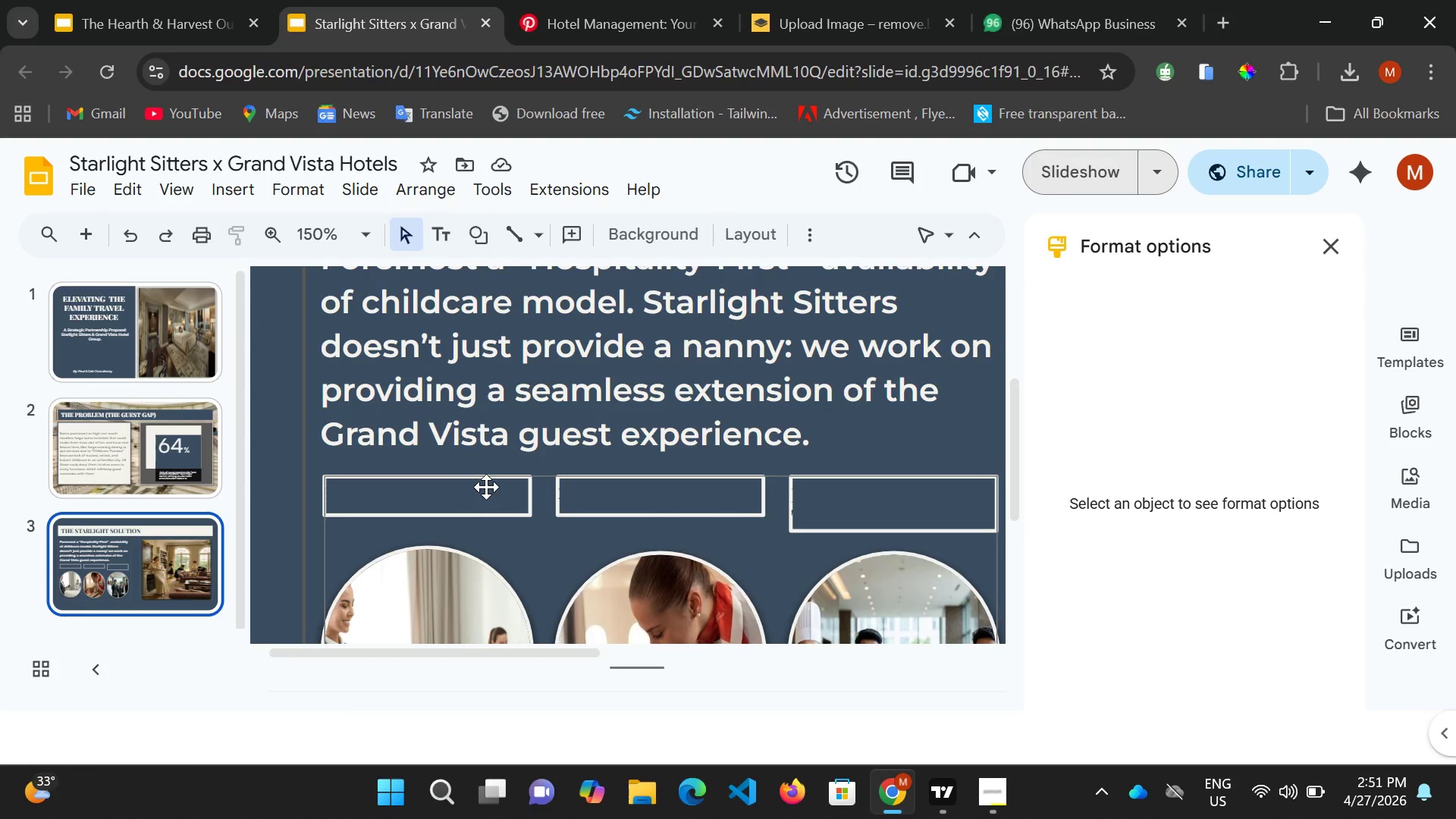 
left_click([488, 487])
 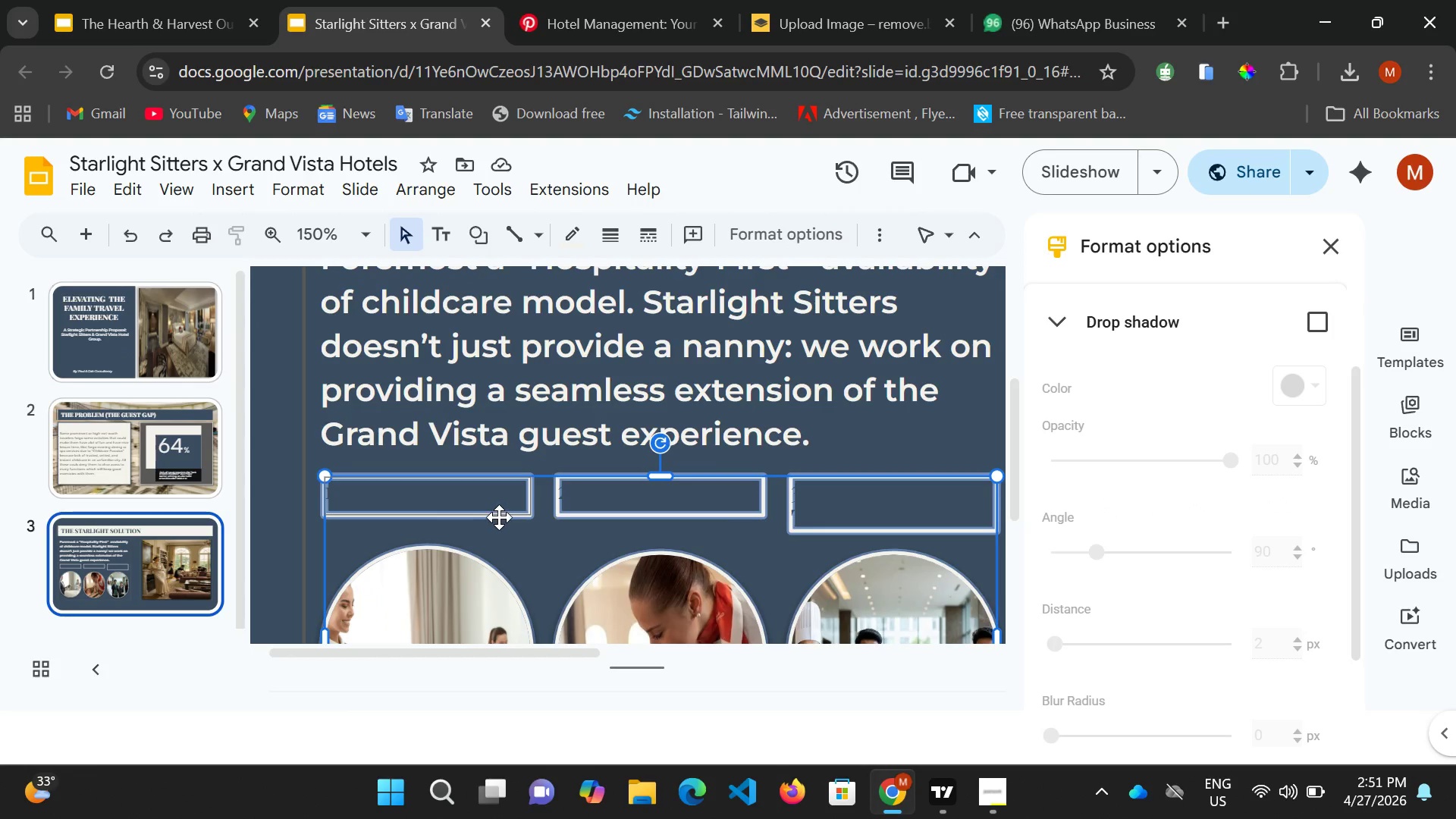 
left_click([499, 517])
 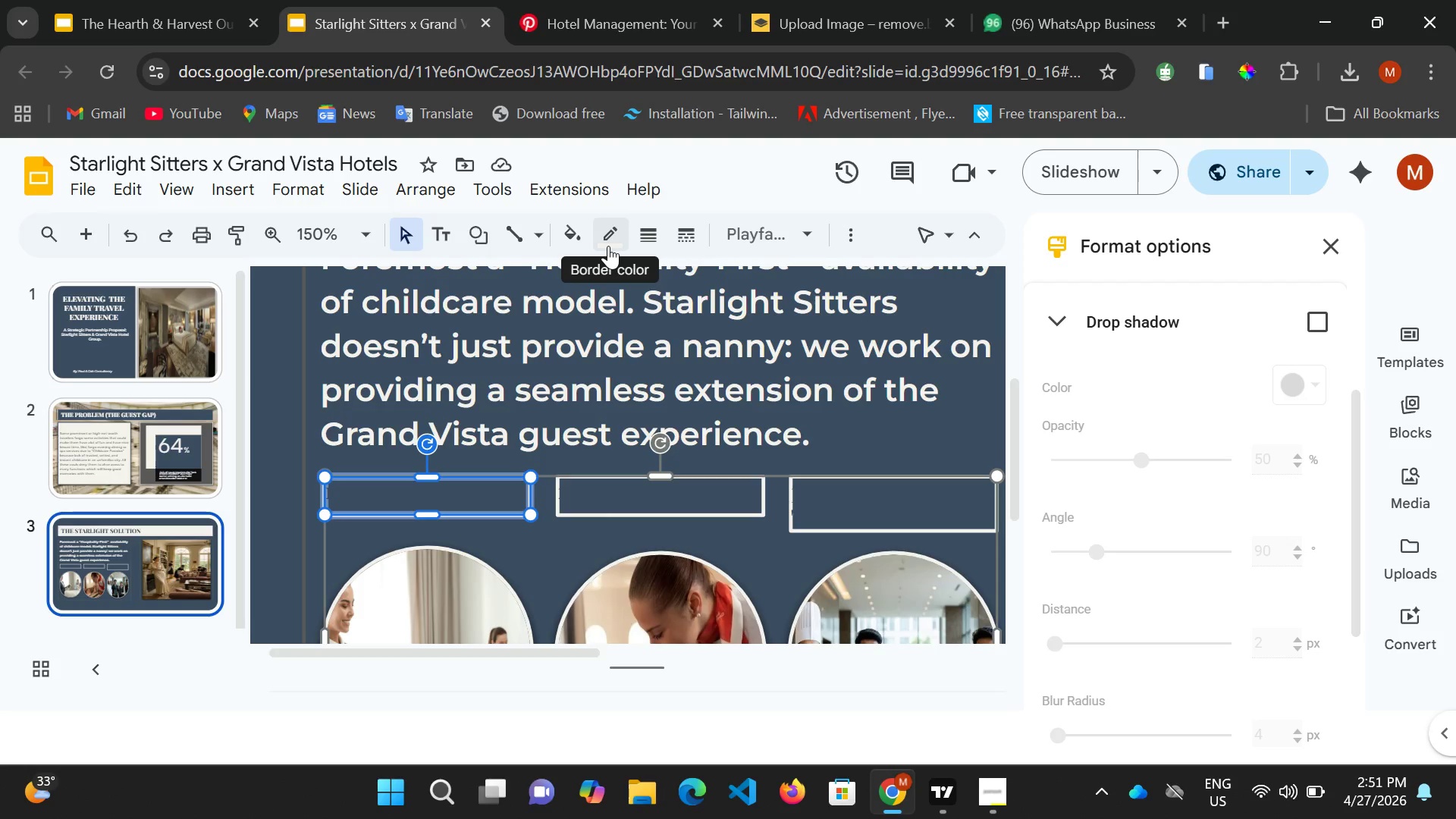 
left_click([608, 246])
 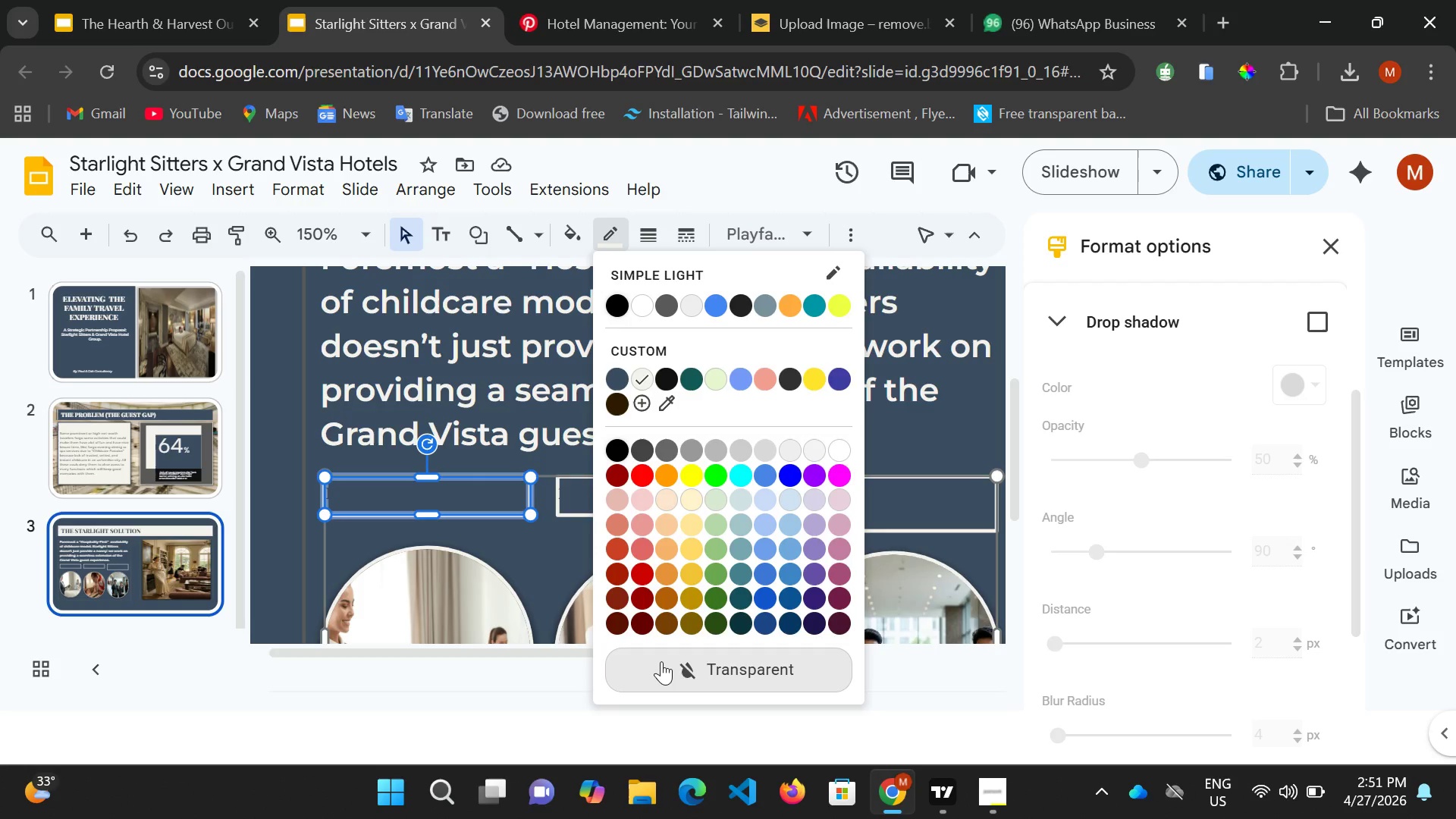 
left_click([661, 661])
 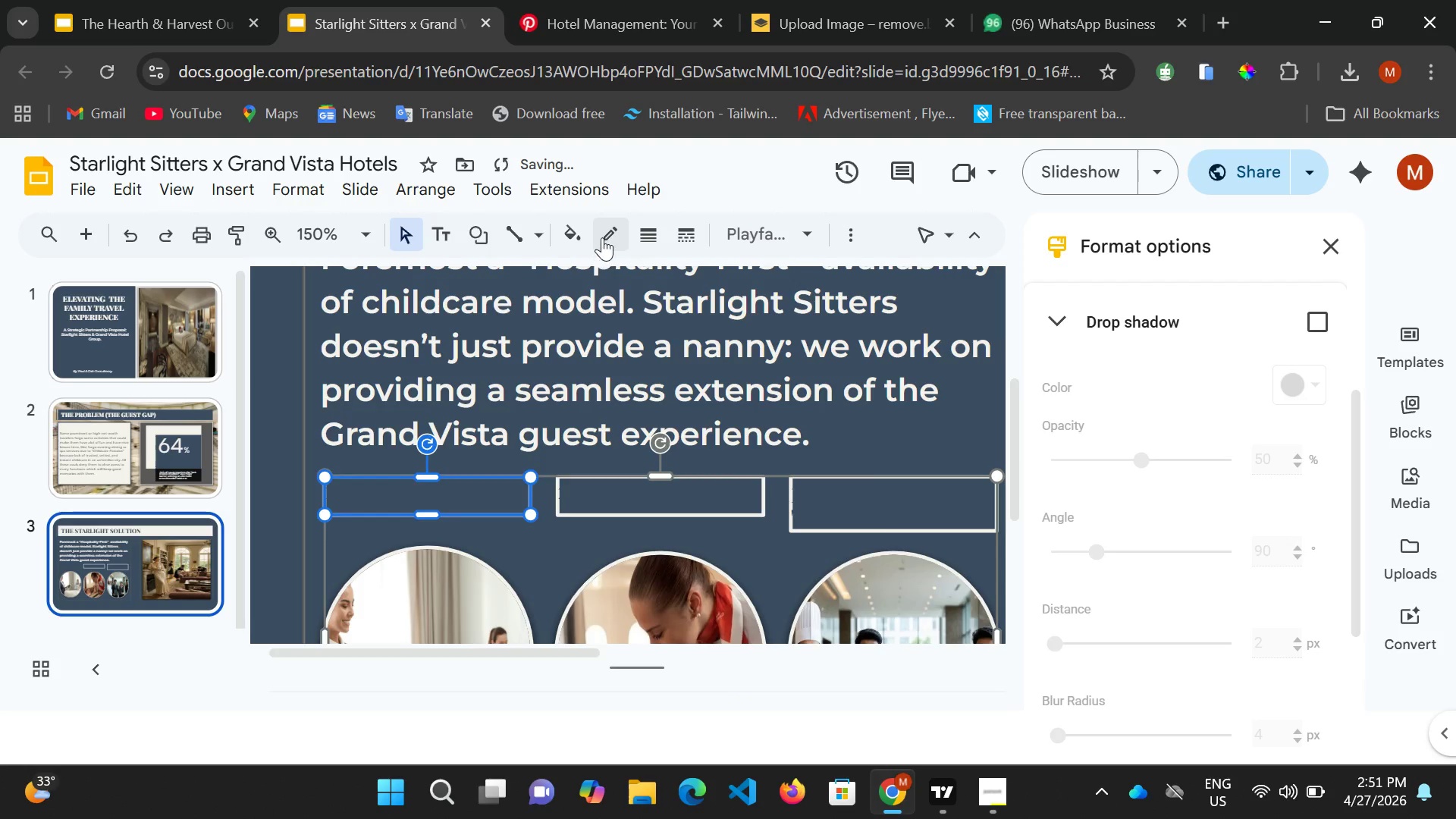 
left_click([603, 233])
 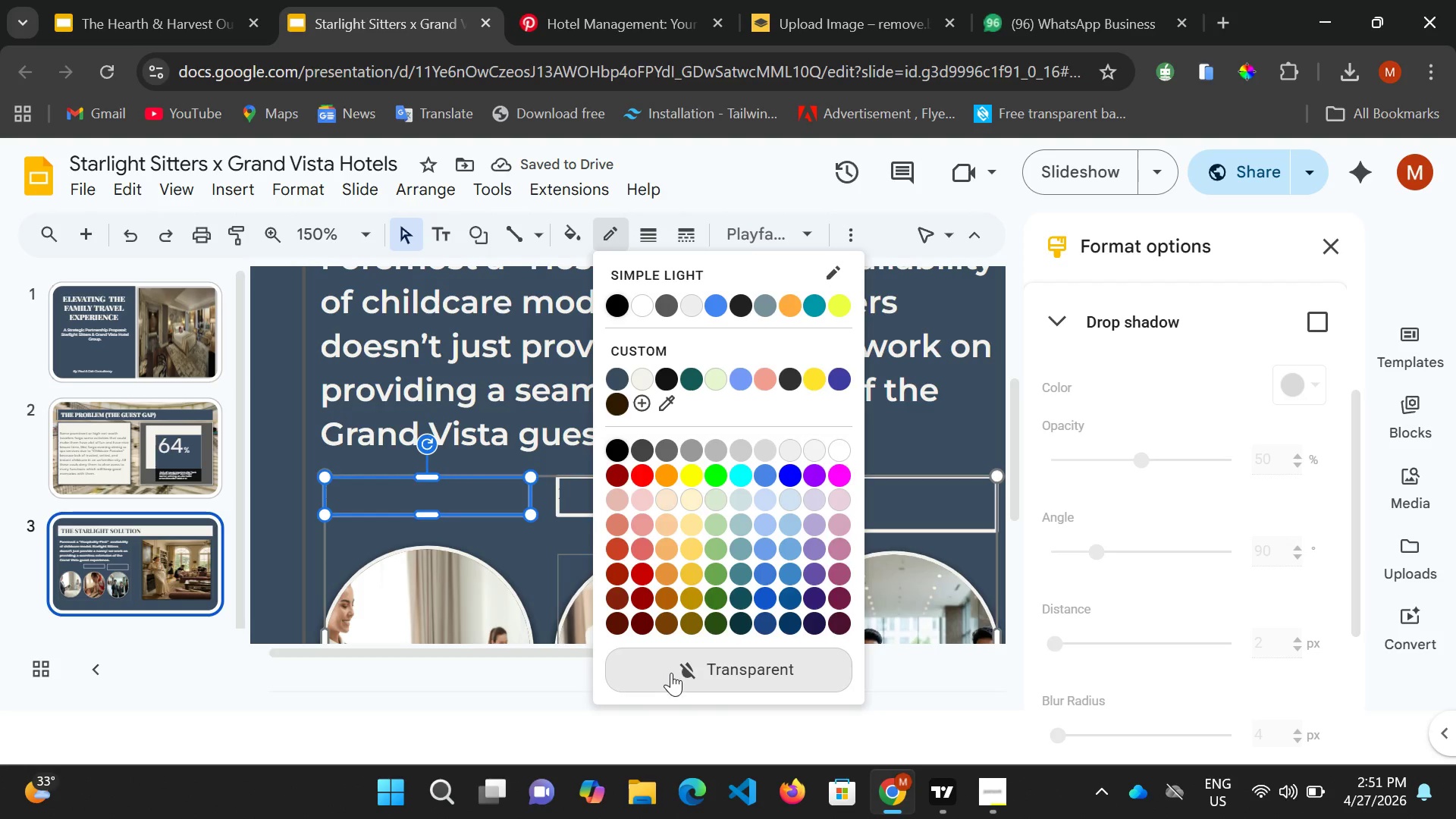 
left_click([673, 673])
 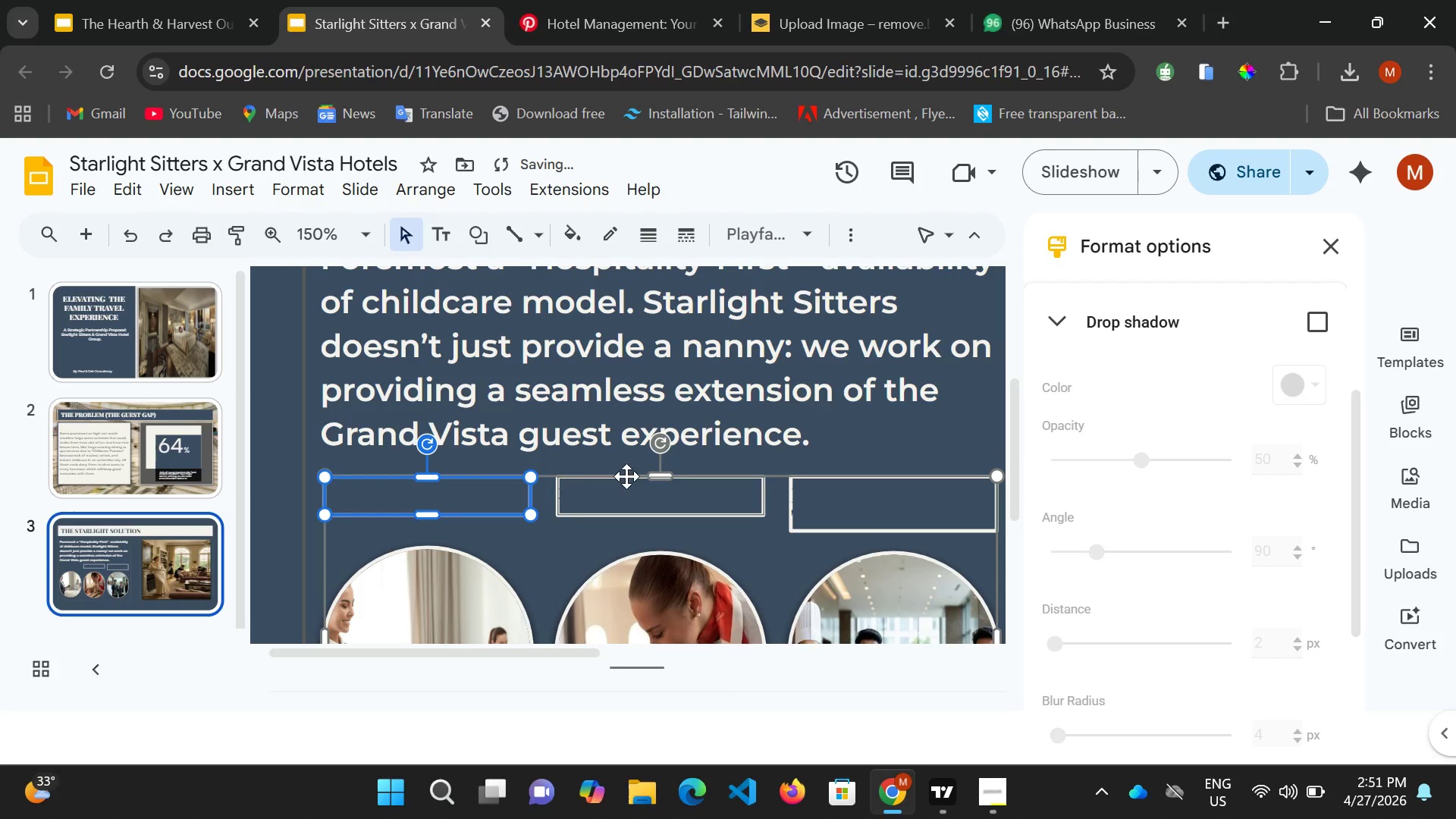 
left_click([626, 476])
 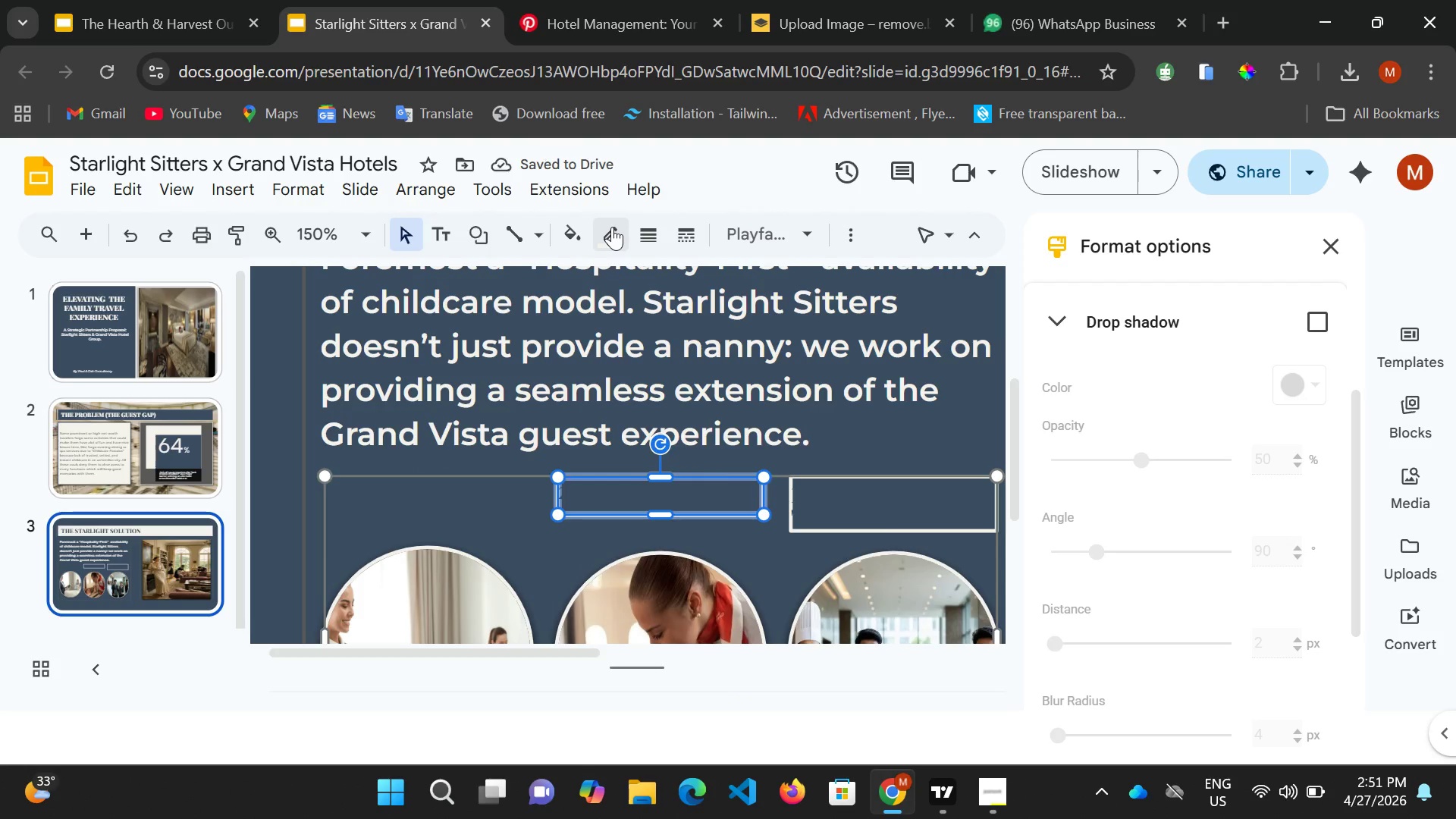 
left_click([612, 227])
 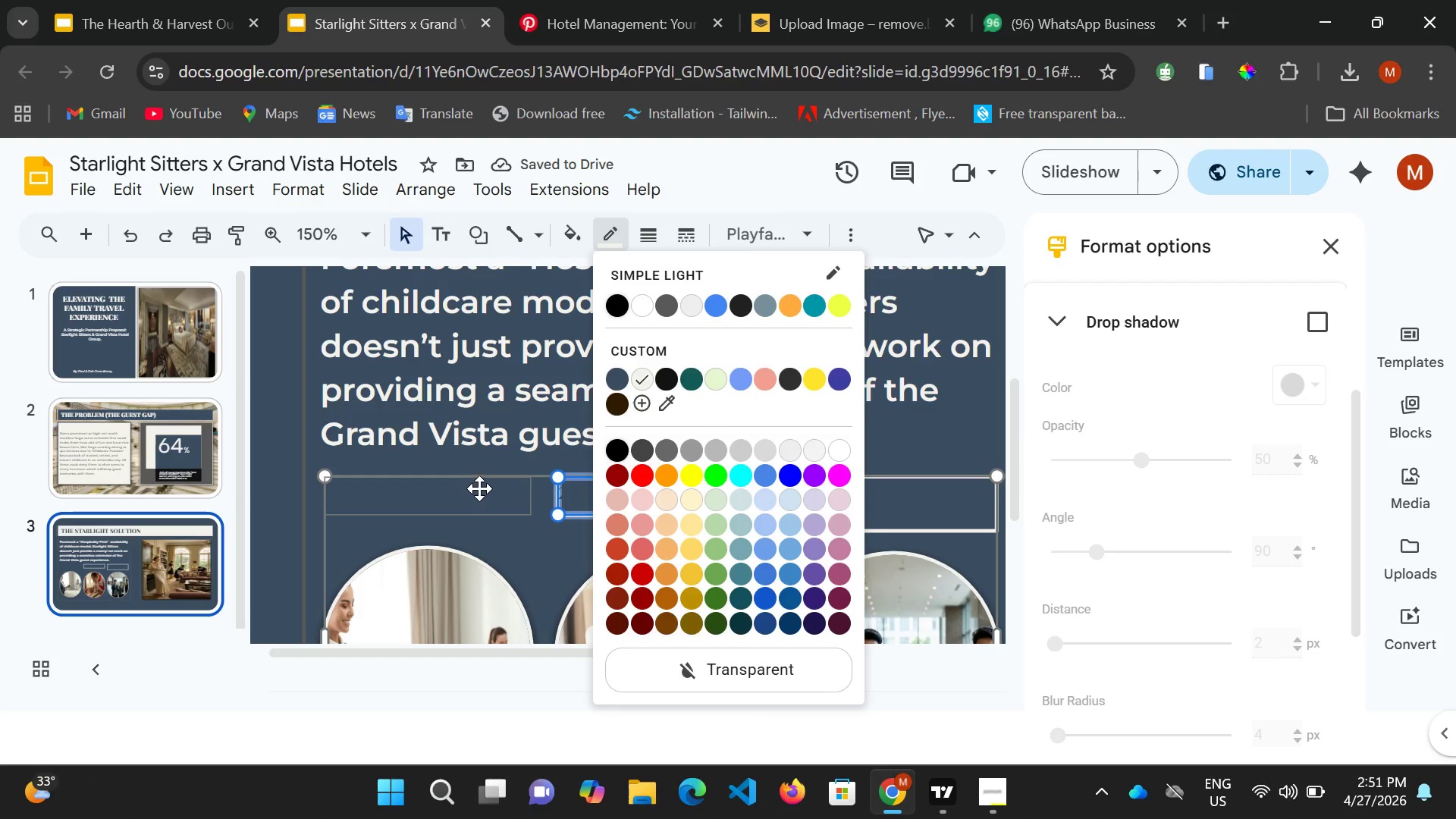 
left_click([479, 488])
 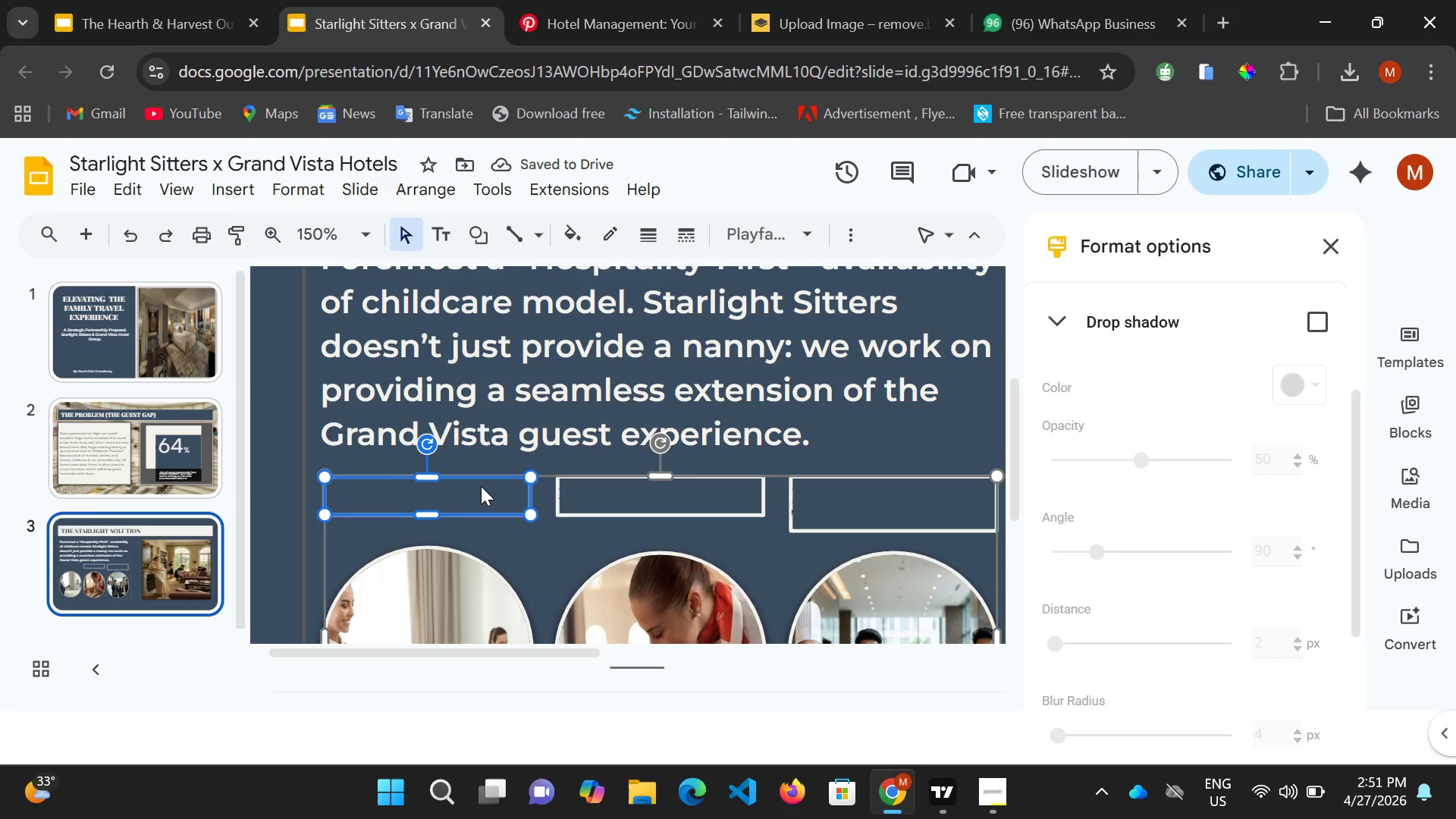 
double_click([481, 486])
 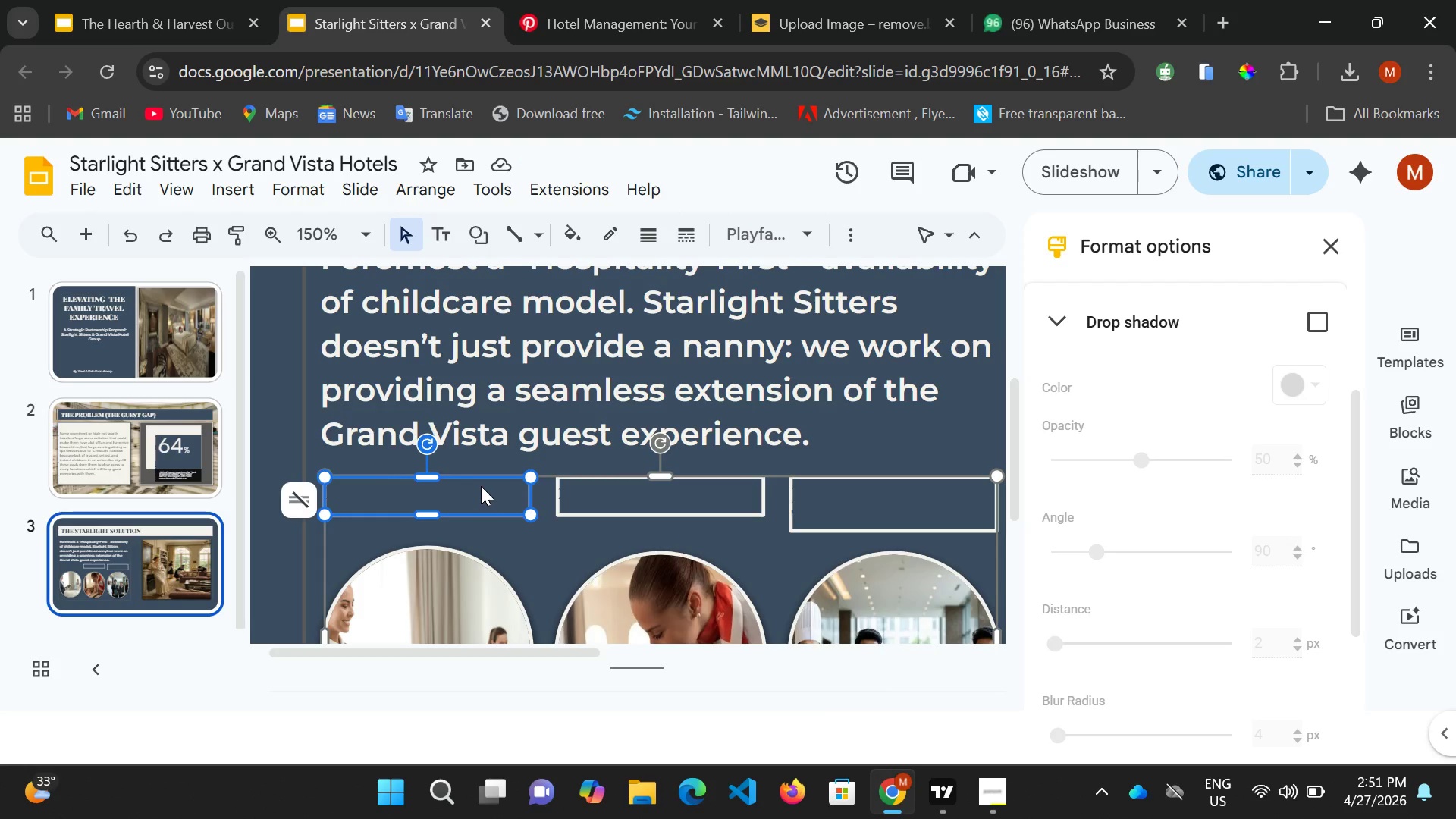 
key(Control+A)
 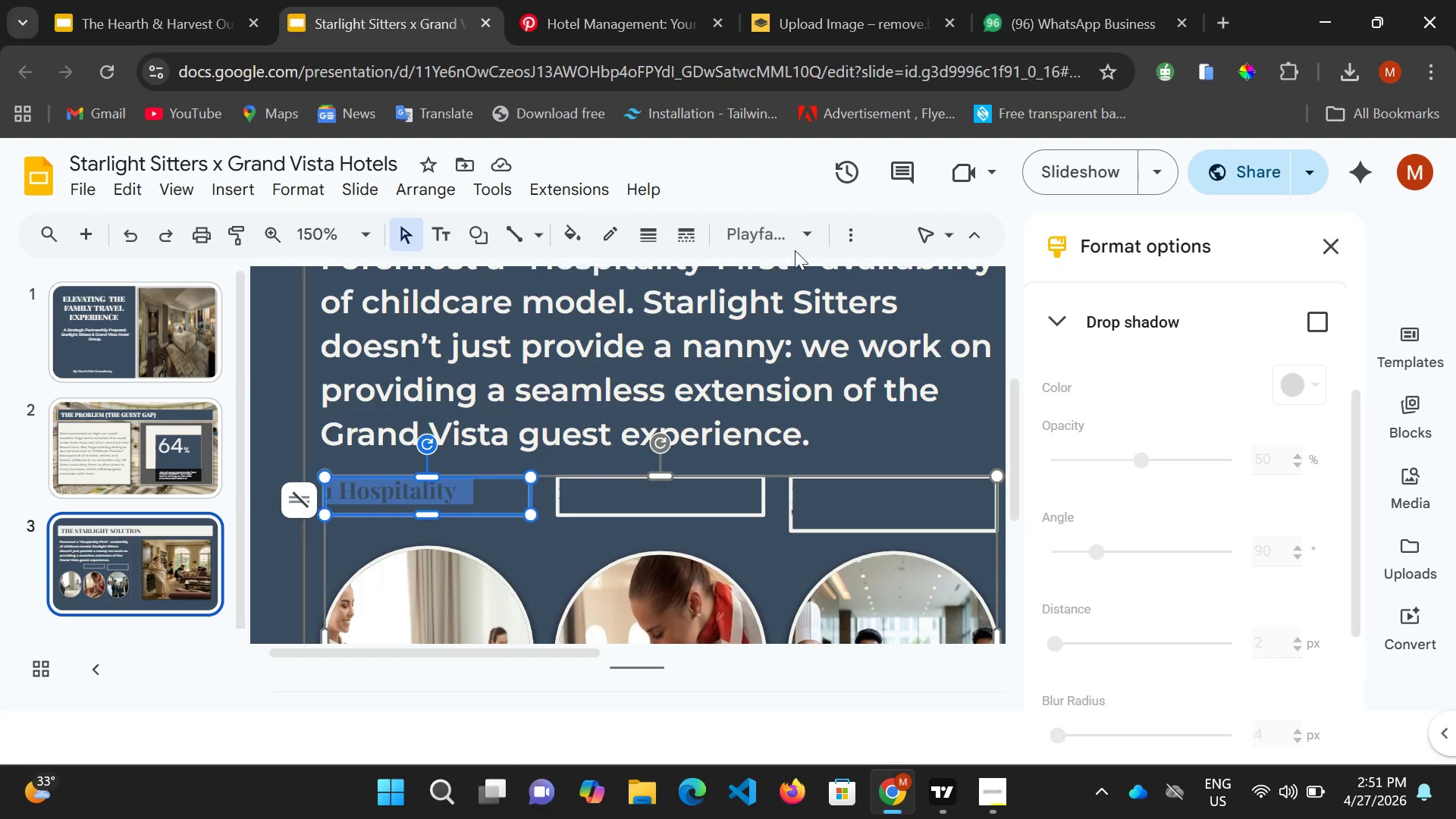 
left_click([844, 224])
 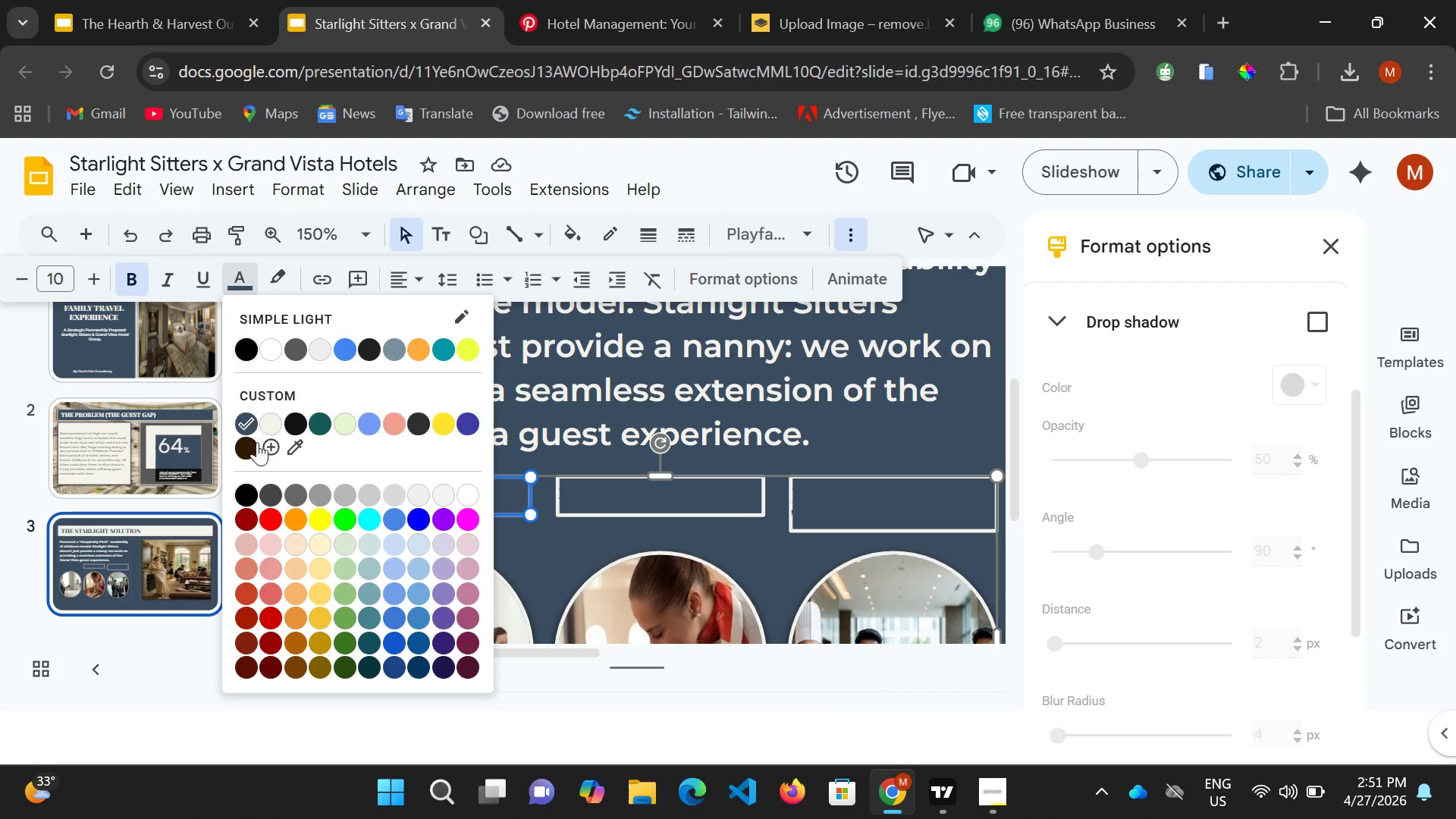 
left_click([268, 417])
 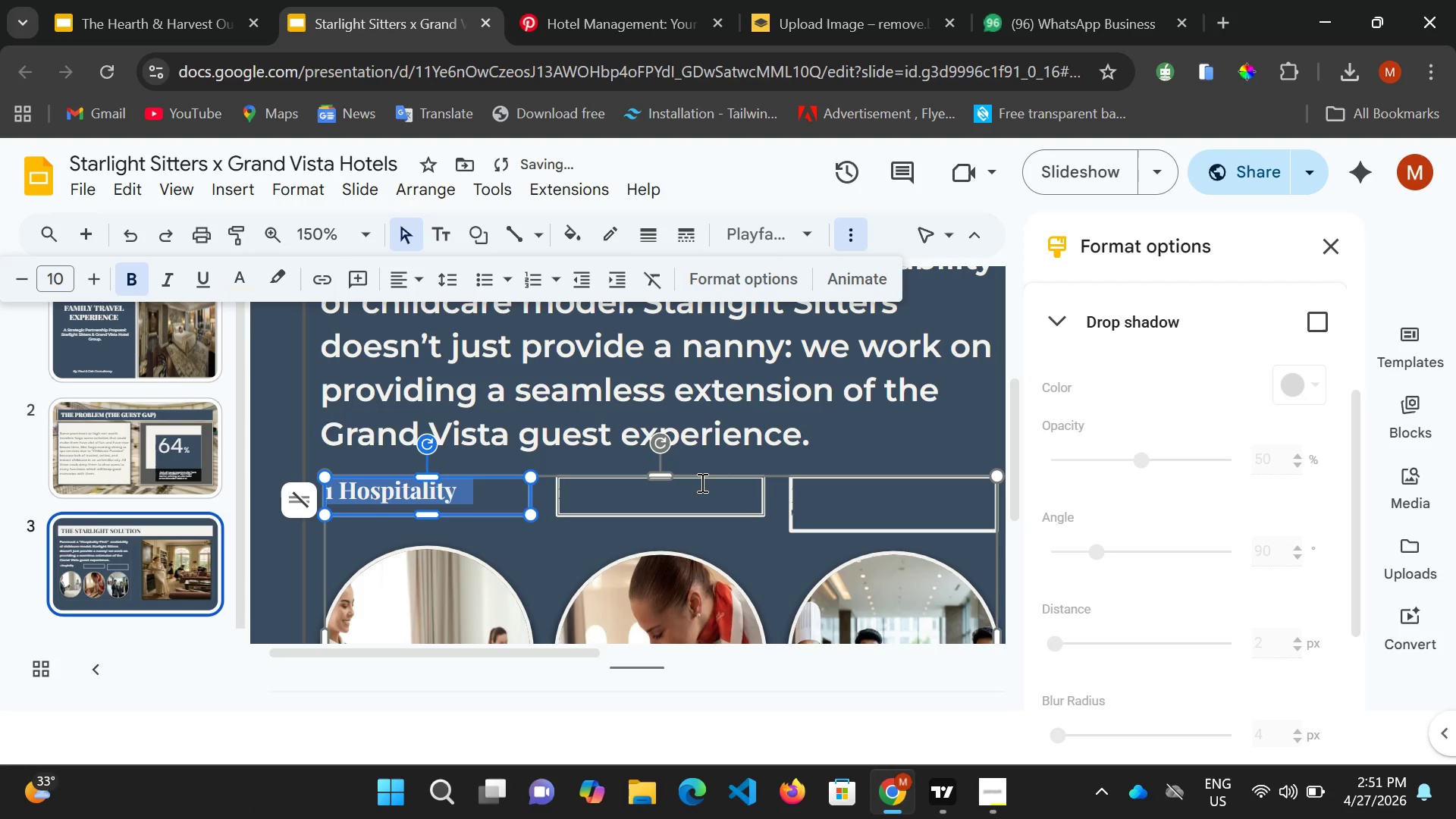 
left_click([702, 479])
 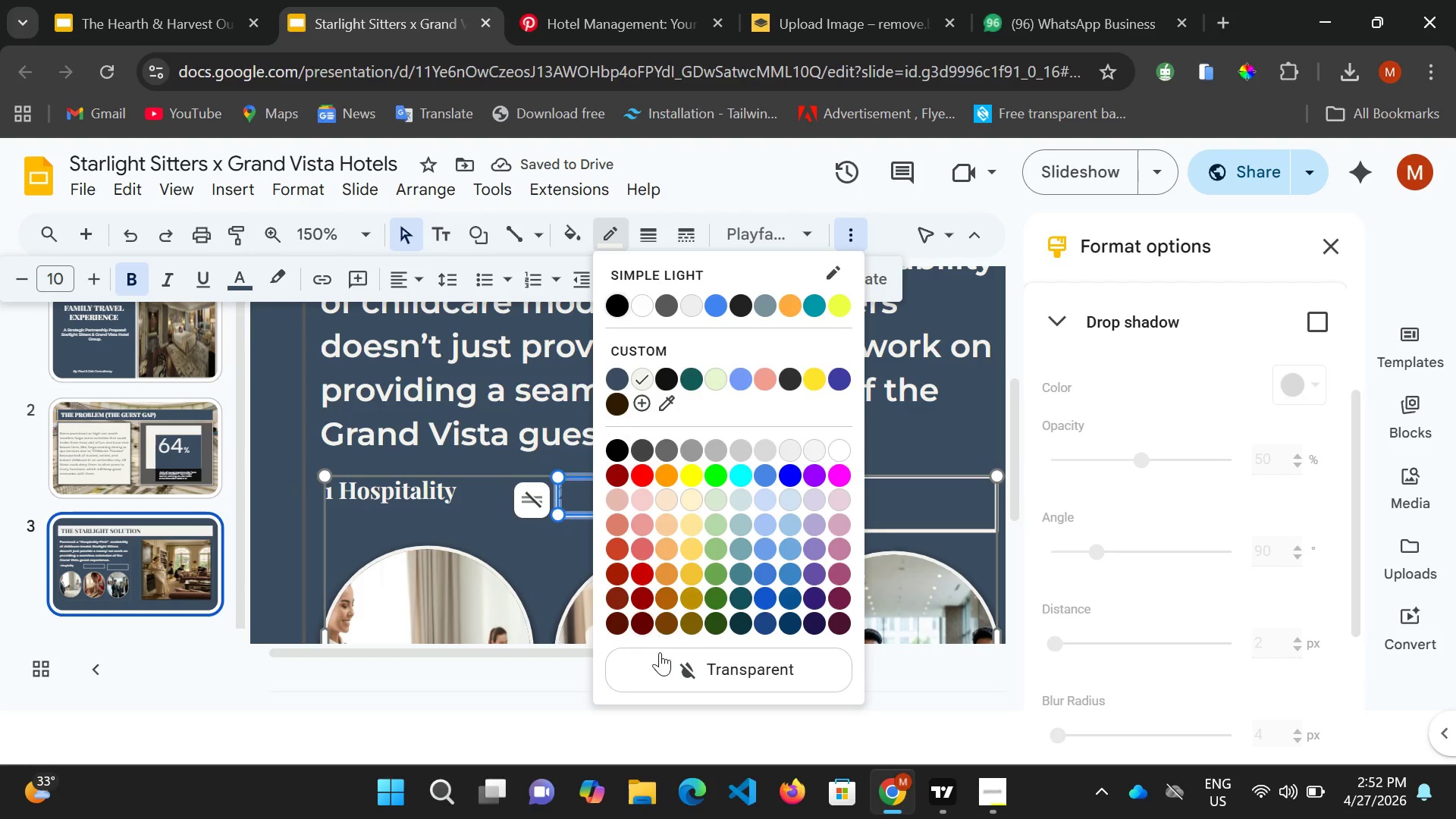 
left_click([679, 650])
 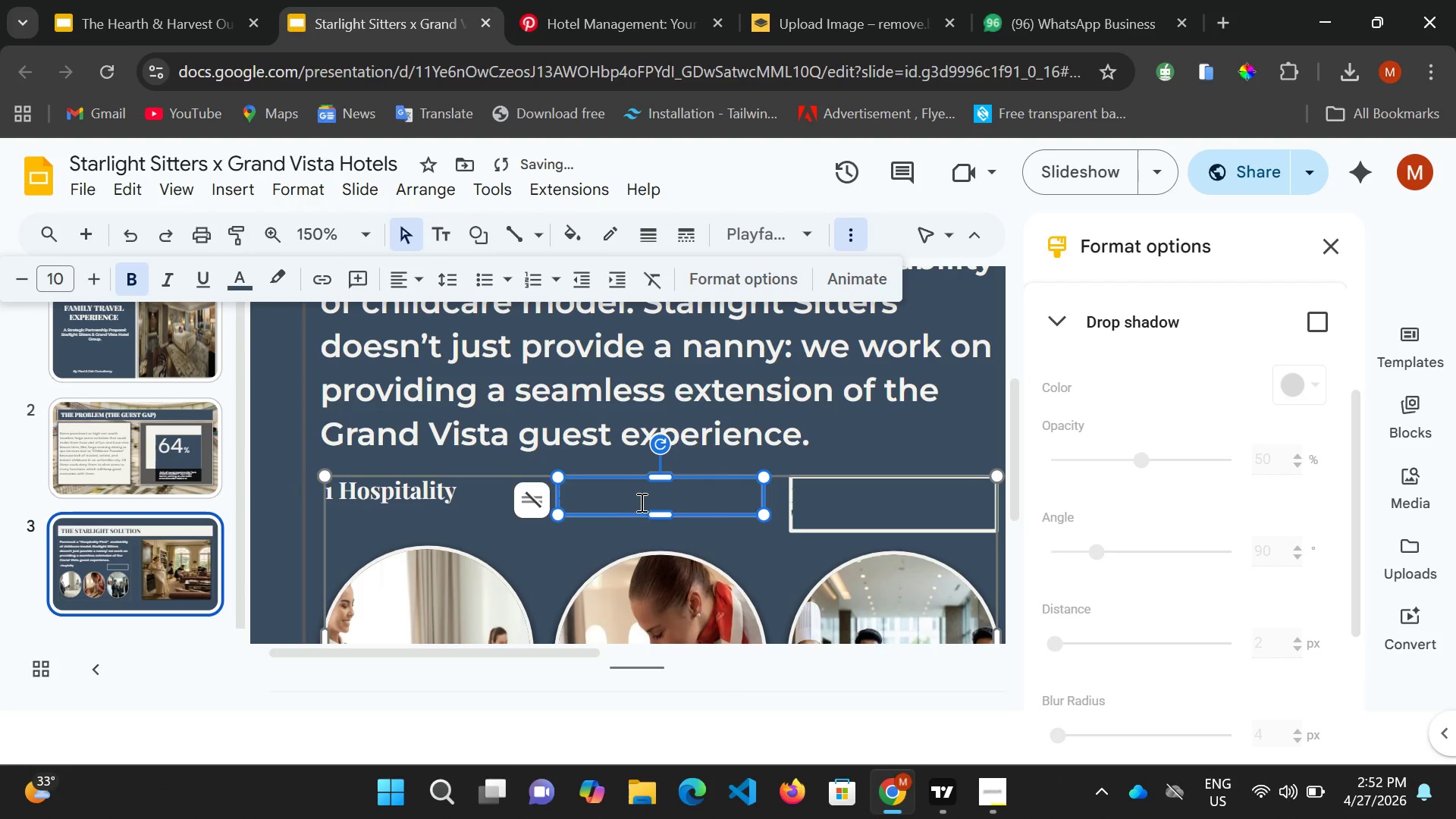 
double_click([642, 499])
 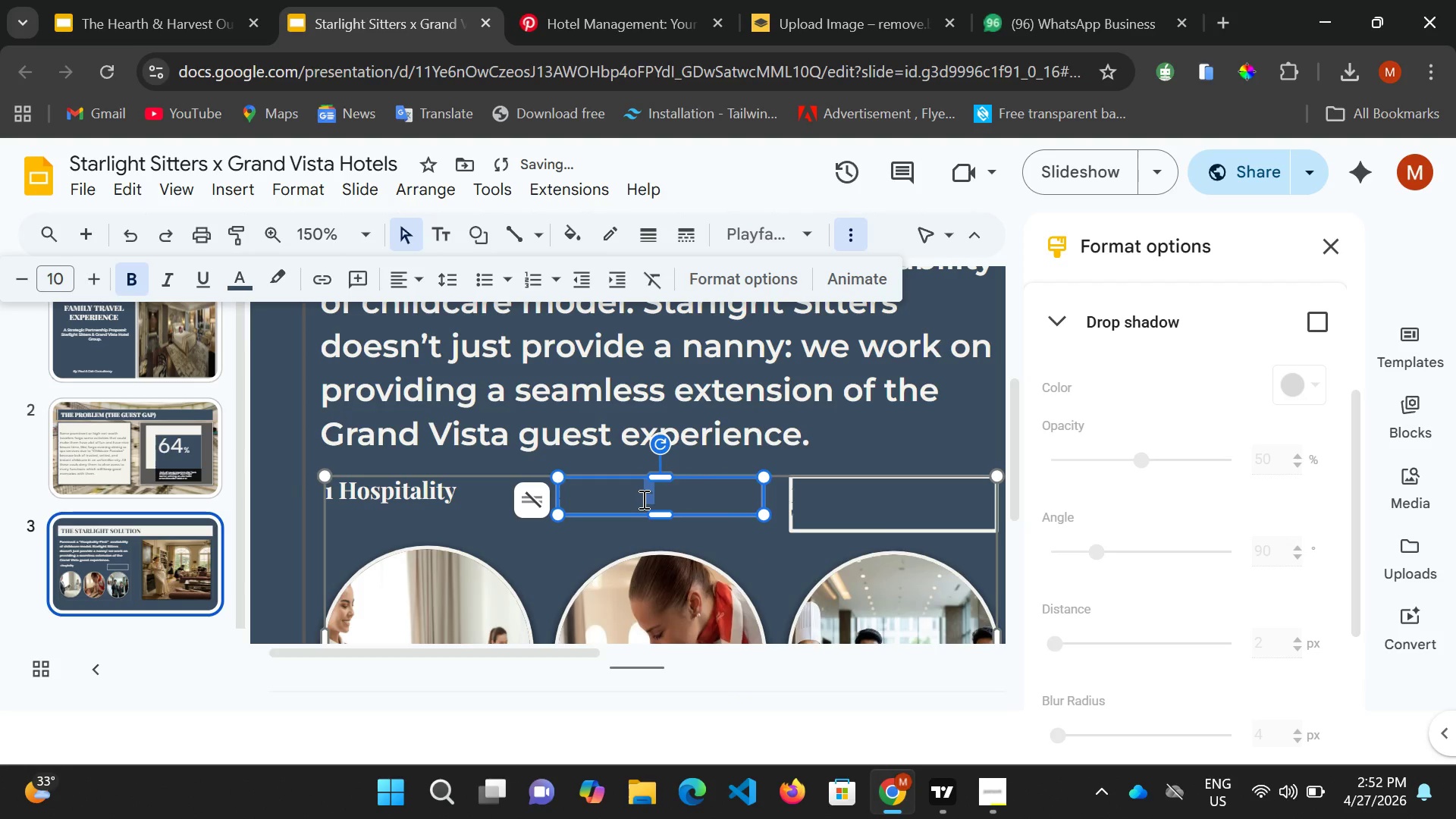 
key(Control+A)
 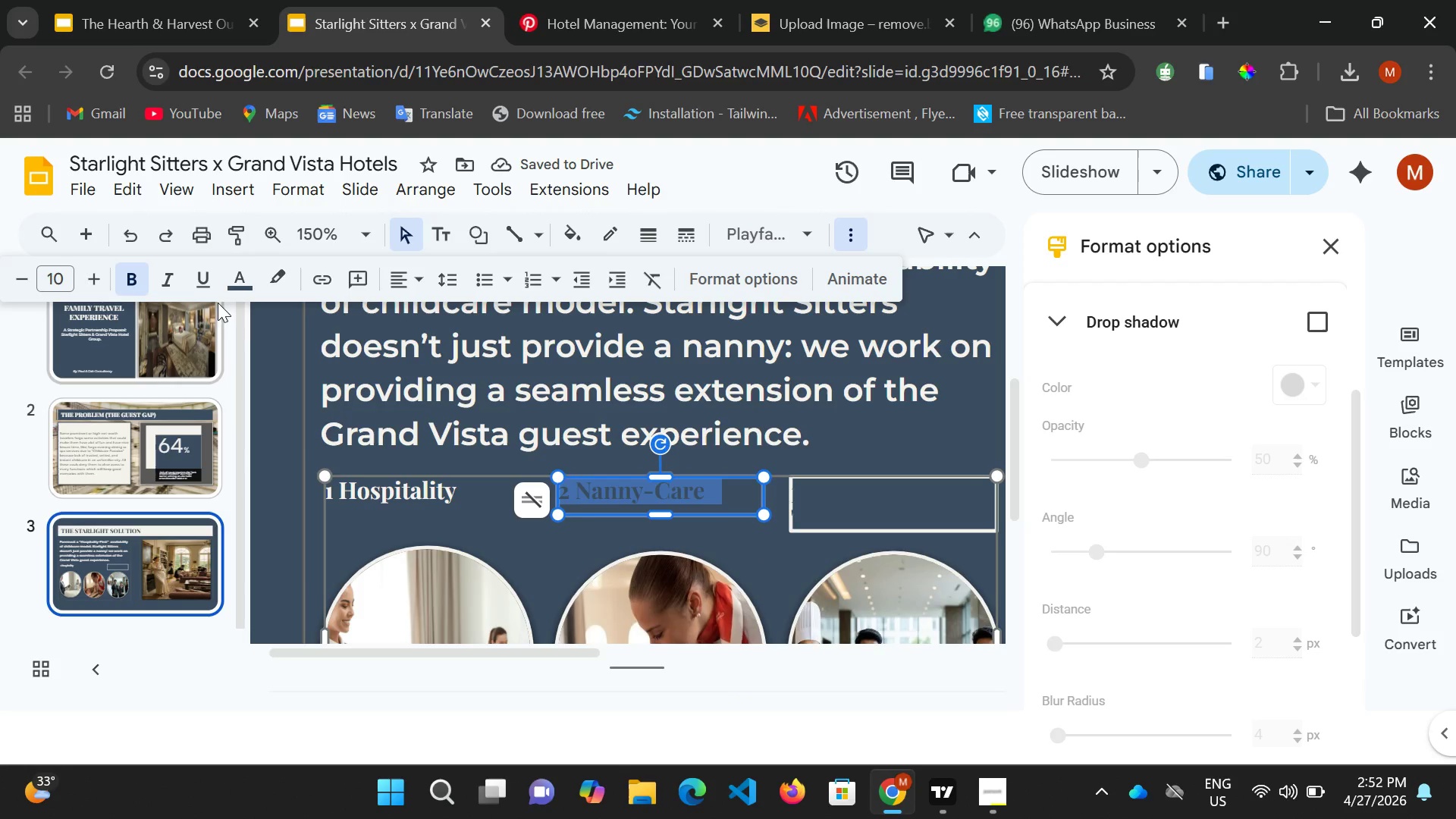 
left_click([231, 281])
 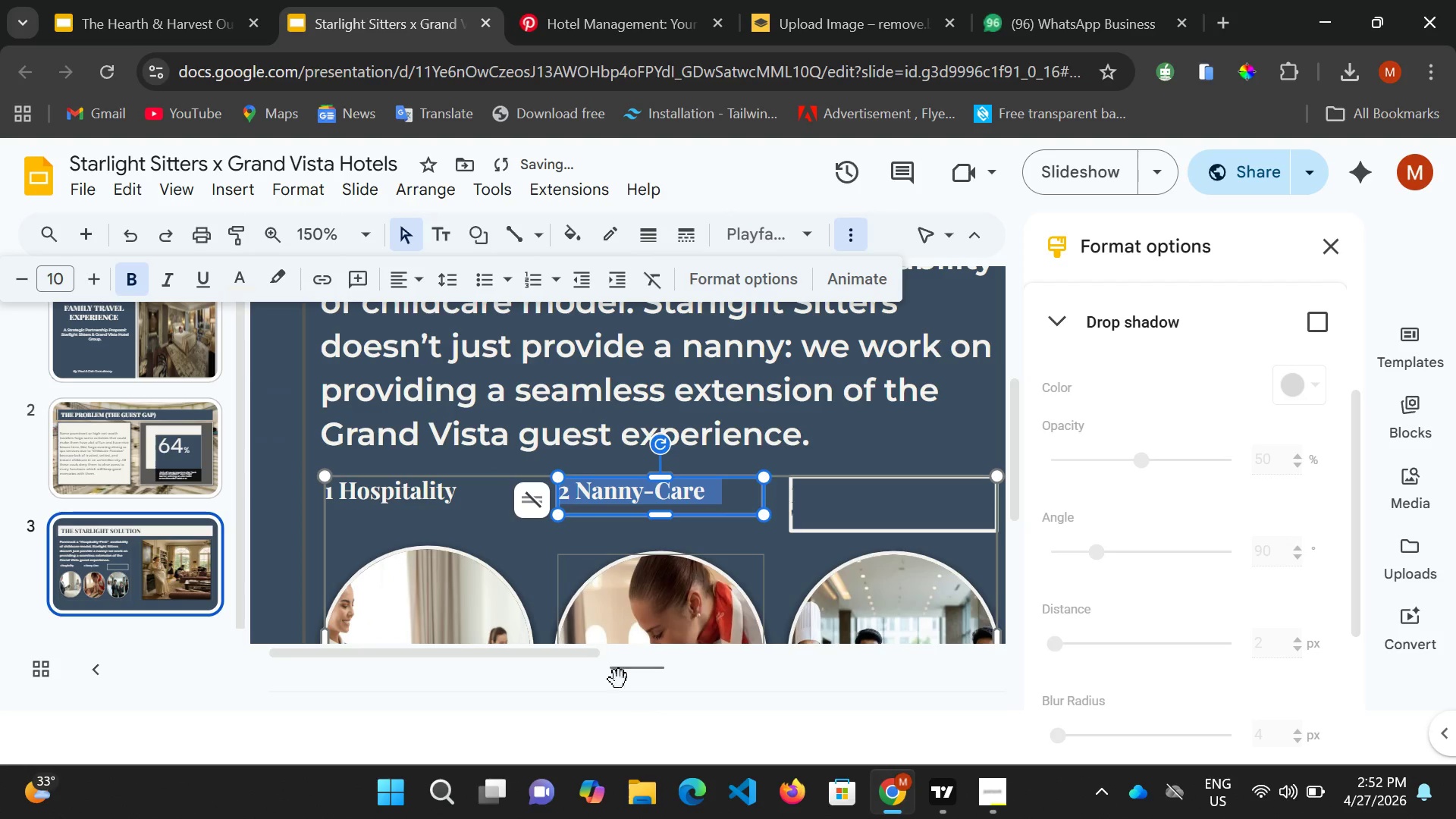 
left_click_drag(start_coordinate=[586, 656], to_coordinate=[702, 669])
 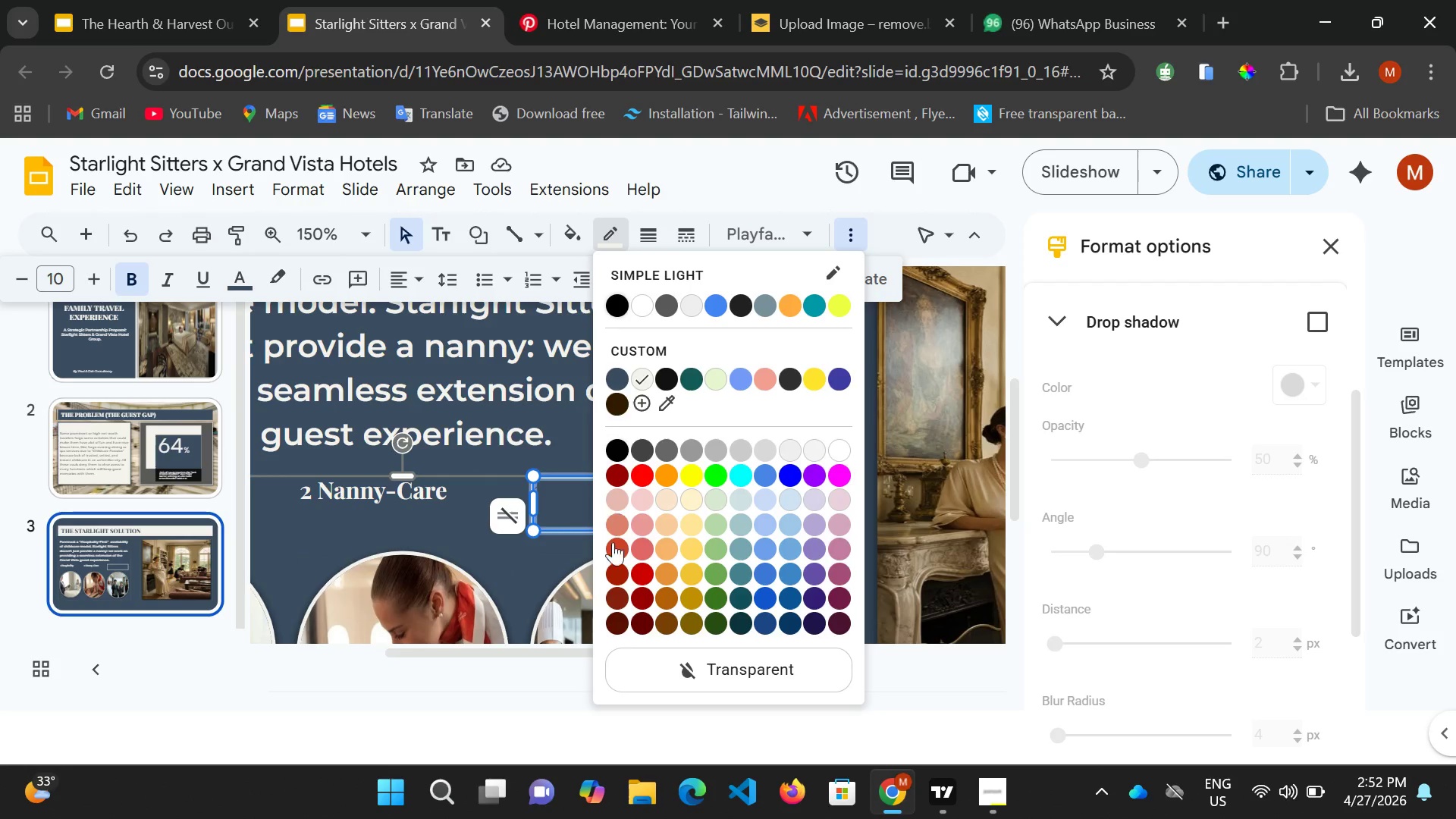 
left_click([647, 657])
 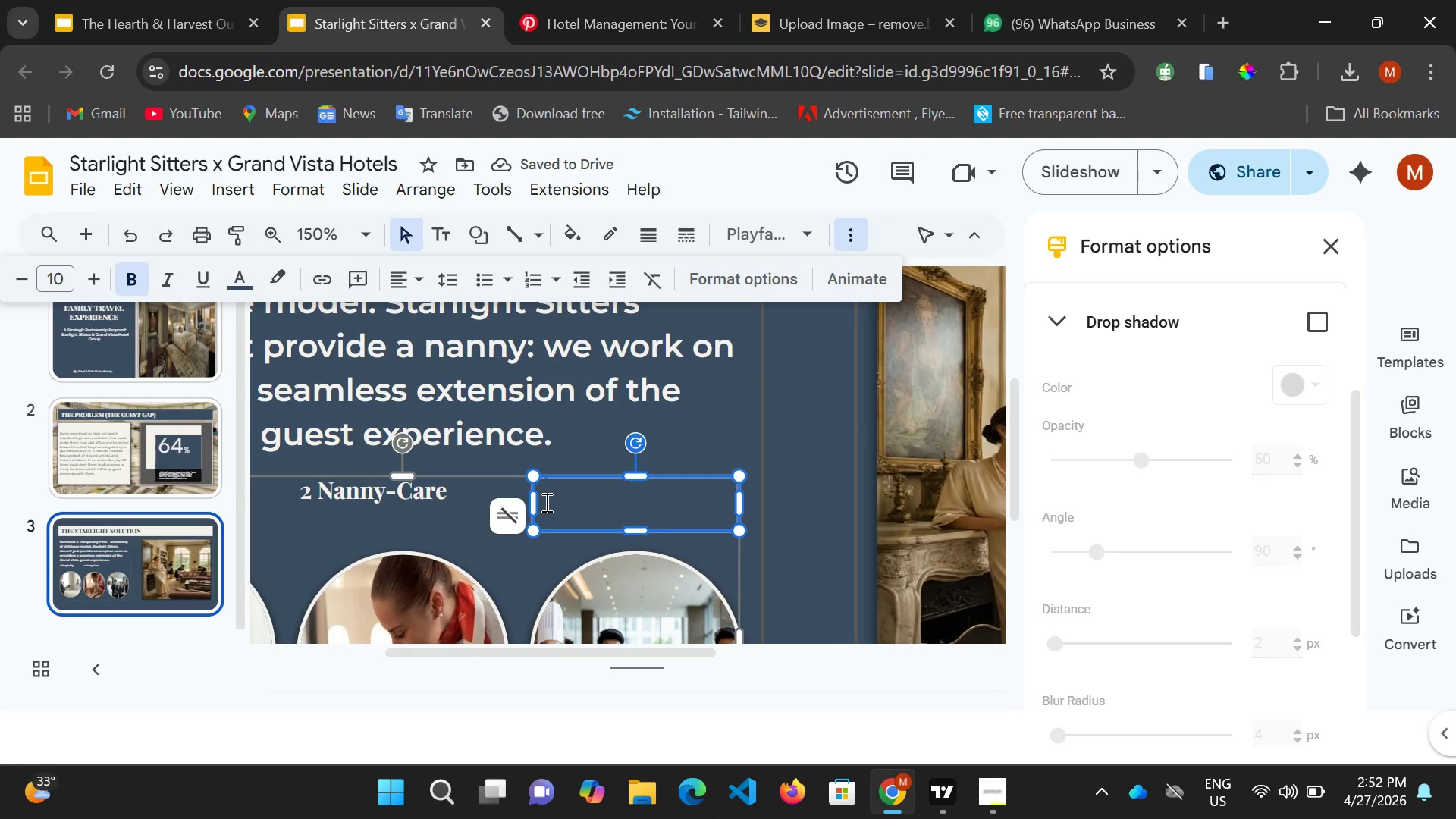 
key(Control+A)
 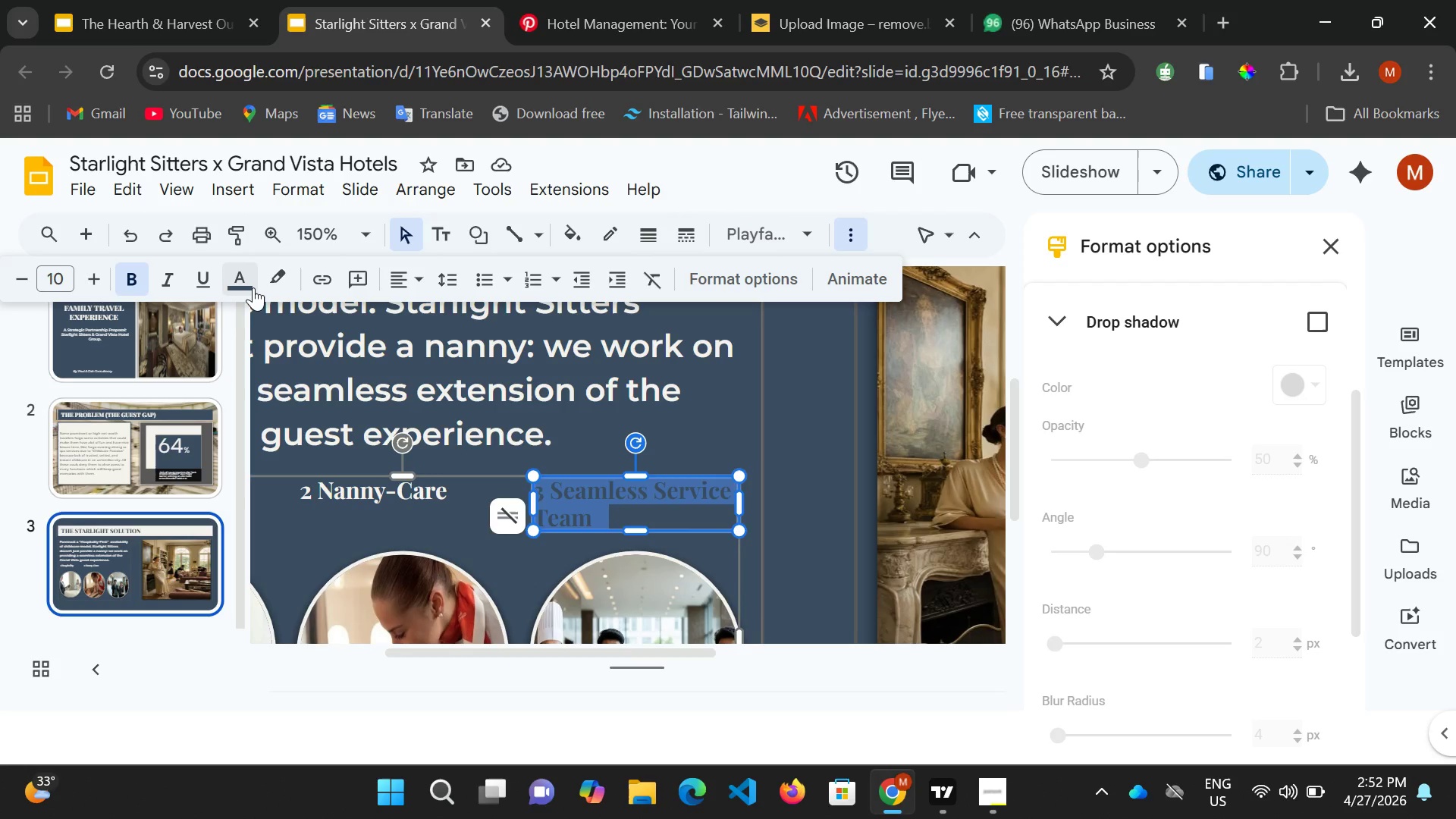 
left_click([253, 287])
 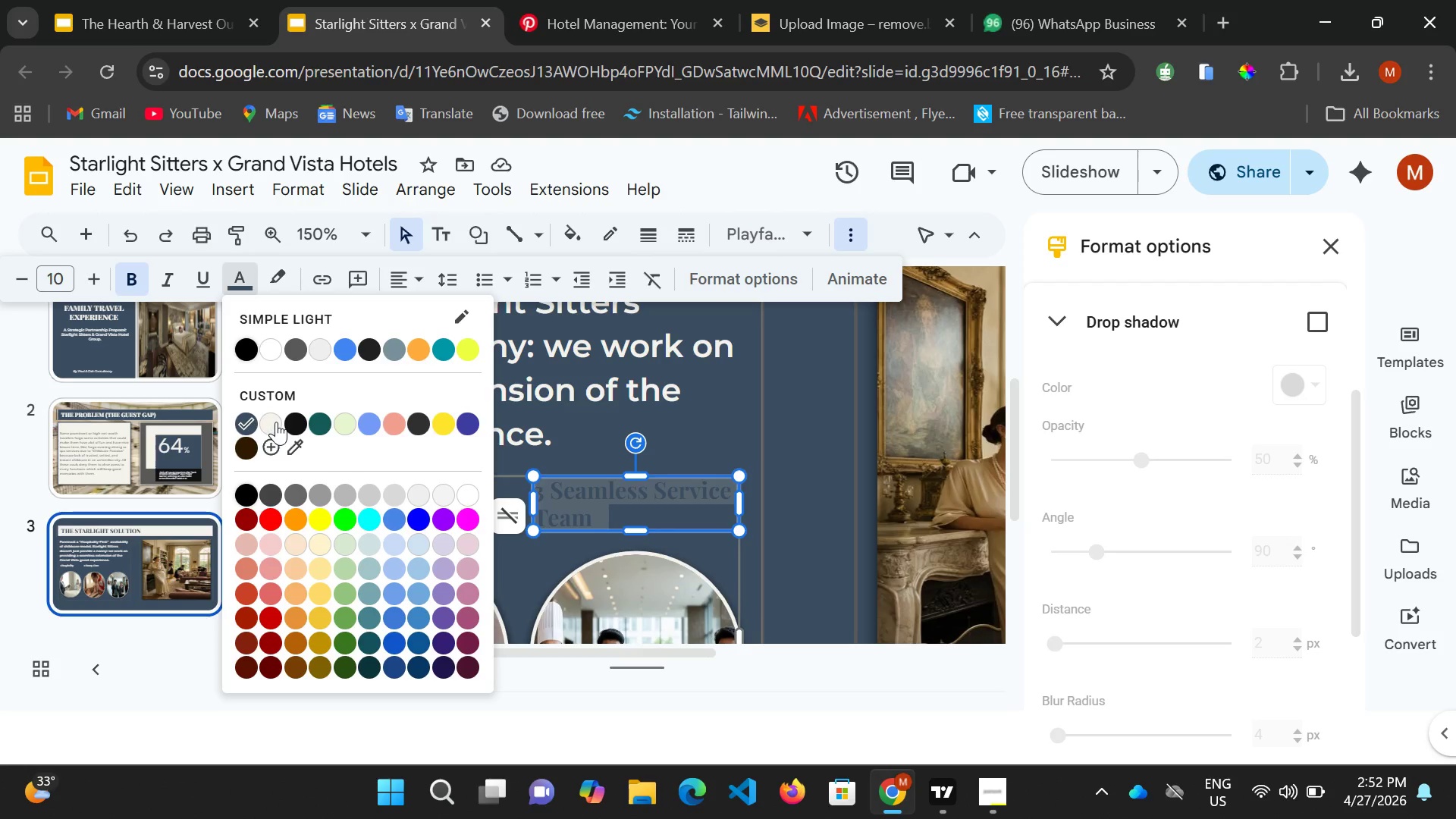 
left_click([276, 422])
 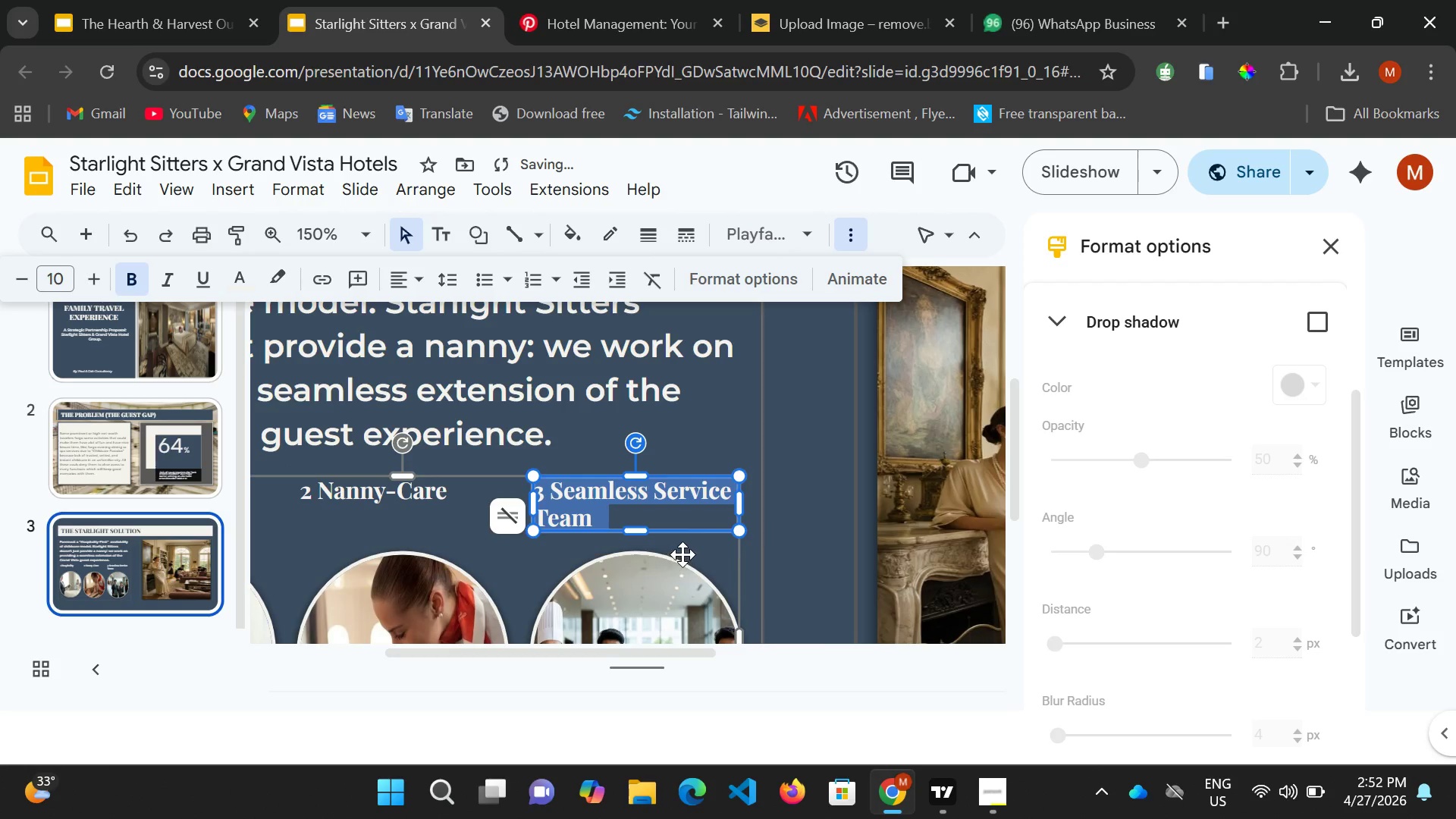 
scroll: coordinate [704, 579], scroll_direction: down, amount: 3.0
 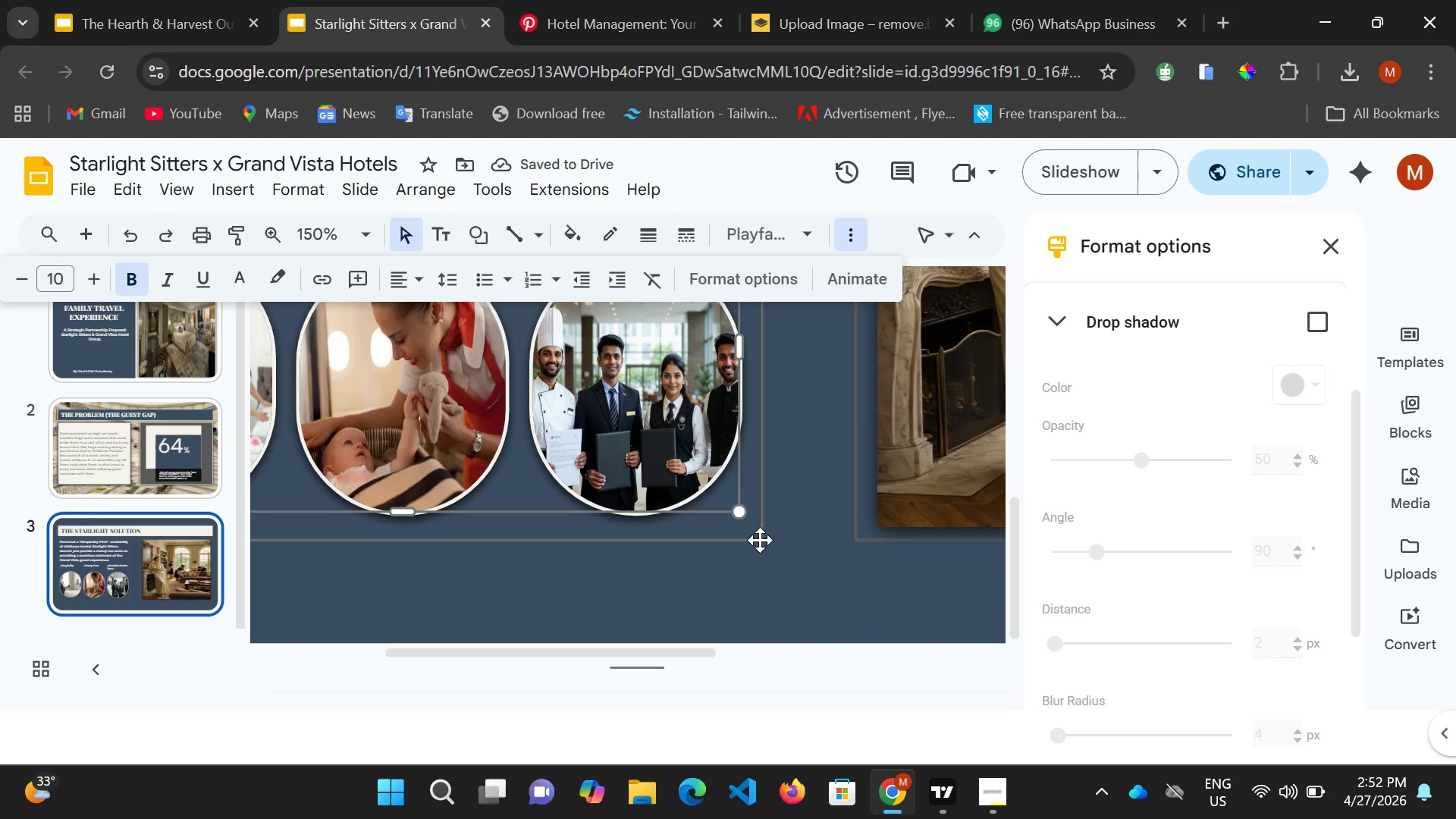 
left_click([760, 540])
 